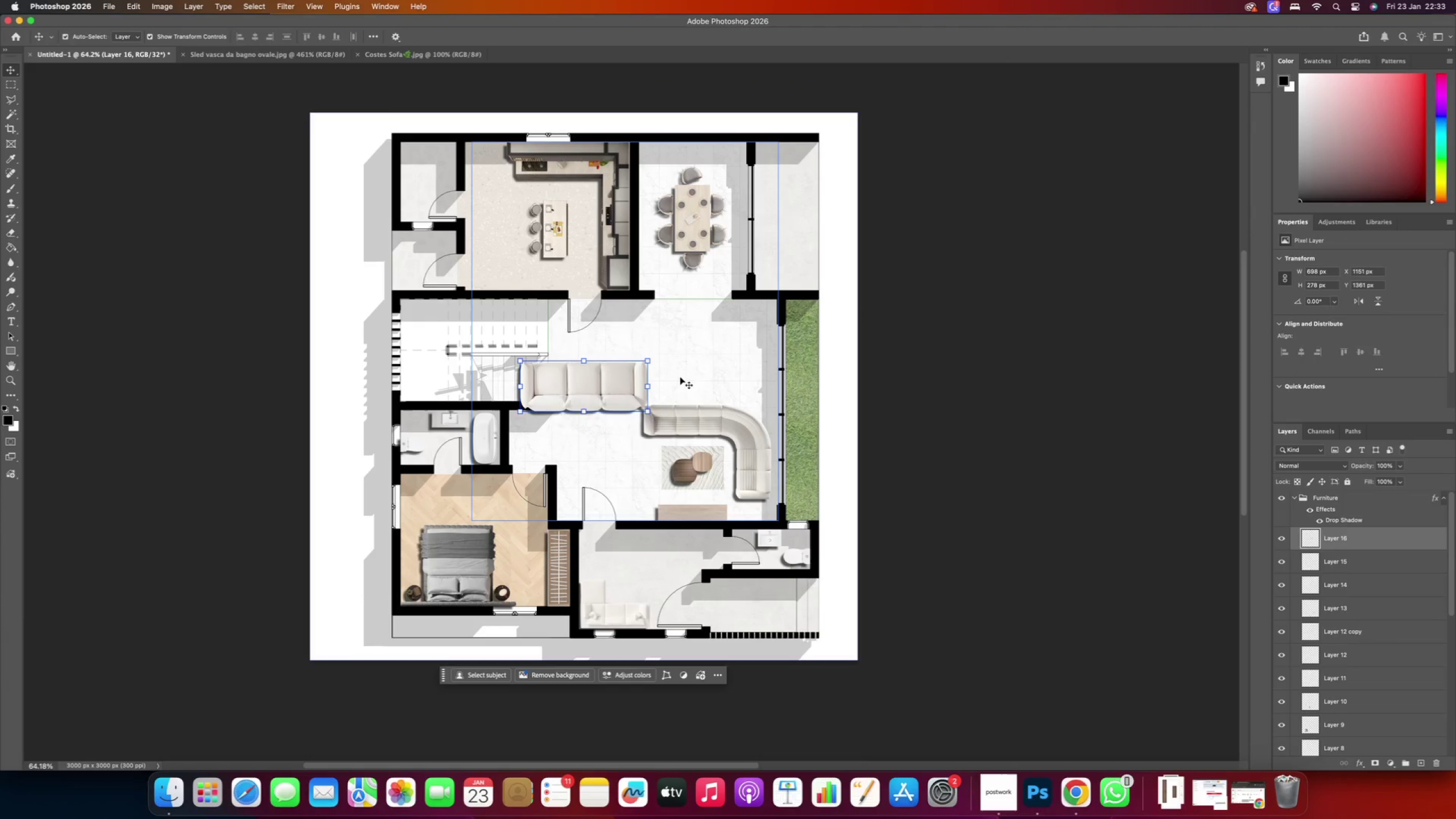 
left_click_drag(start_coordinate=[602, 382], to_coordinate=[804, 242])
 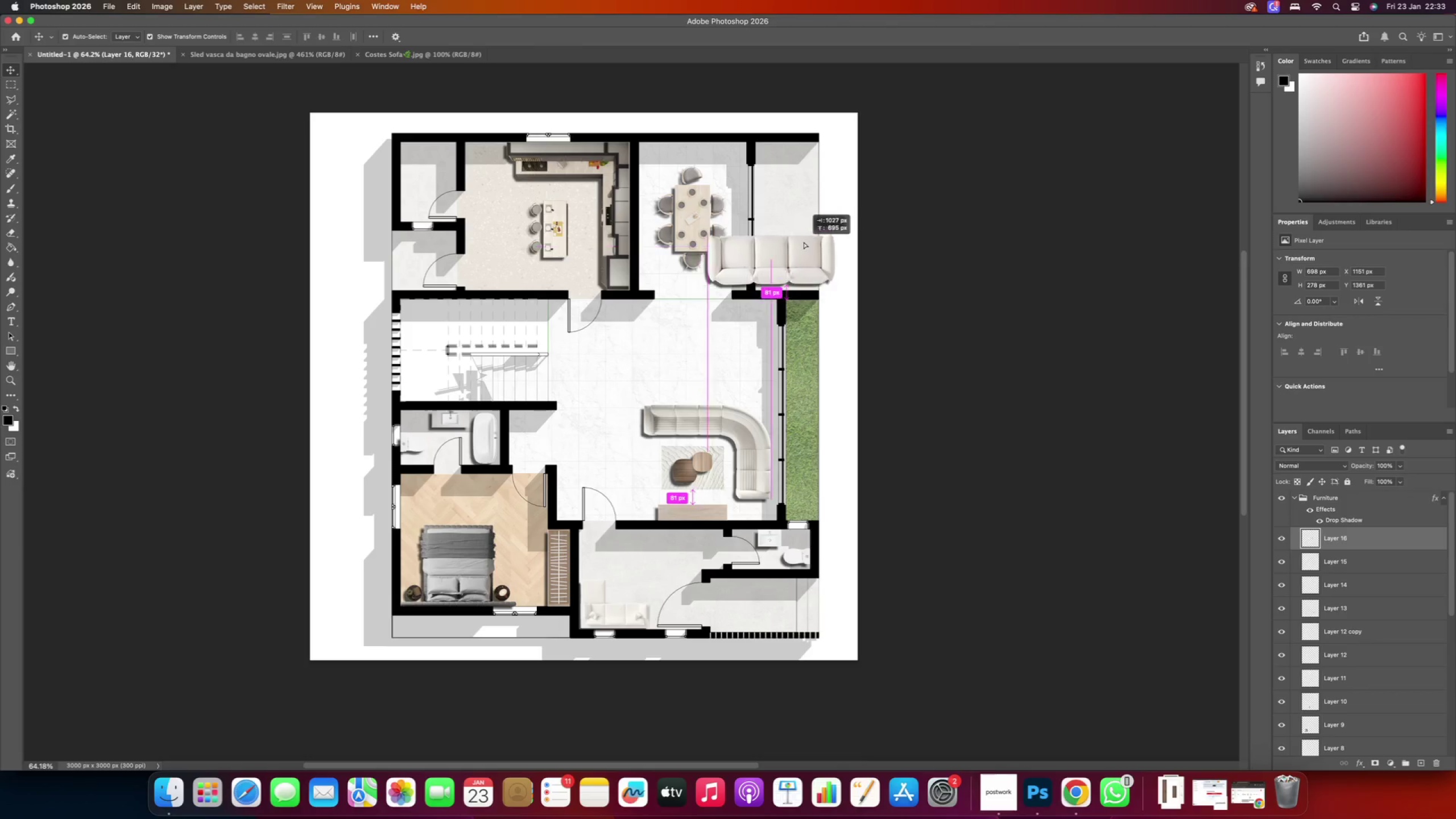 
hold_key(key=AltRight, duration=0.81)
scroll: coordinate [779, 262], scroll_direction: up, amount: 5.0
 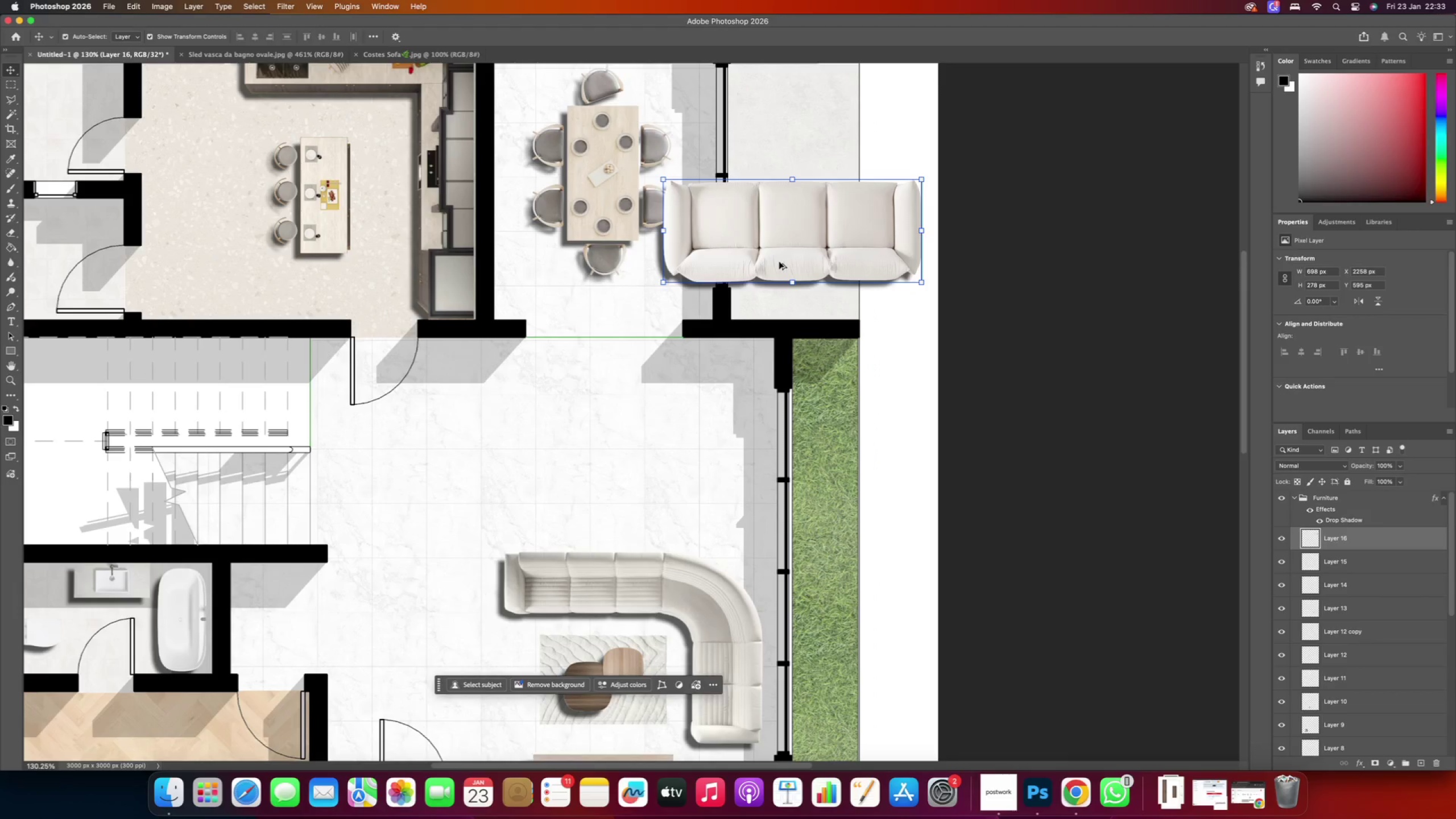 
hold_key(key=Space, duration=0.58)
 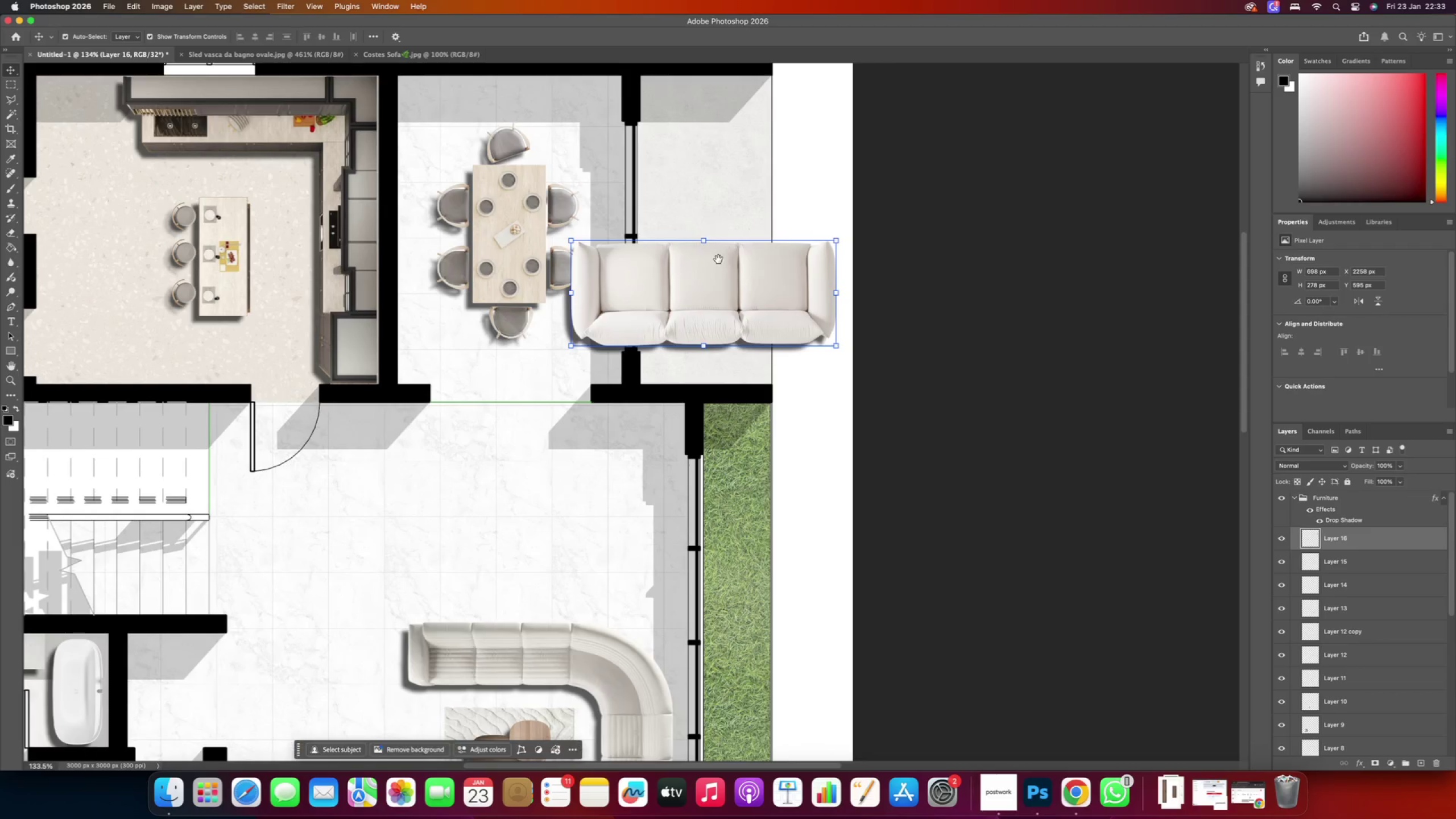 
left_click_drag(start_coordinate=[808, 196], to_coordinate=[718, 259])
 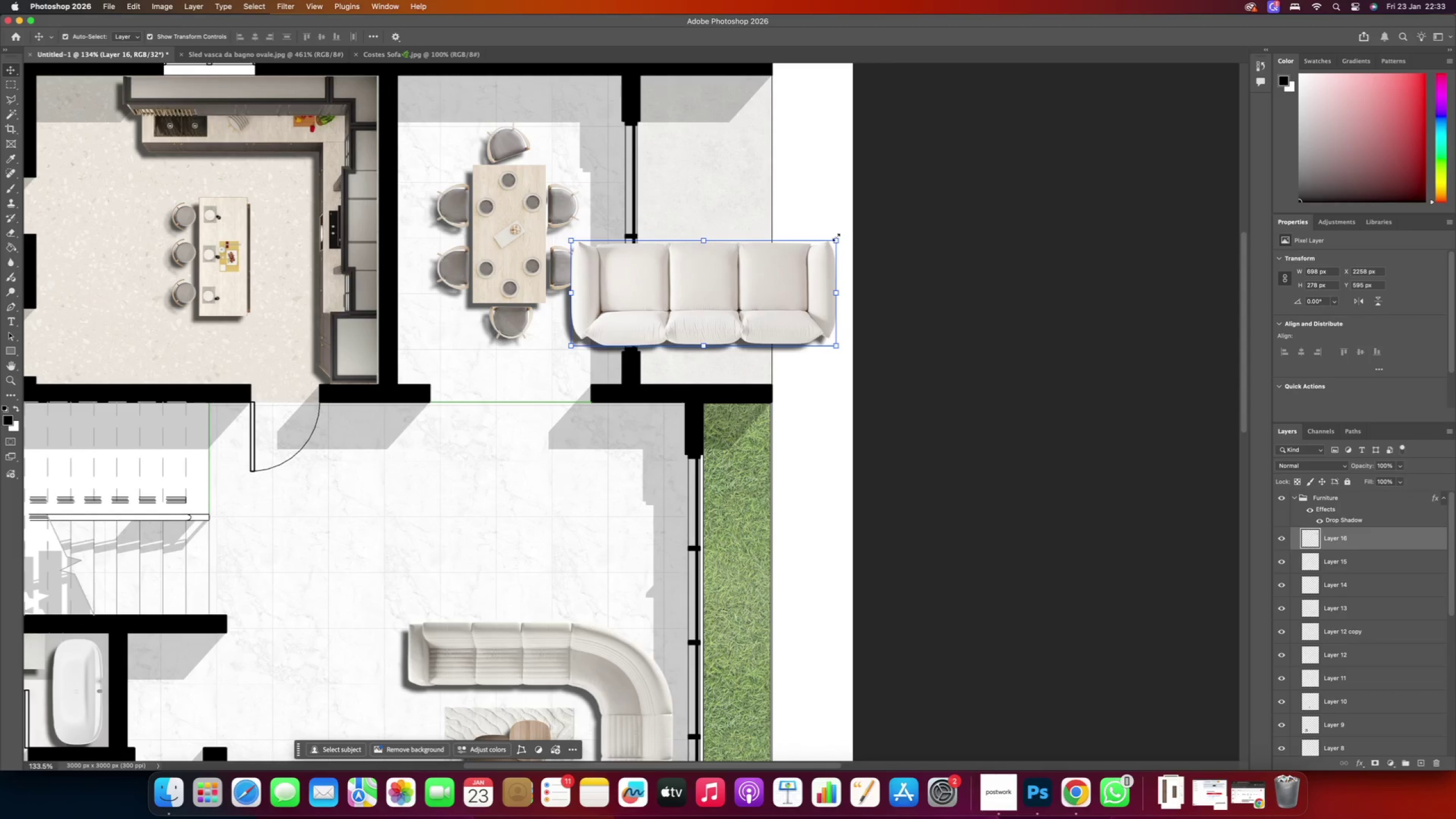 
left_click_drag(start_coordinate=[845, 233], to_coordinate=[659, 192])
 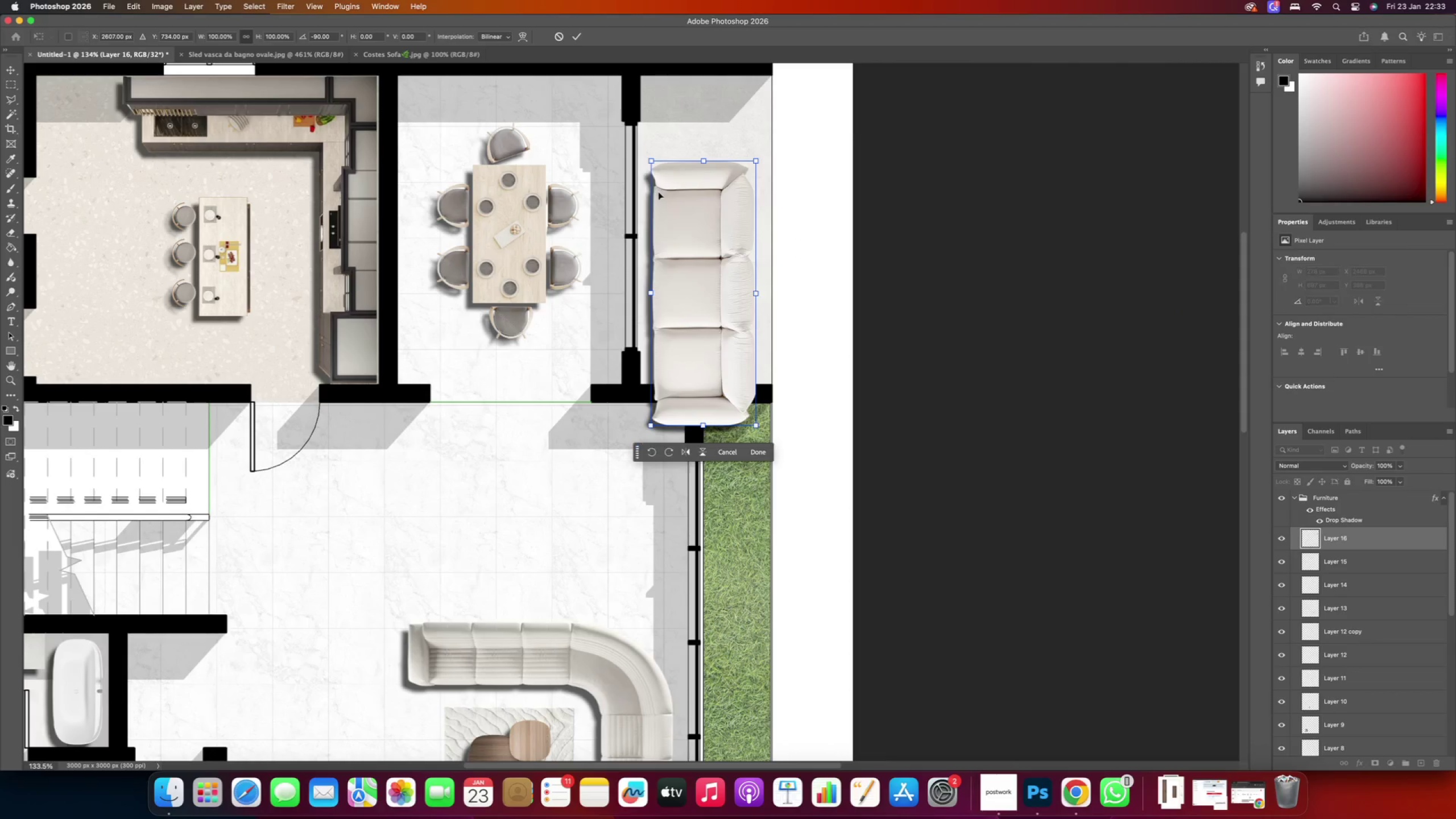 
hold_key(key=ShiftRight, duration=2.55)
 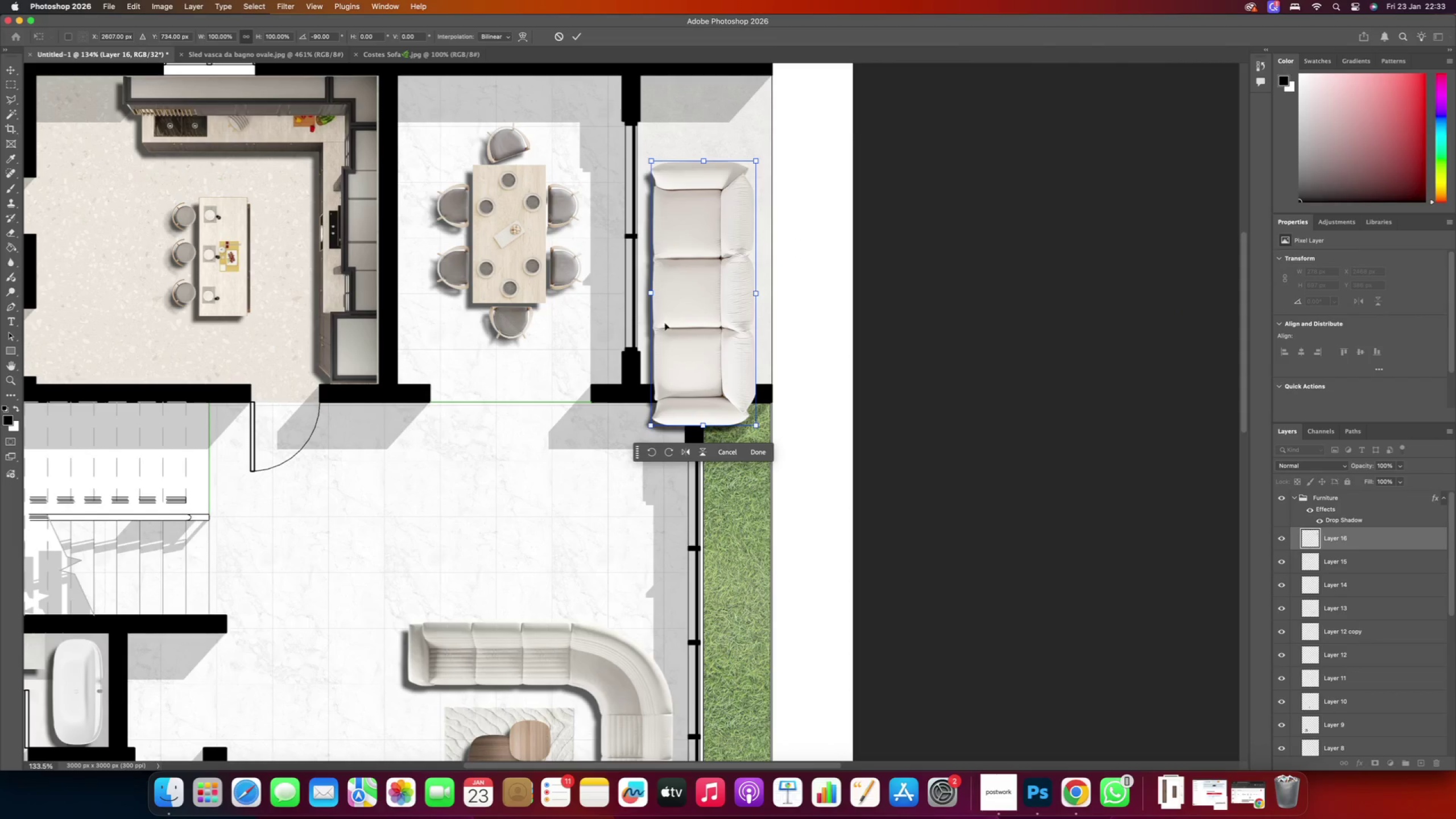 
left_click_drag(start_coordinate=[648, 291], to_coordinate=[672, 284])
 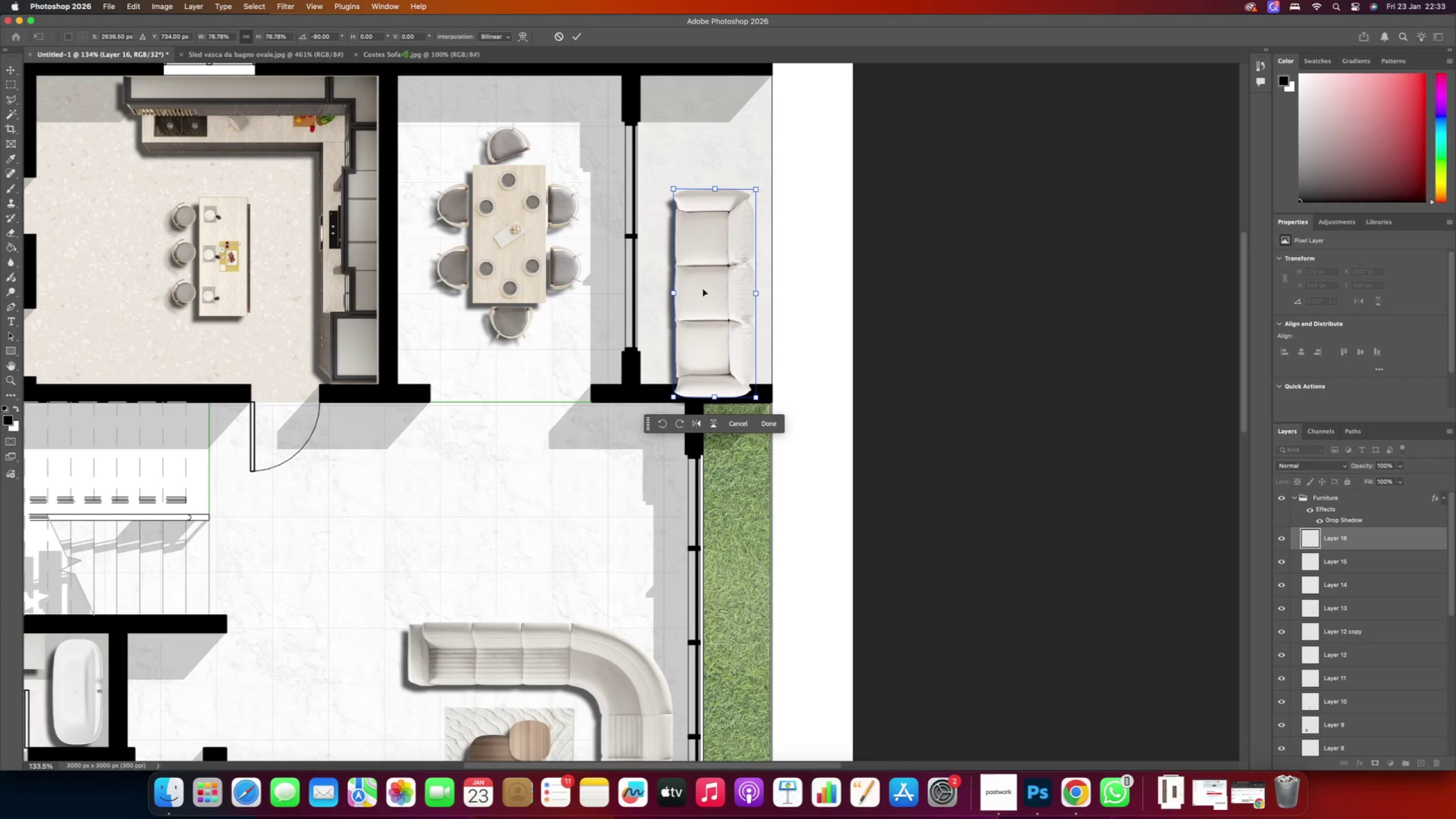 
left_click_drag(start_coordinate=[676, 293], to_coordinate=[690, 290])
 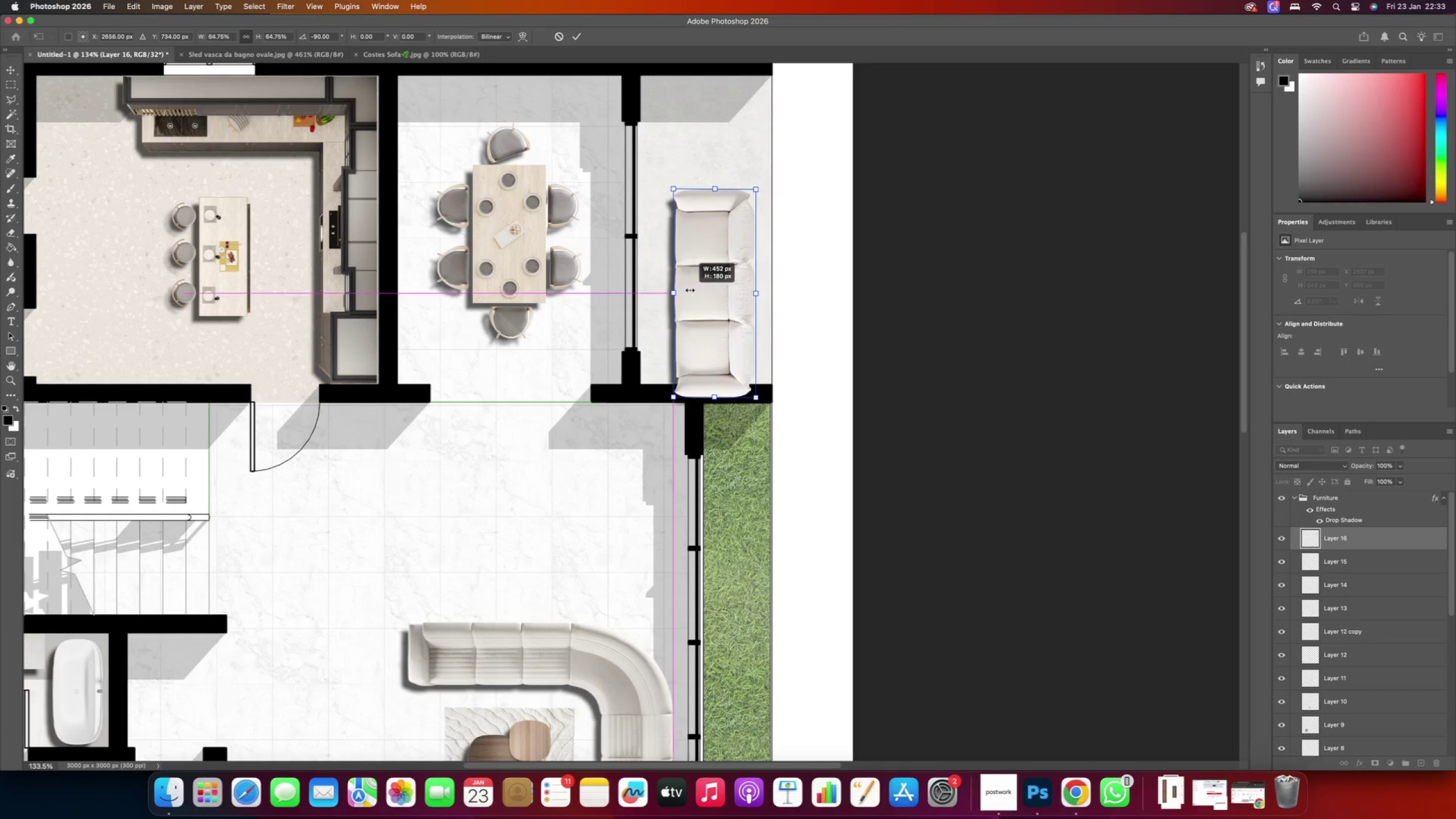 
left_click_drag(start_coordinate=[719, 291], to_coordinate=[722, 239])
 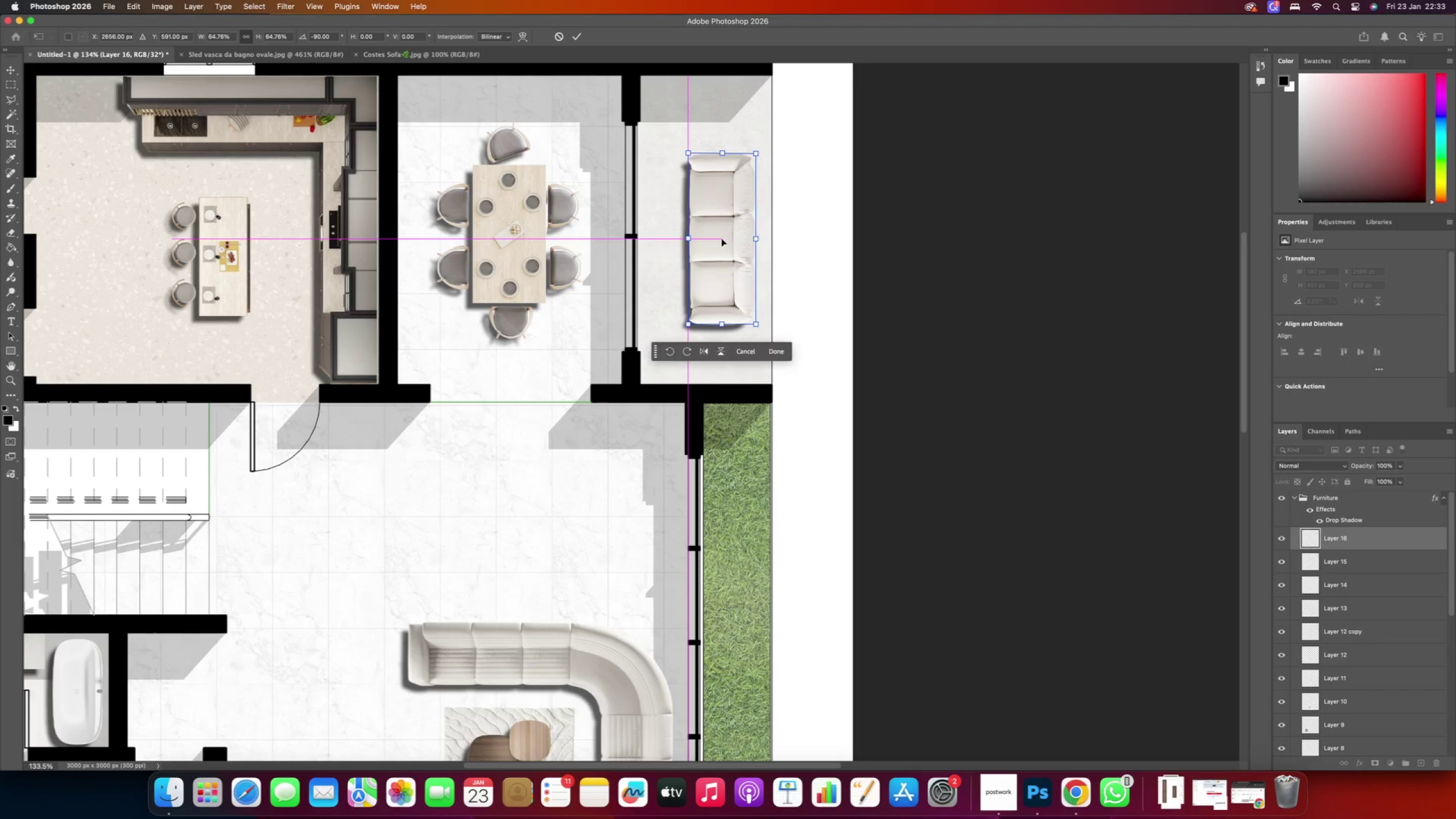 
hold_key(key=ShiftRight, duration=1.28)
 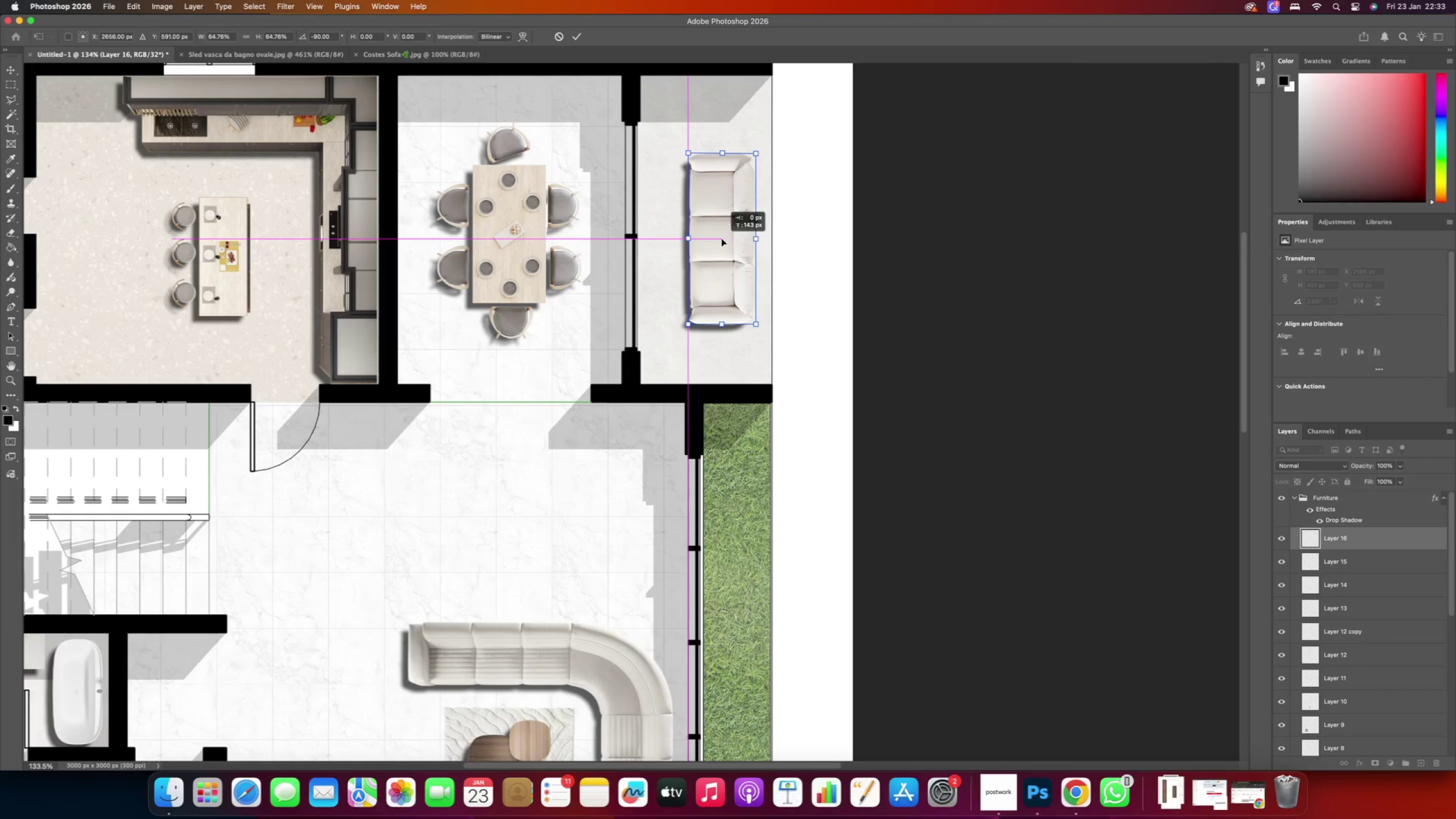 
left_click_drag(start_coordinate=[723, 241], to_coordinate=[734, 239])
 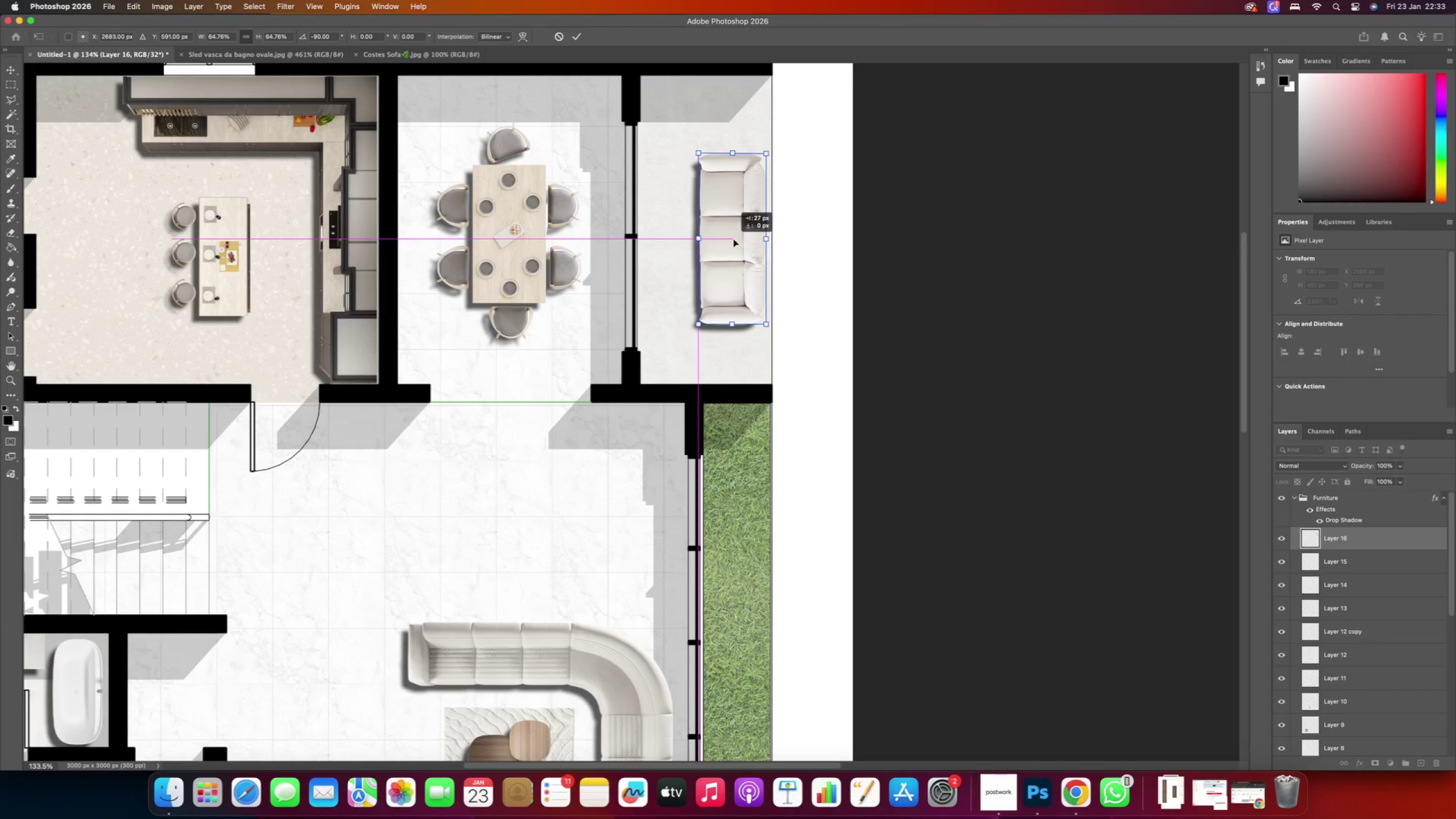 
hold_key(key=ShiftRight, duration=1.97)
 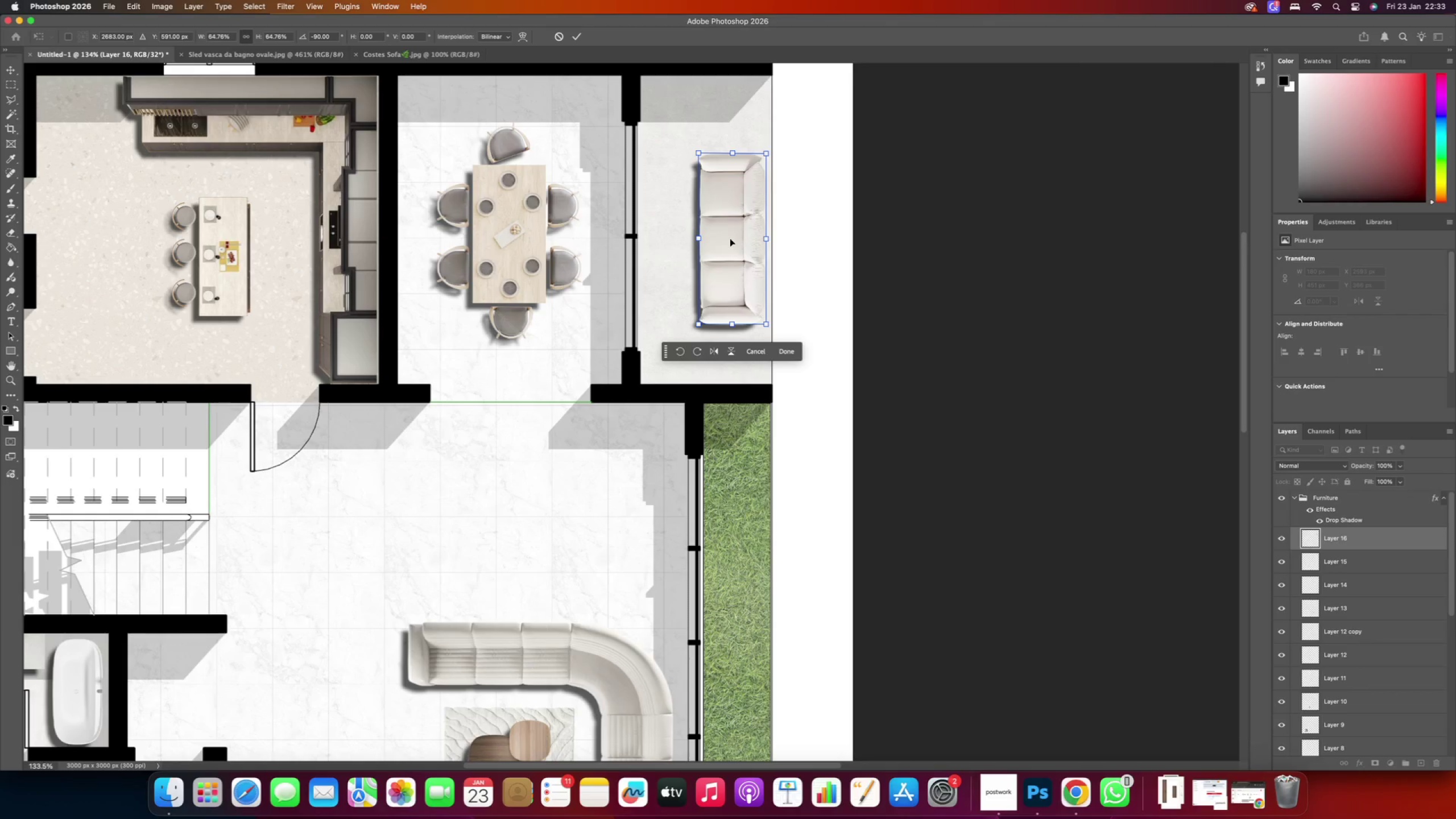 
hold_key(key=AltRight, duration=0.48)
scroll: coordinate [668, 264], scroll_direction: down, amount: 13.0
 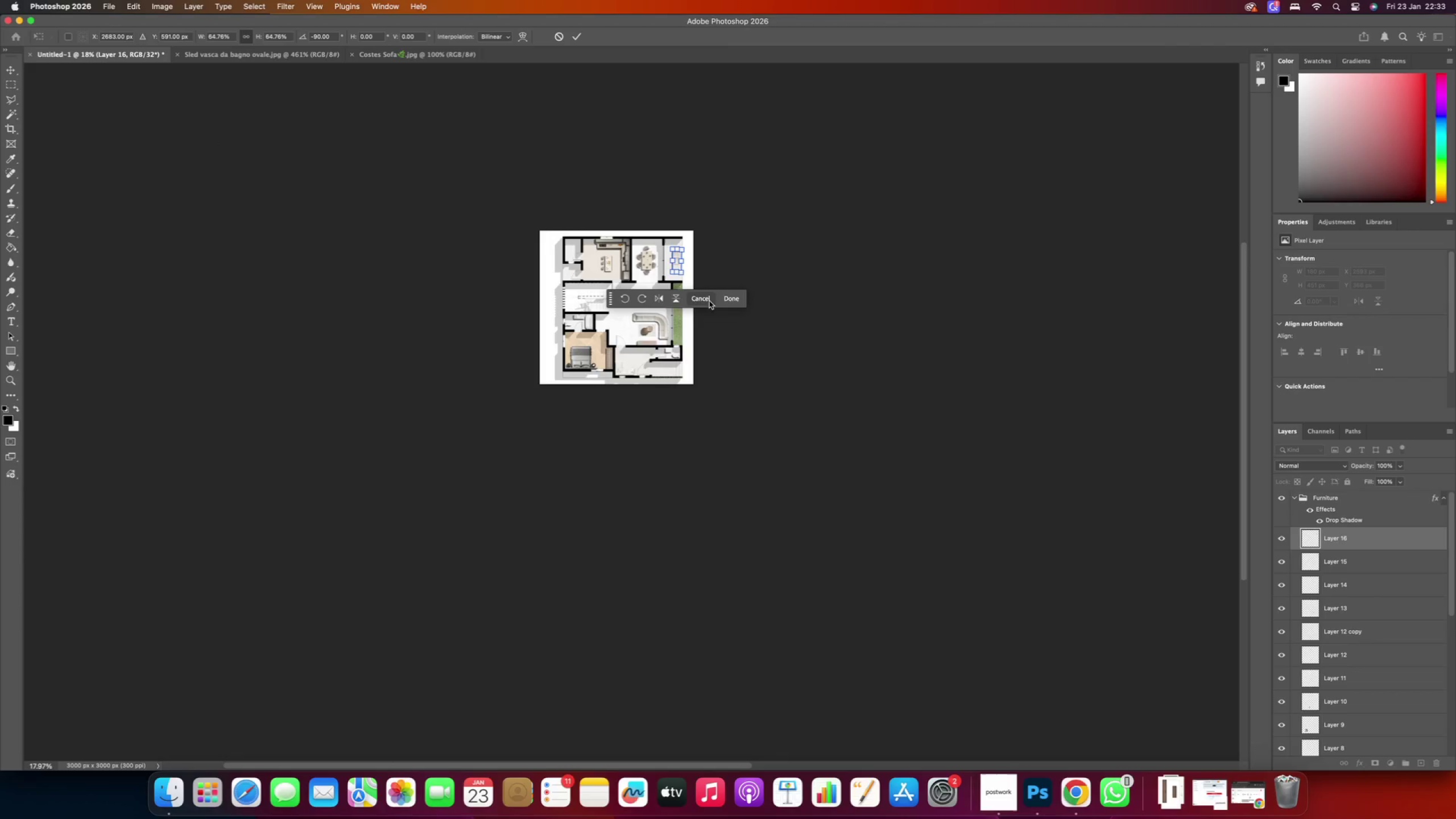 
left_click([475, 291])
 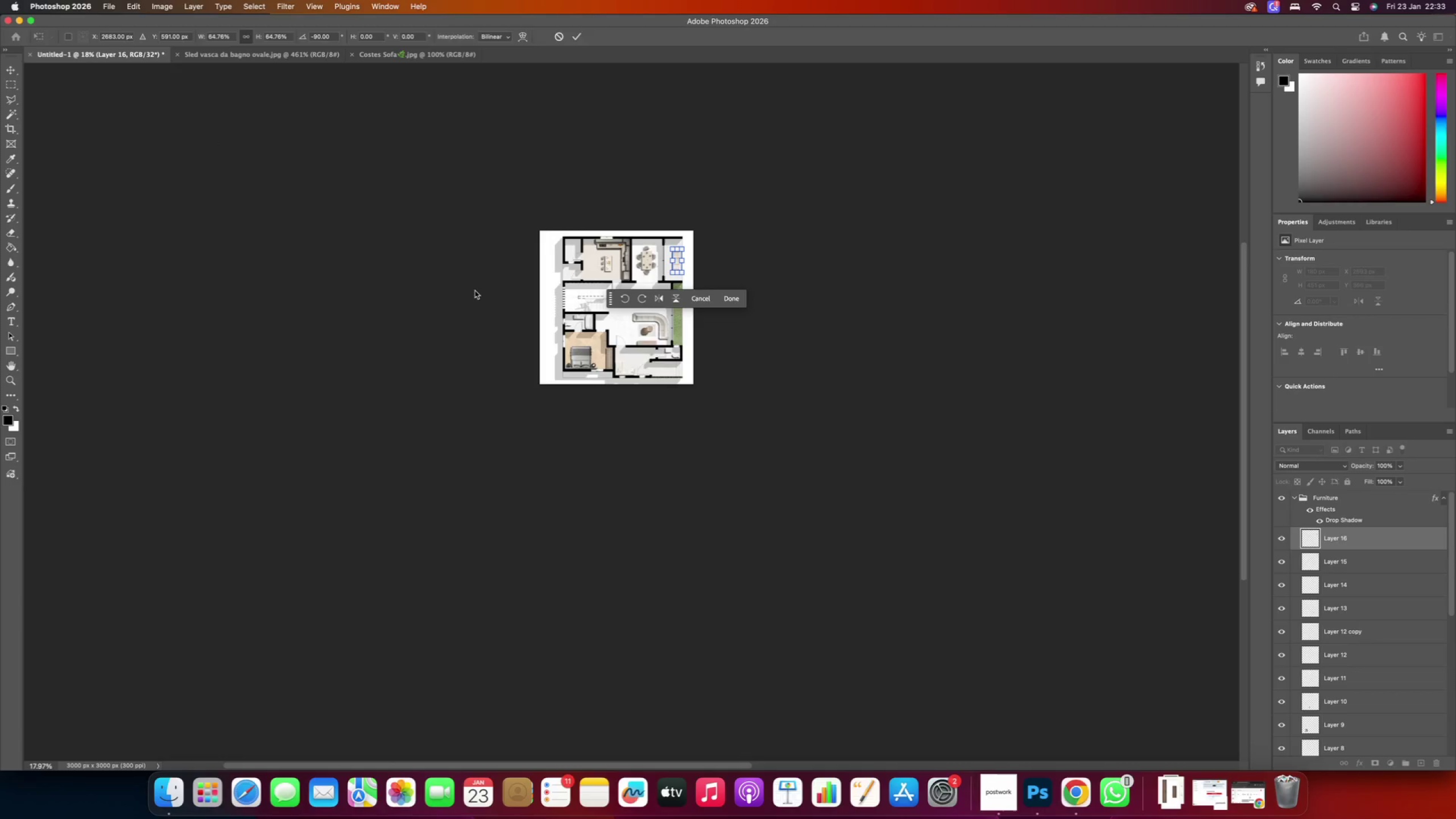 
hold_key(key=AltRight, duration=0.58)
scroll: coordinate [532, 328], scroll_direction: up, amount: 2.0
 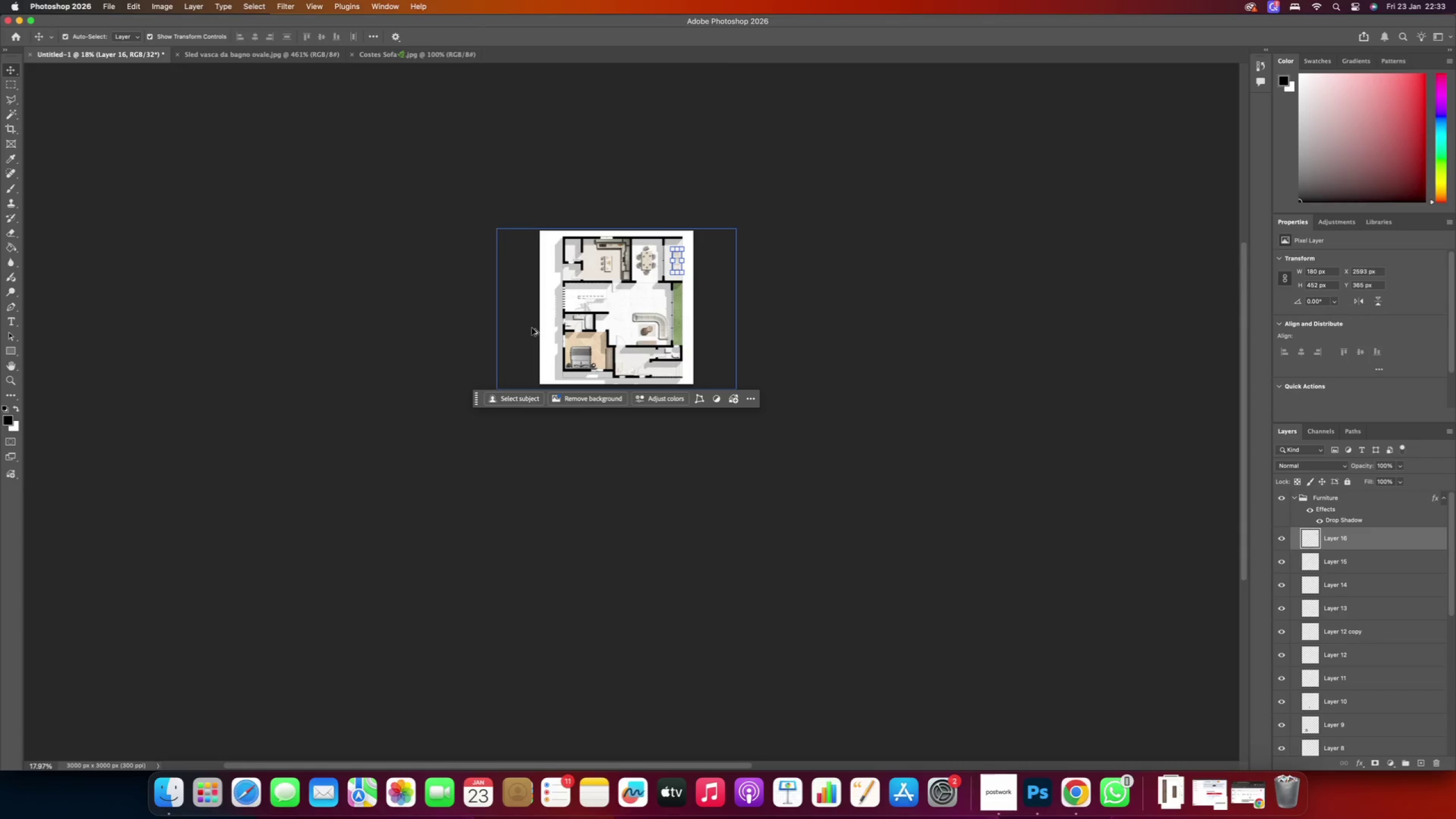 
hold_key(key=AltRight, duration=0.54)
scroll: coordinate [529, 355], scroll_direction: up, amount: 9.0
 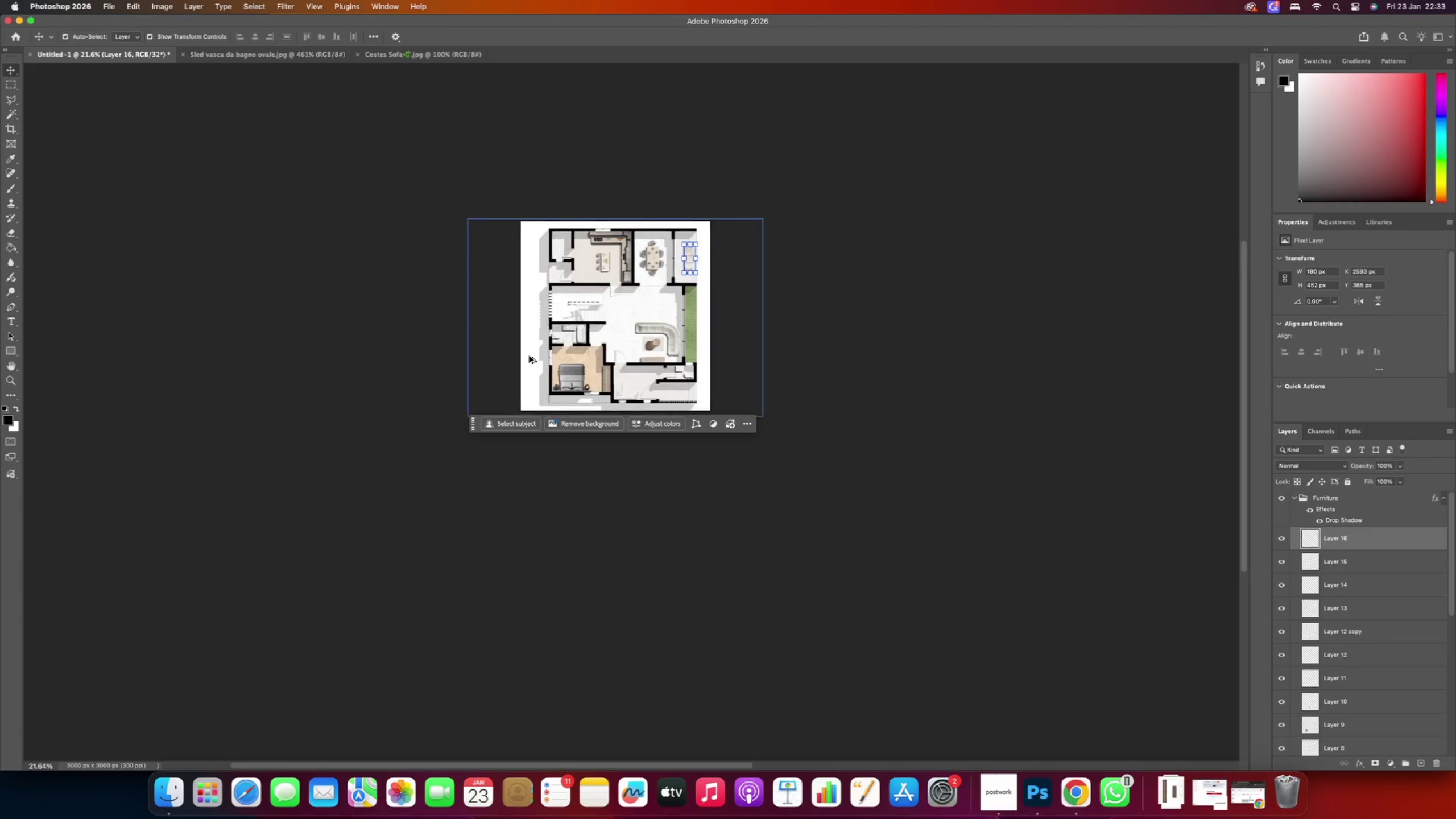 
hold_key(key=AltRight, duration=0.46)
scroll: coordinate [581, 244], scroll_direction: up, amount: 11.0
 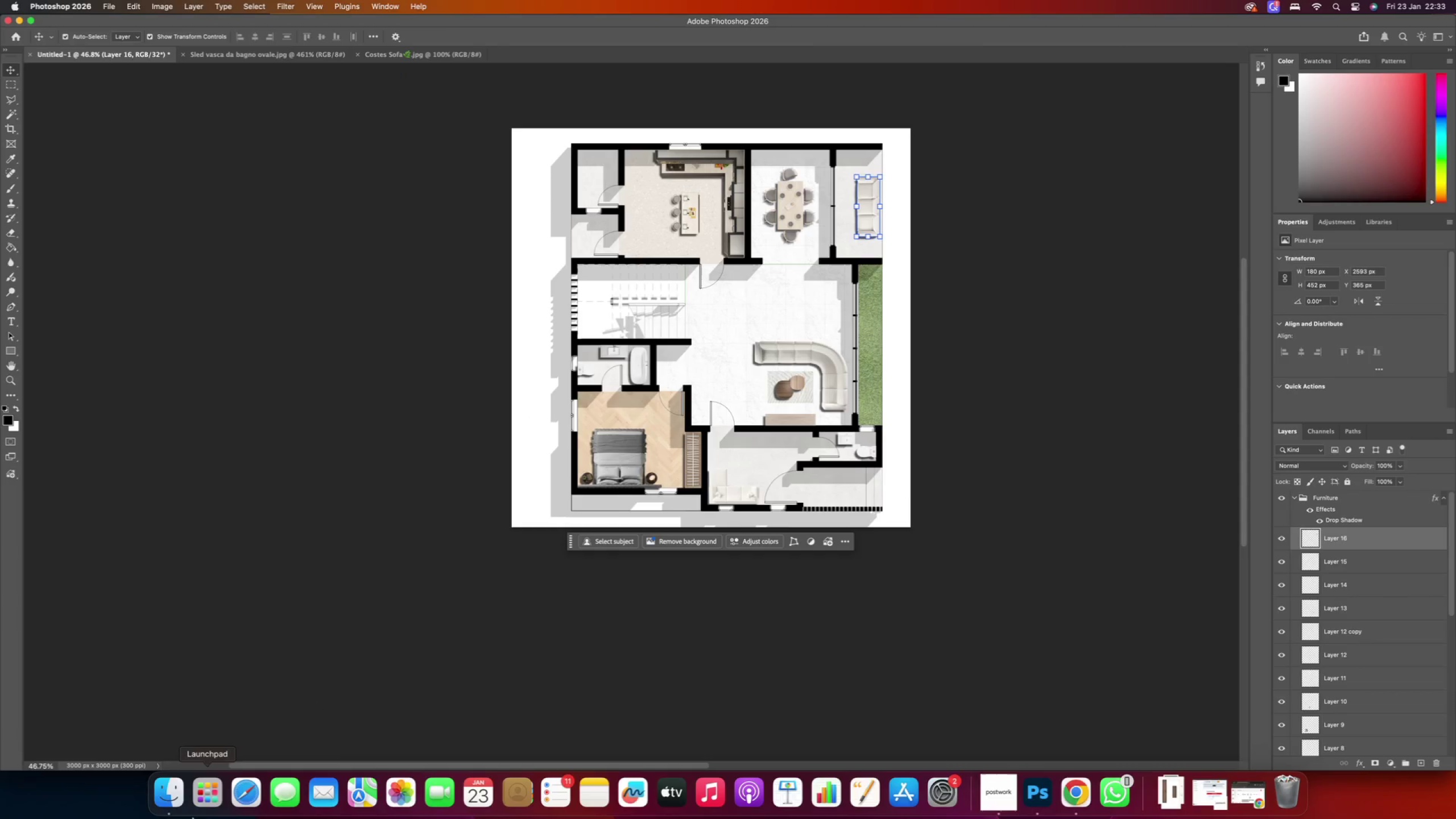 
left_click([166, 789])
 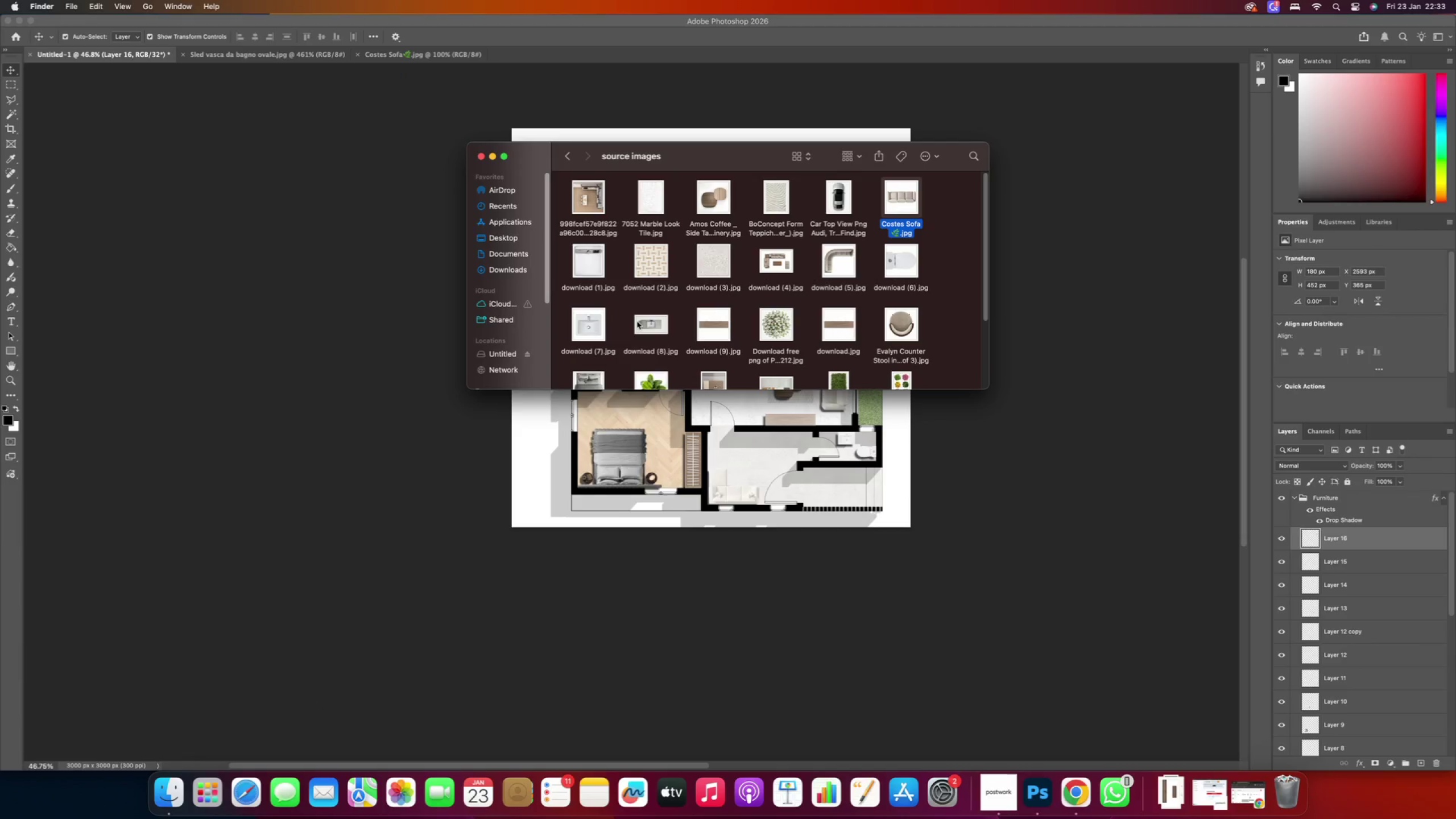 
scroll: coordinate [827, 302], scroll_direction: down, amount: 20.0
 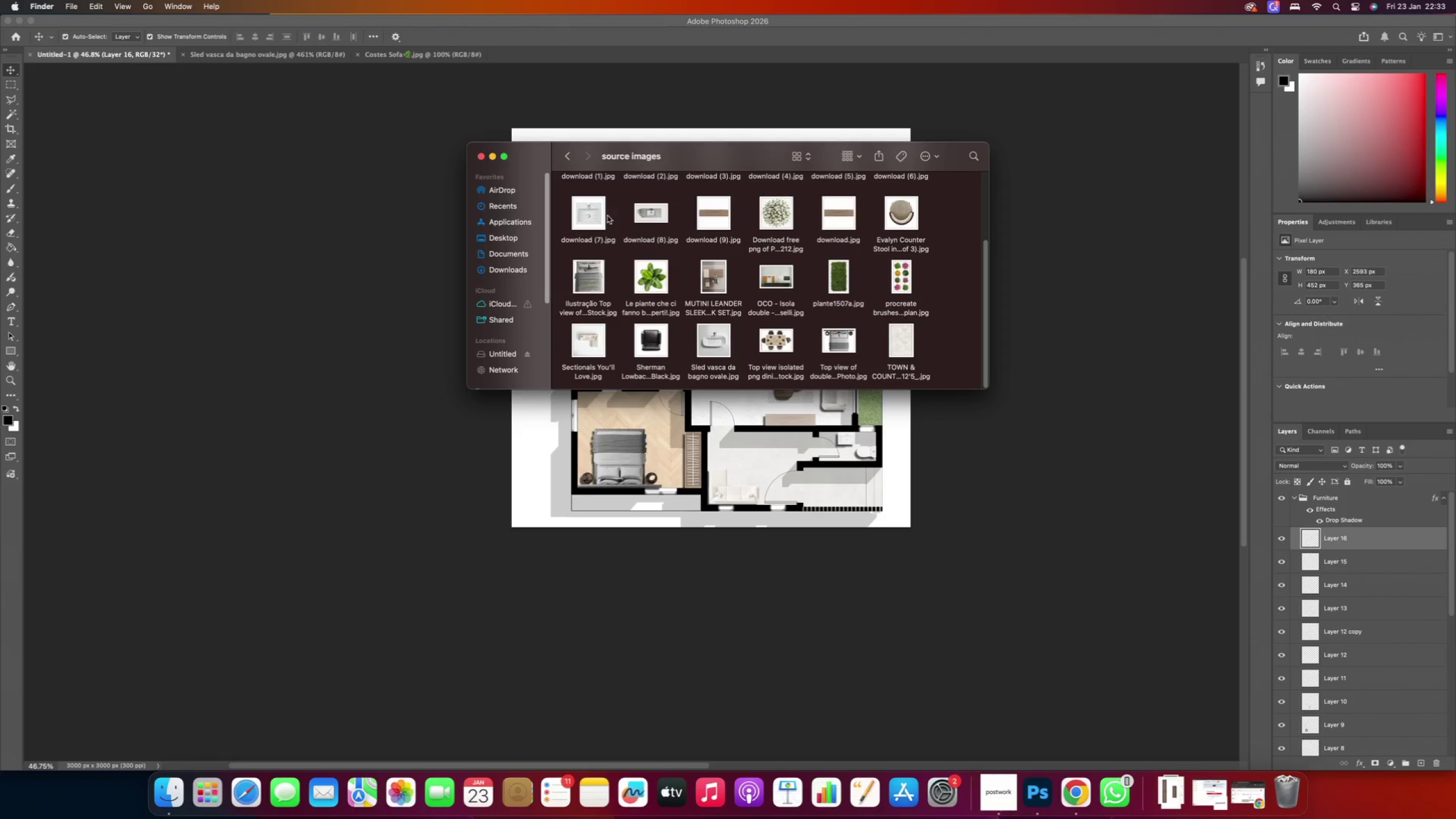 
scroll: coordinate [589, 280], scroll_direction: up, amount: 23.0
 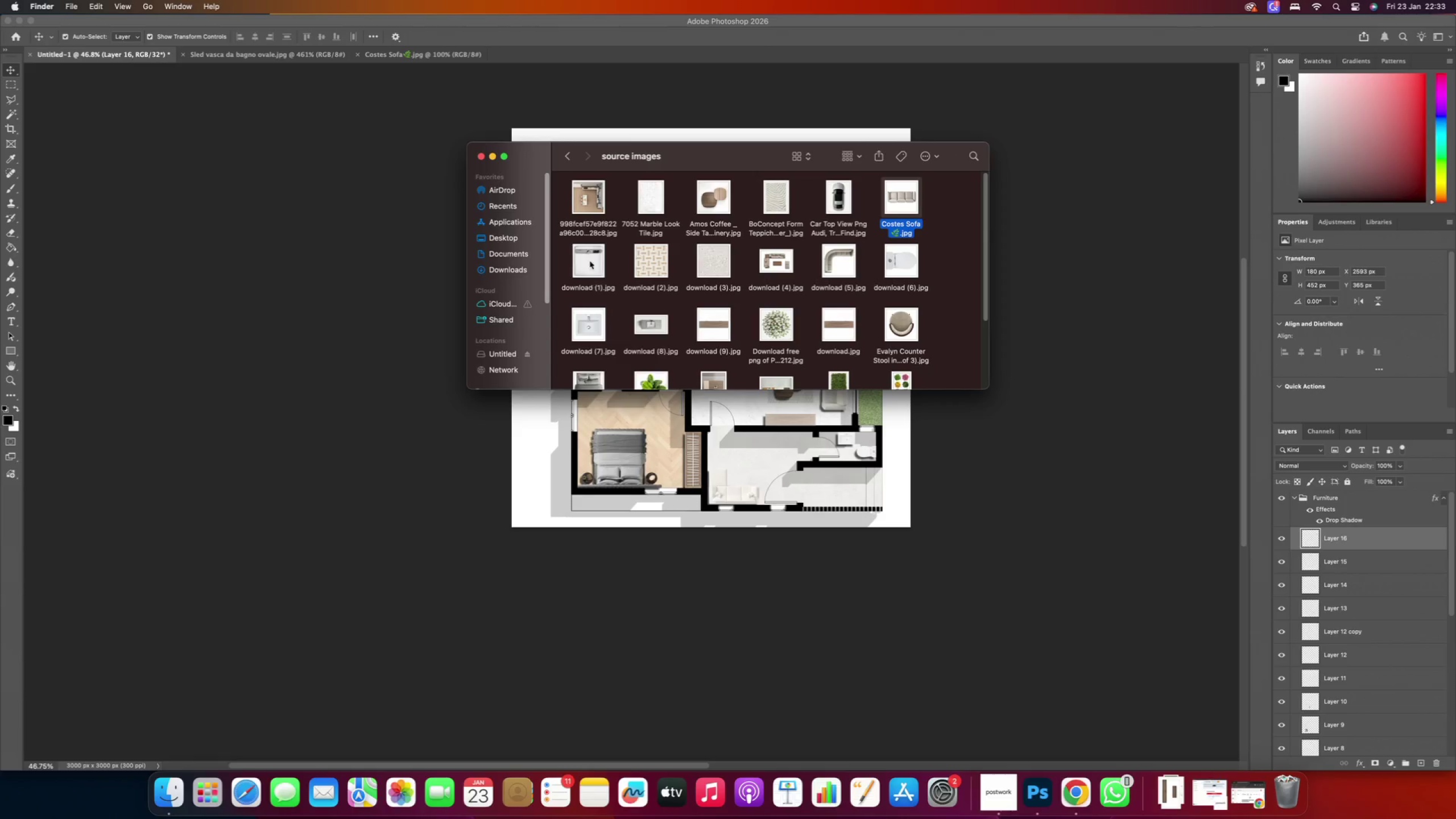 
left_click([589, 254])
 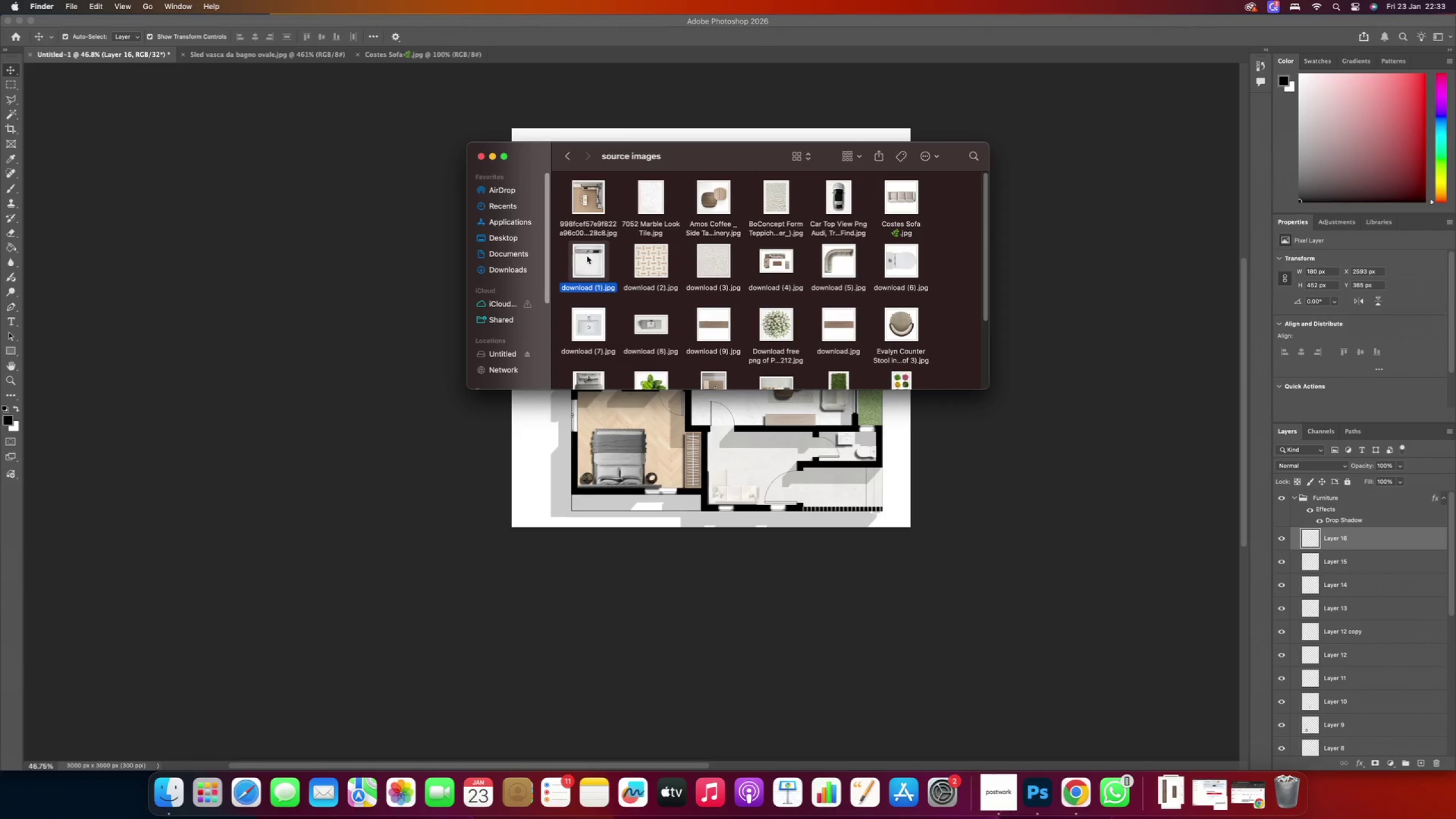 
right_click([587, 256])
 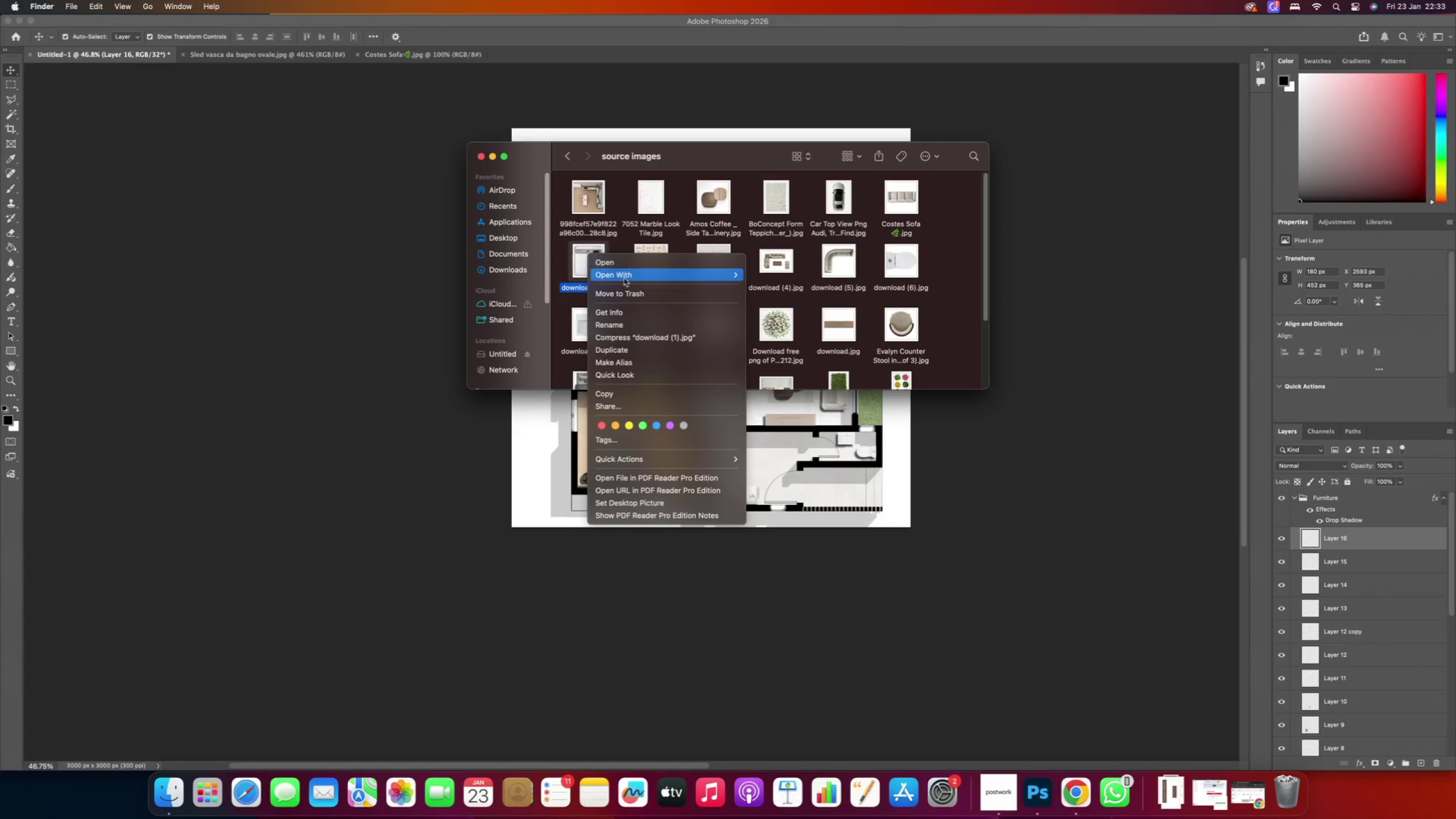 
left_click([622, 276])
 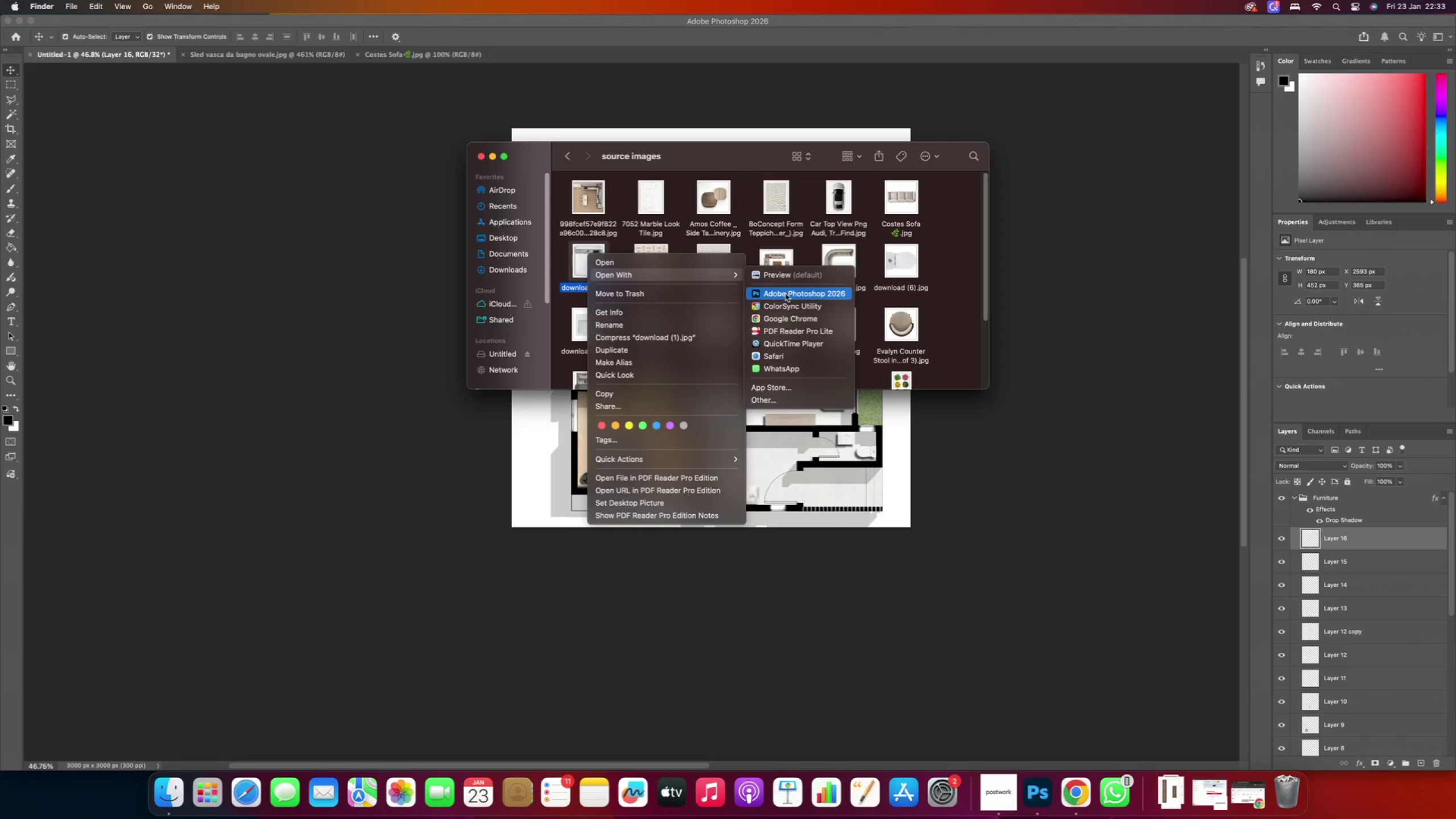 
left_click([785, 293])
 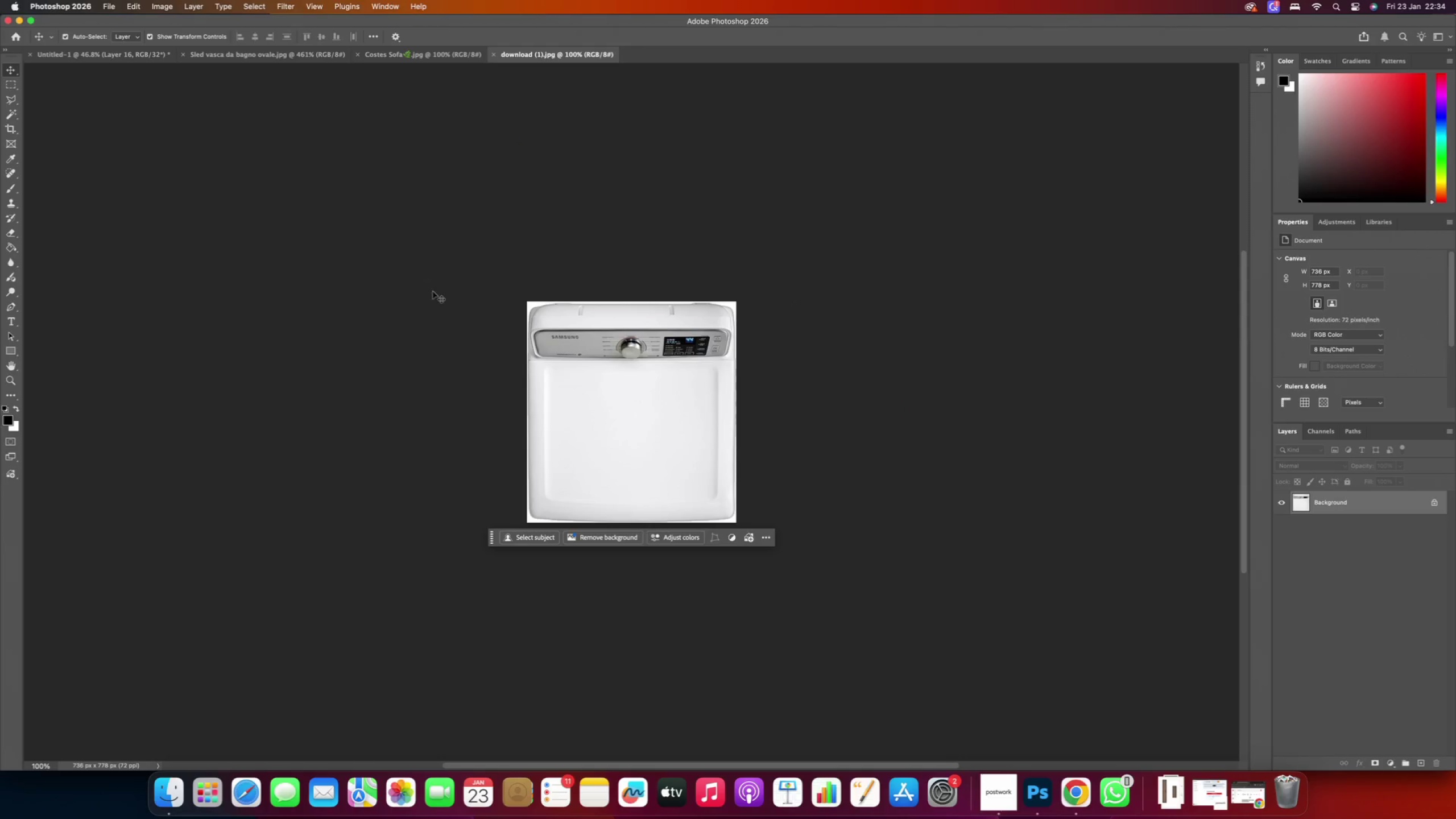 
wait(5.1)
 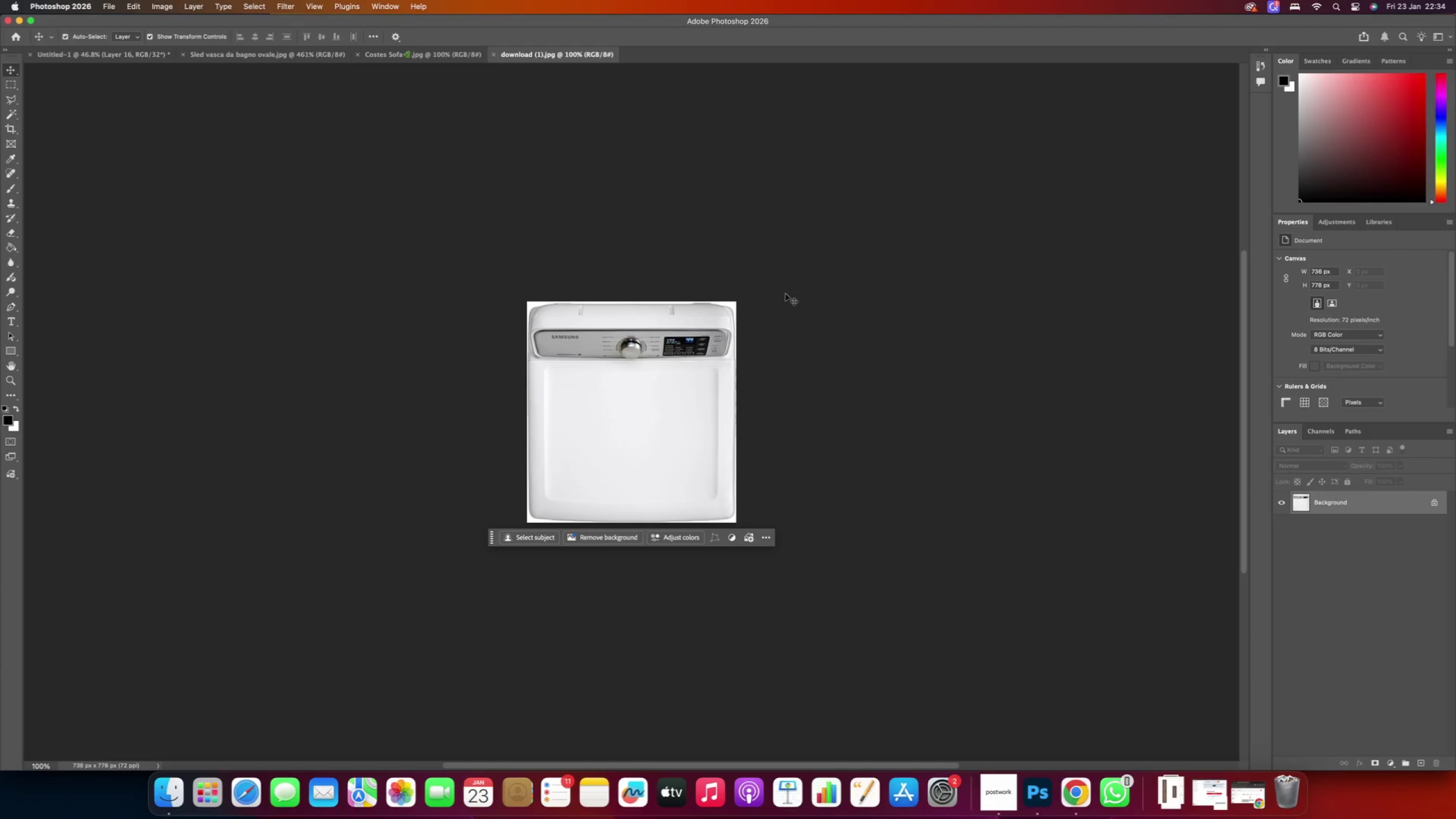 
left_click([255, 8])
 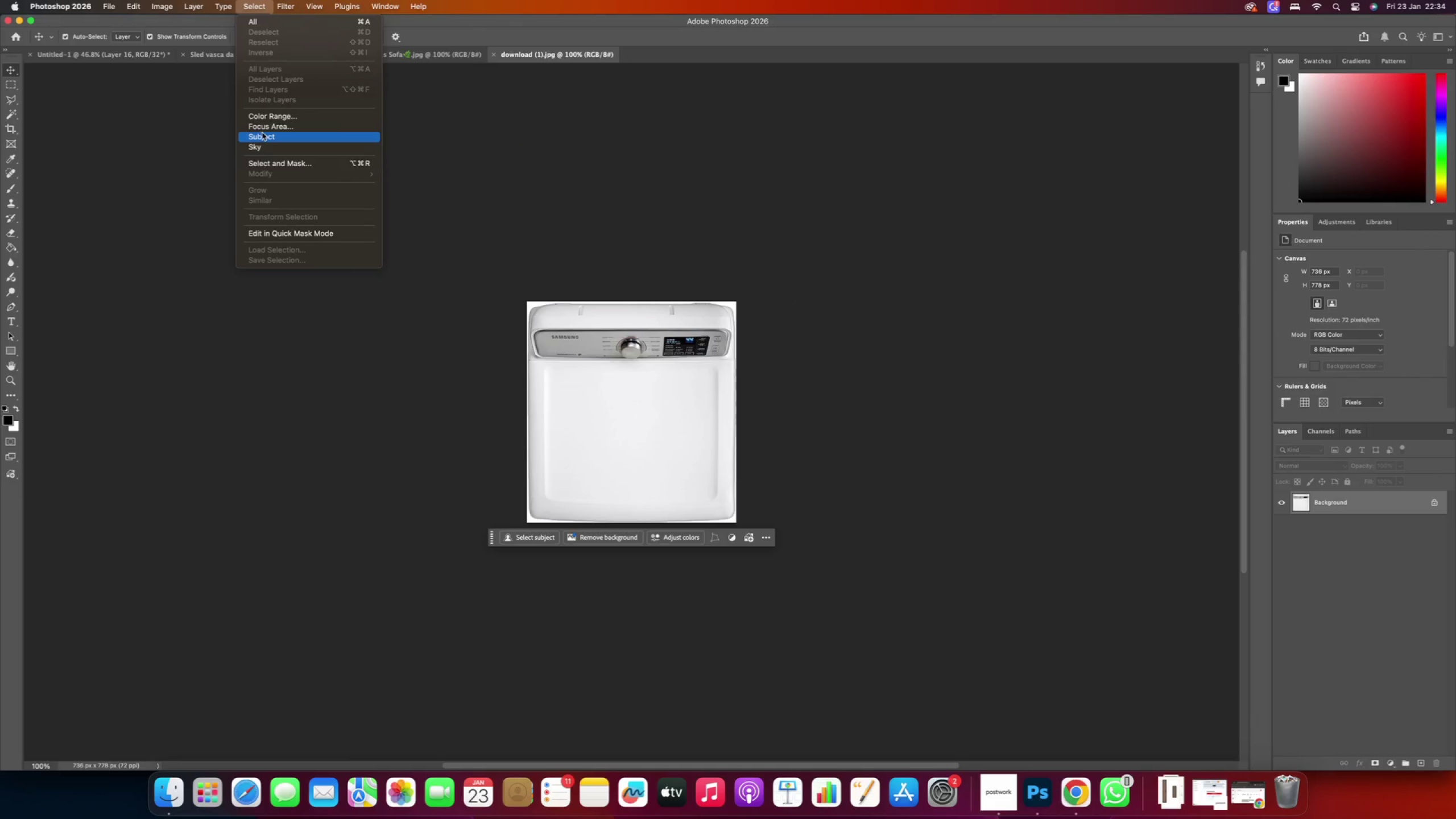 
left_click([266, 134])
 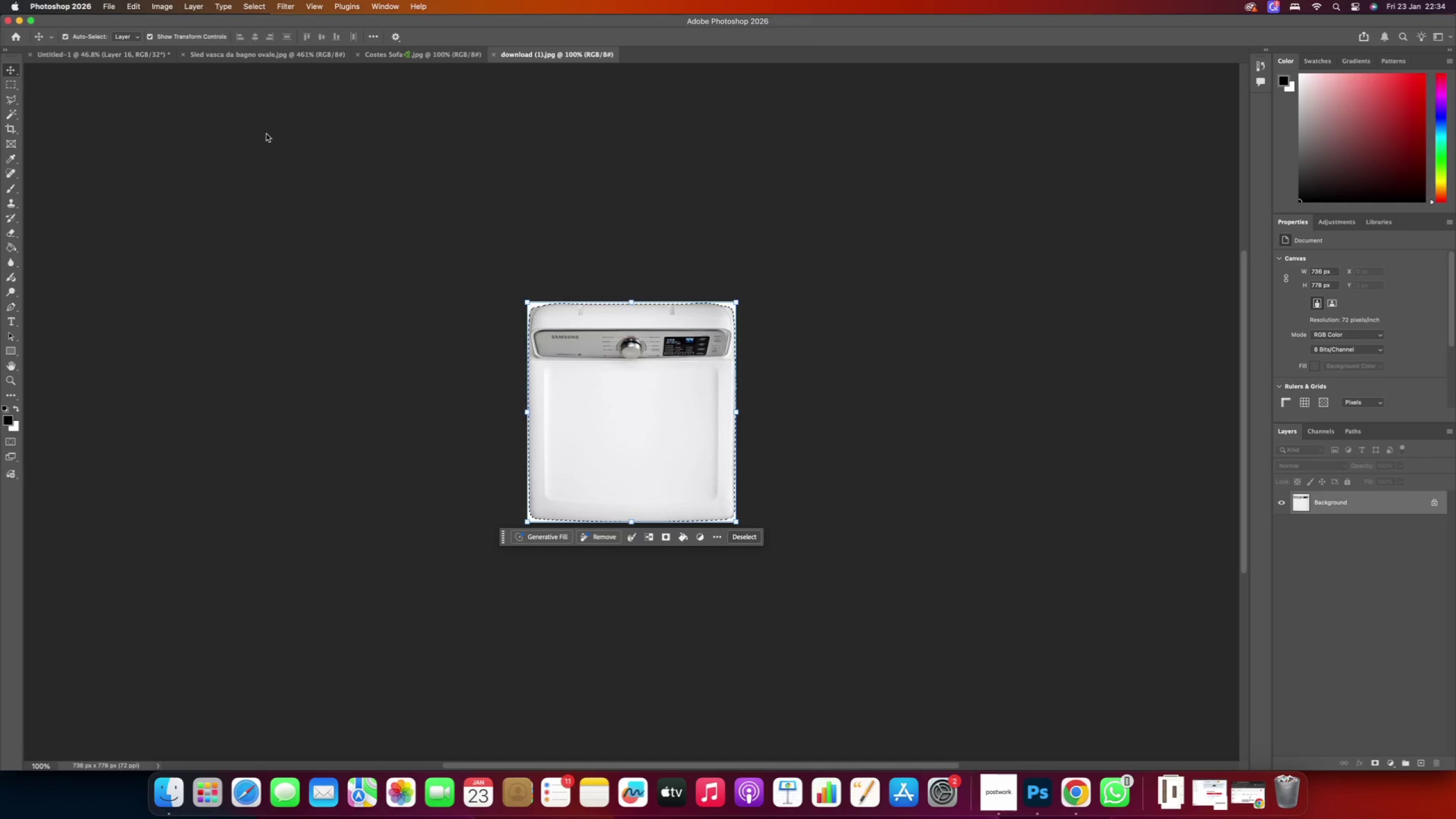 
wait(8.0)
 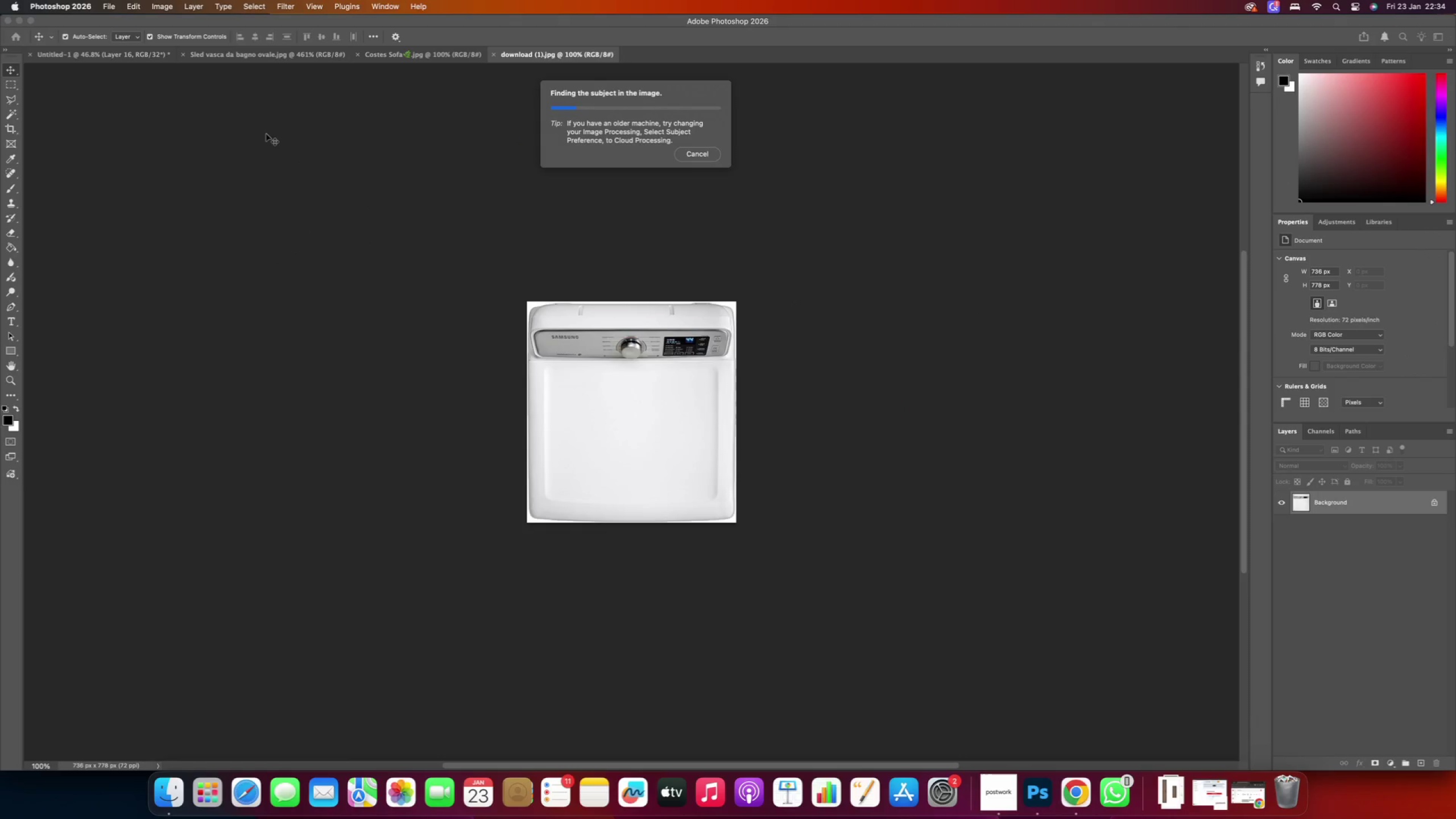 
key(Meta+CommandLeft)
 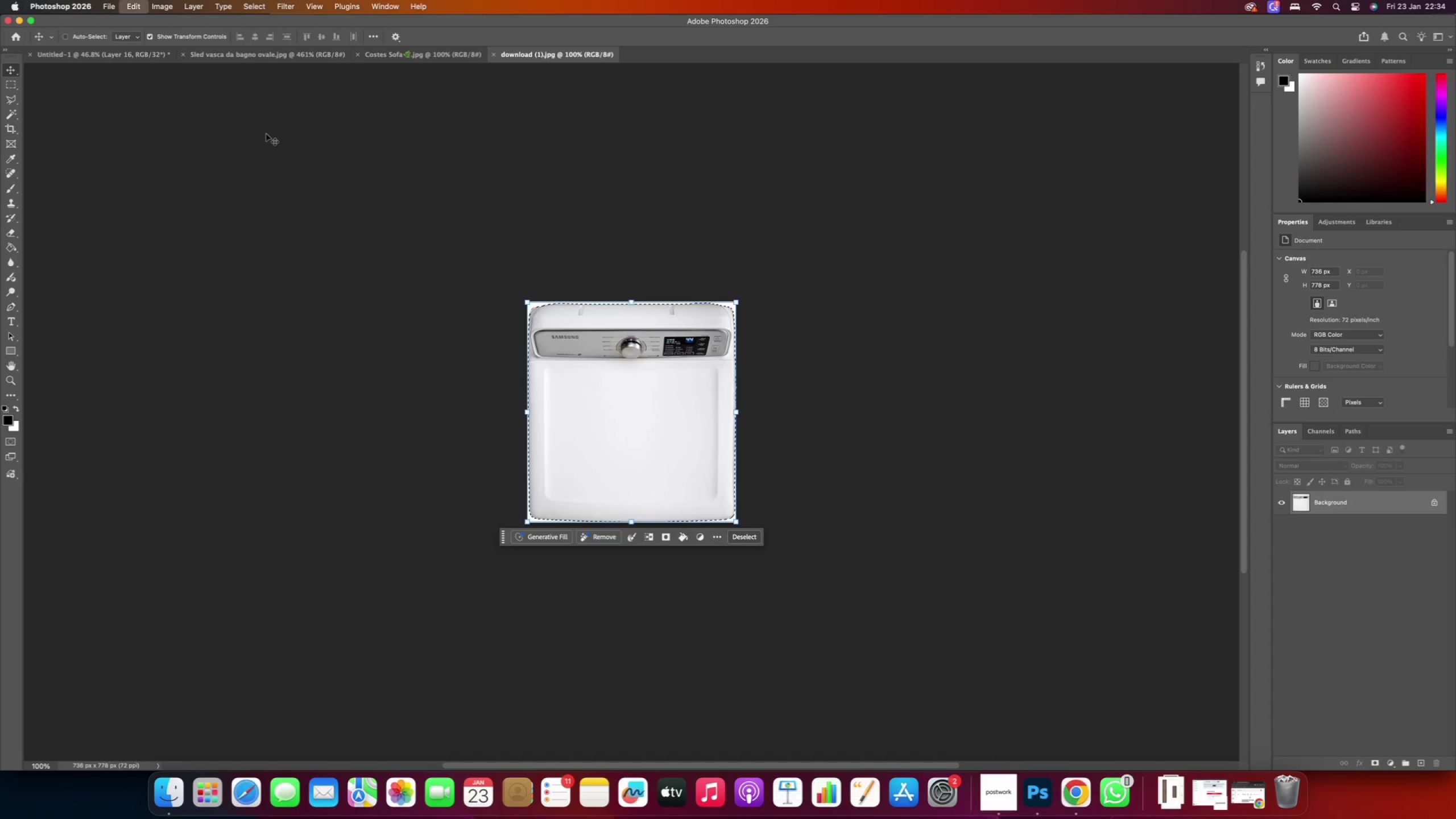 
key(Meta+C)
 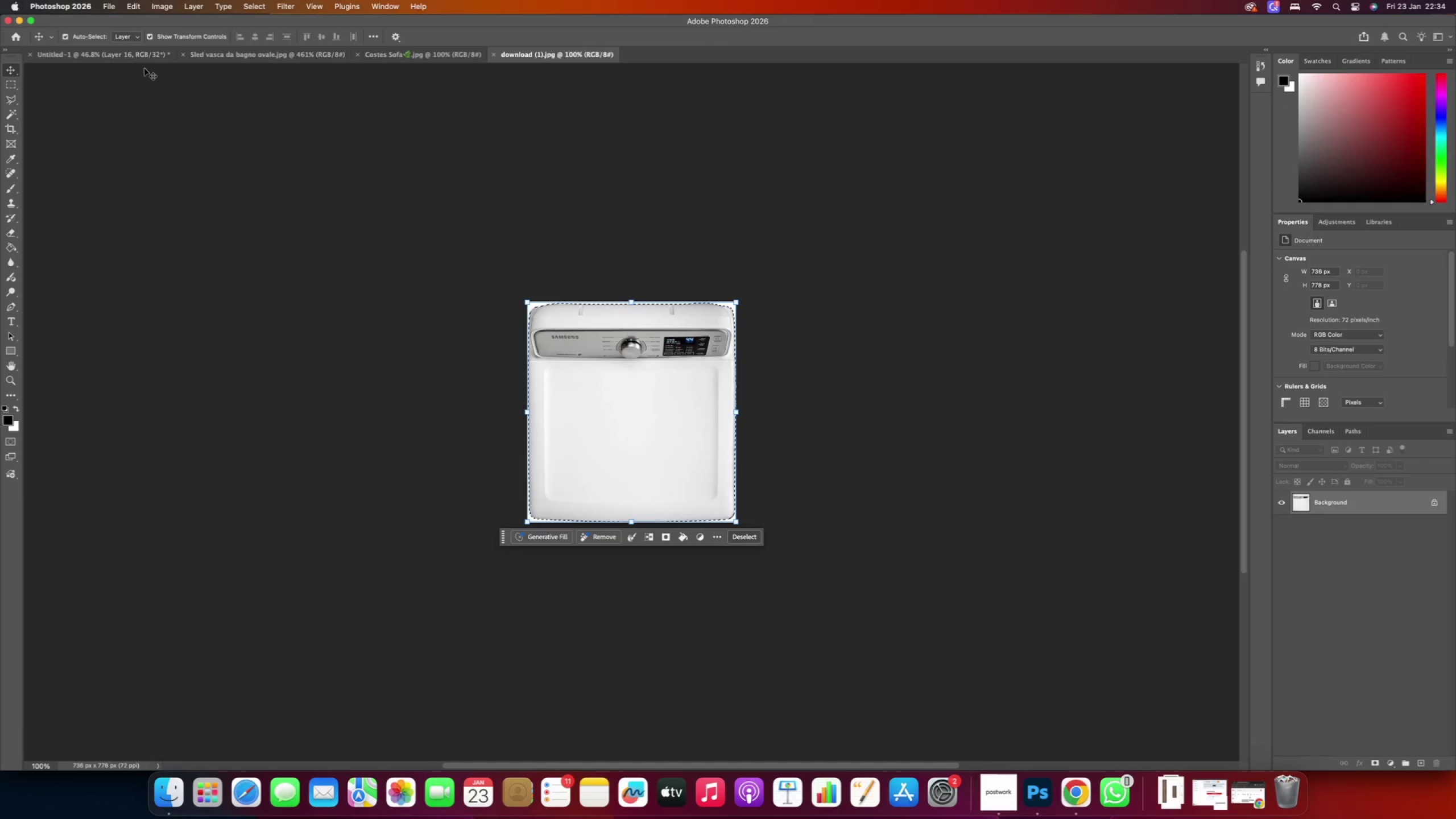 
left_click([124, 57])
 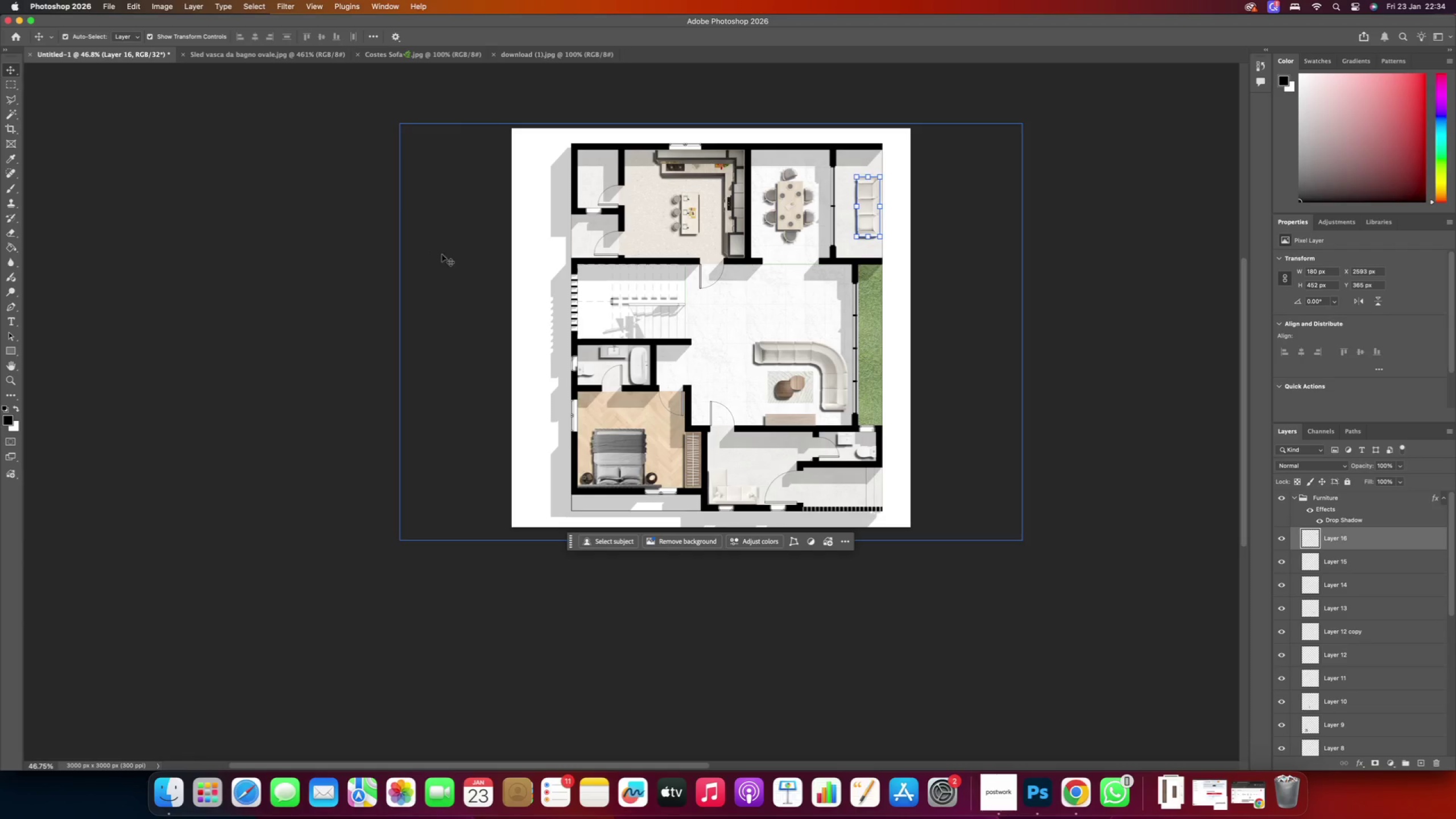 
left_click([317, 247])
 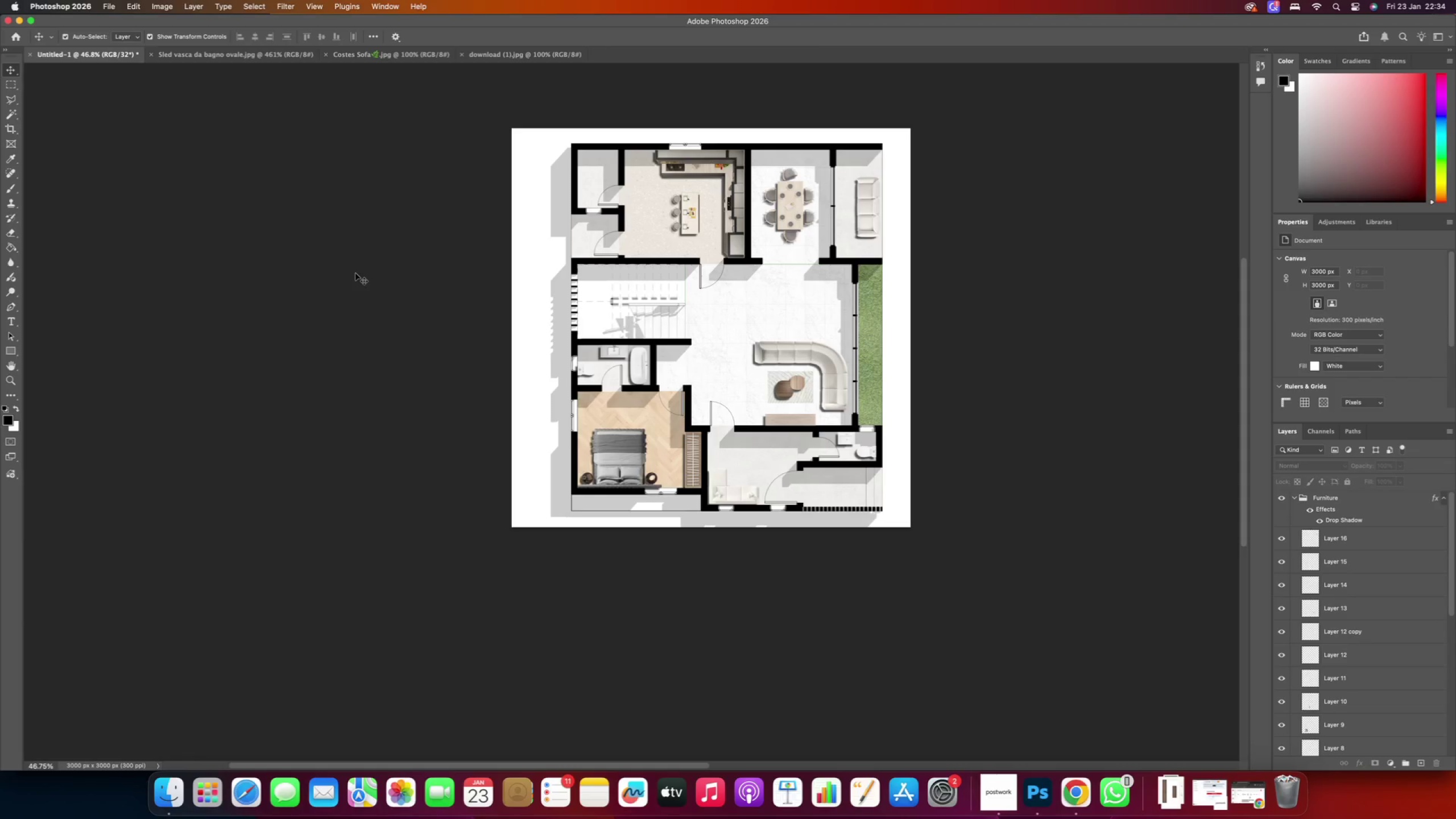 
key(Meta+CommandLeft)
 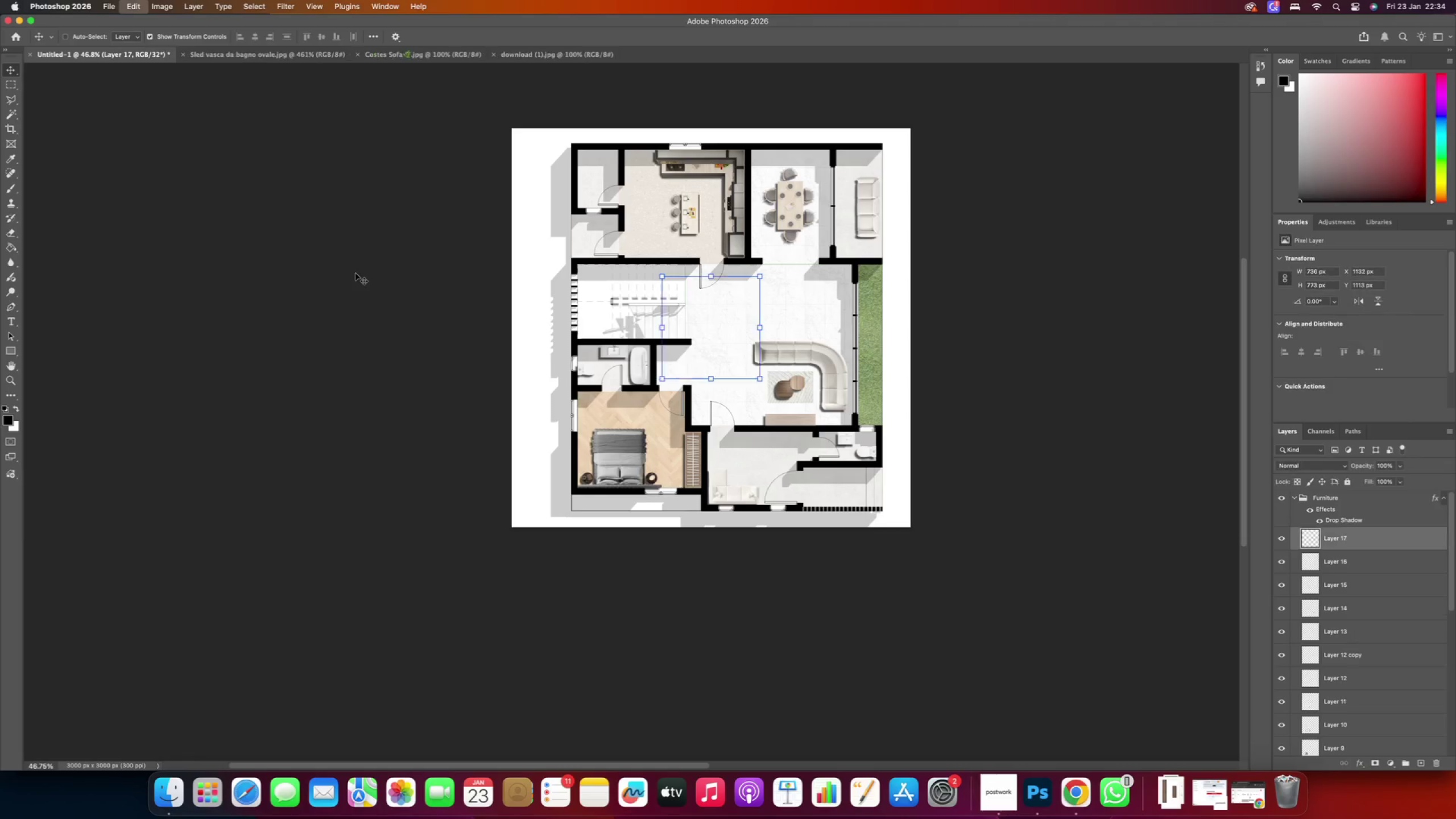 
key(Meta+V)
 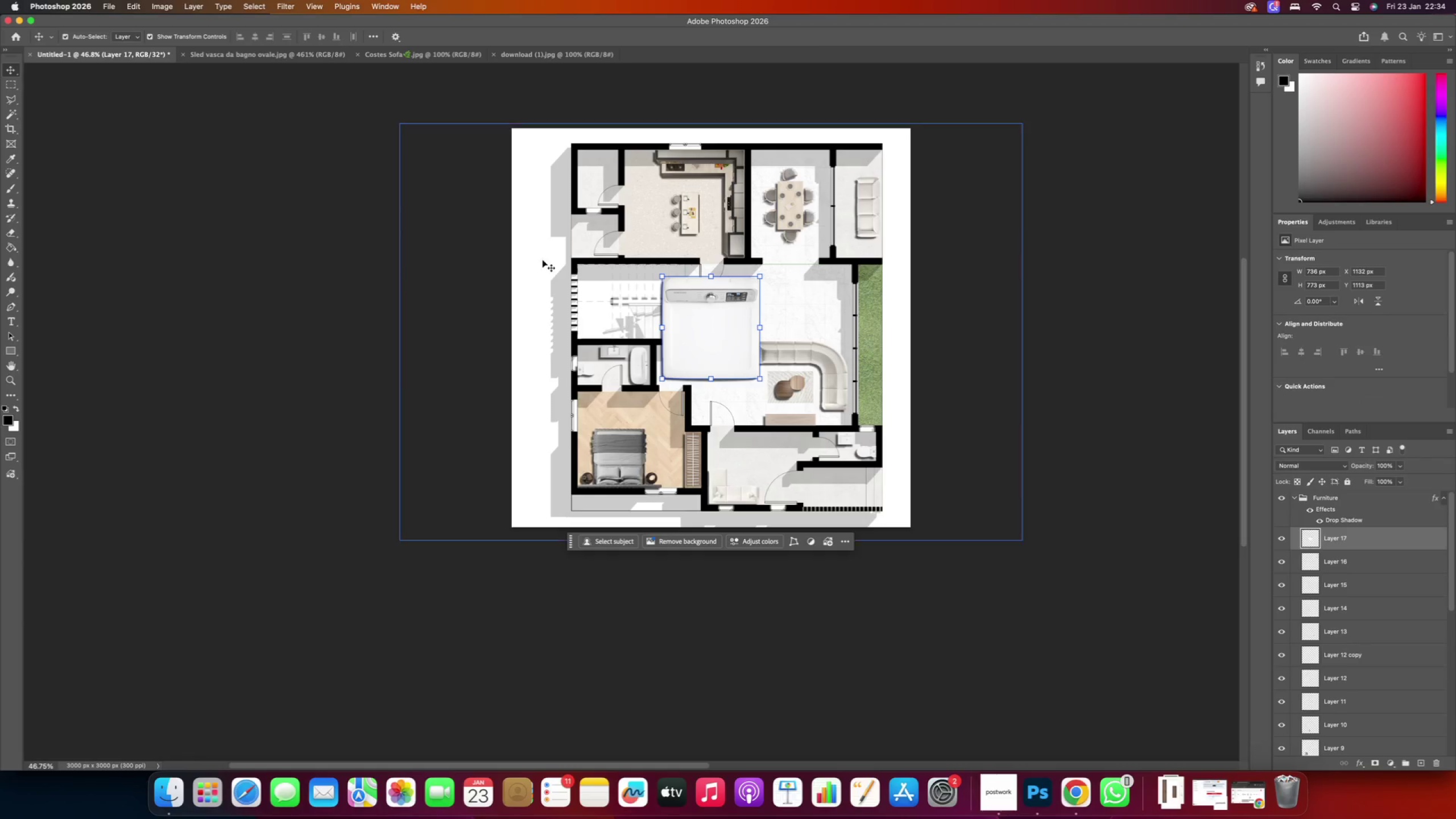 
hold_key(key=AltRight, duration=0.35)
scroll: coordinate [688, 329], scroll_direction: up, amount: 4.0
 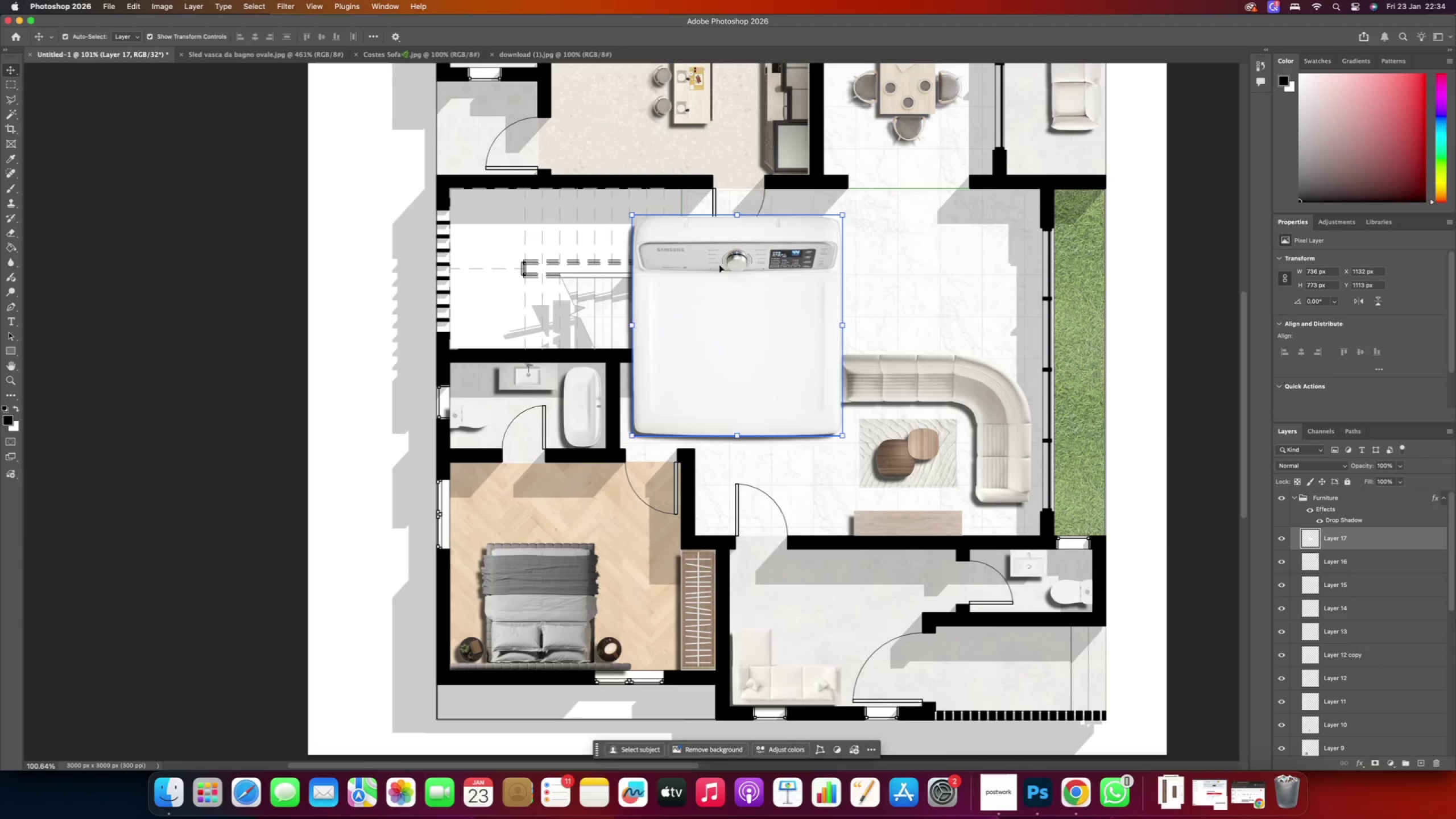 
left_click_drag(start_coordinate=[736, 212], to_coordinate=[724, 283])
 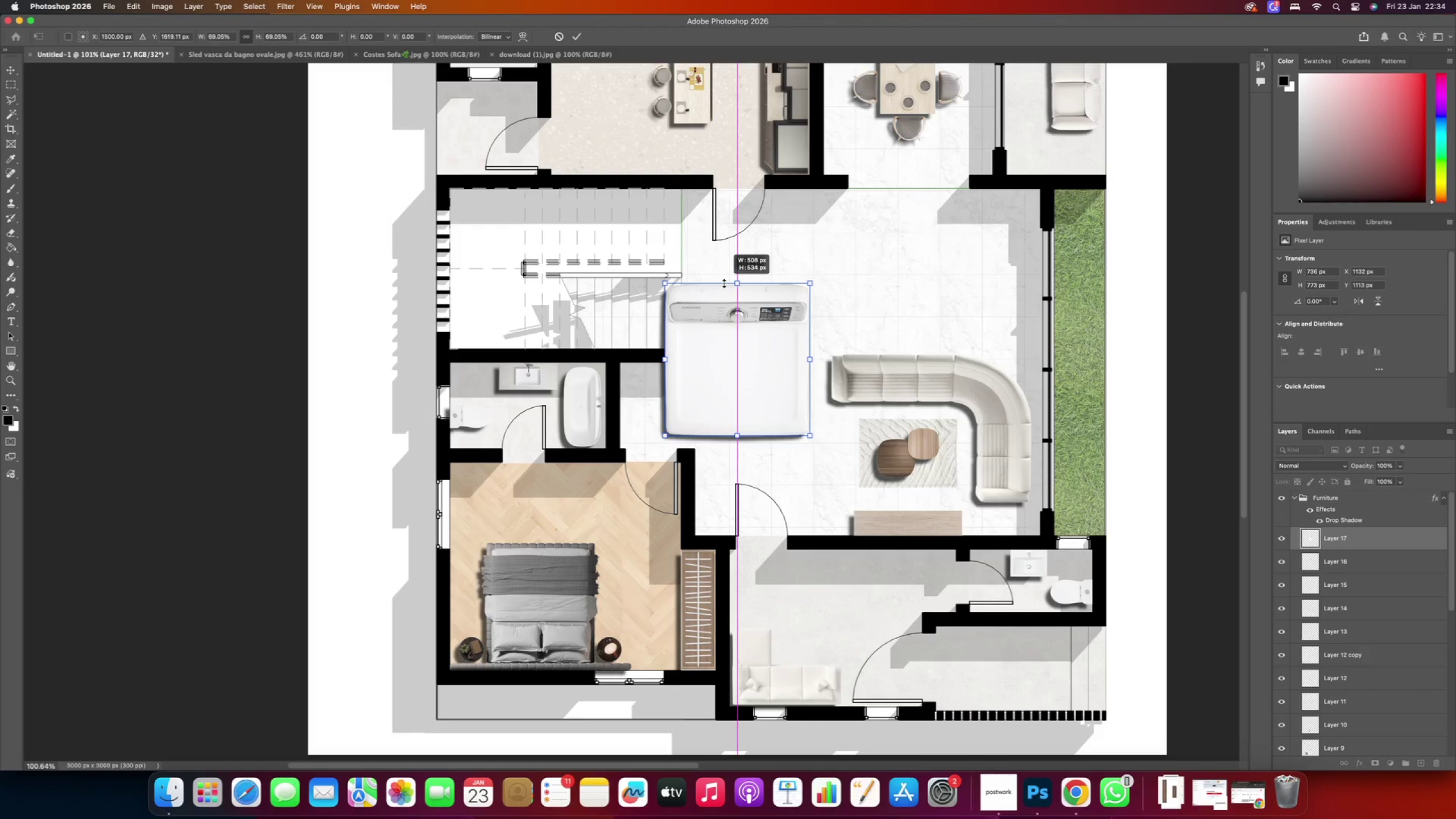 
scroll: coordinate [713, 418], scroll_direction: up, amount: 36.0
 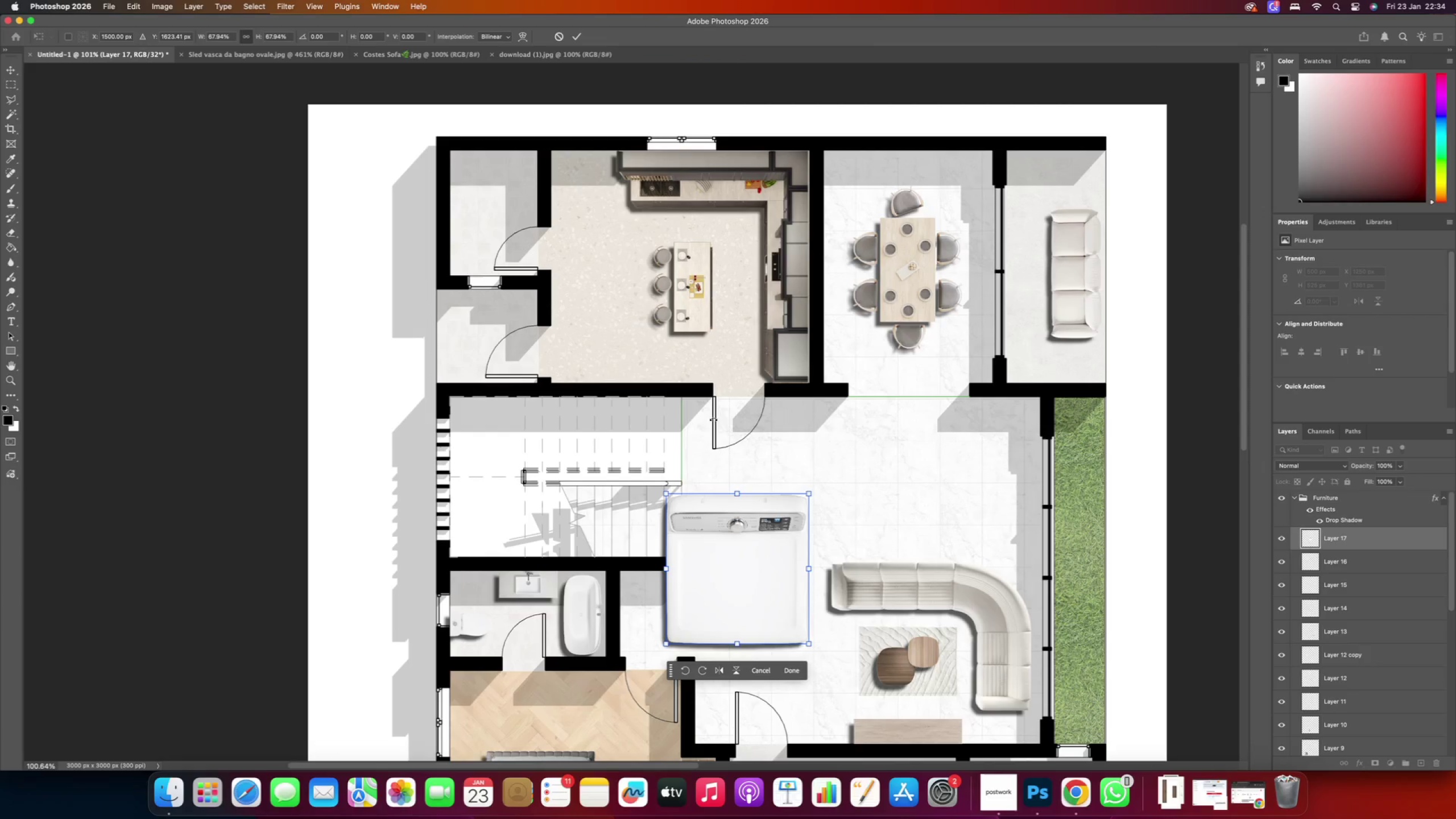 
left_click_drag(start_coordinate=[732, 535], to_coordinate=[493, 181])
 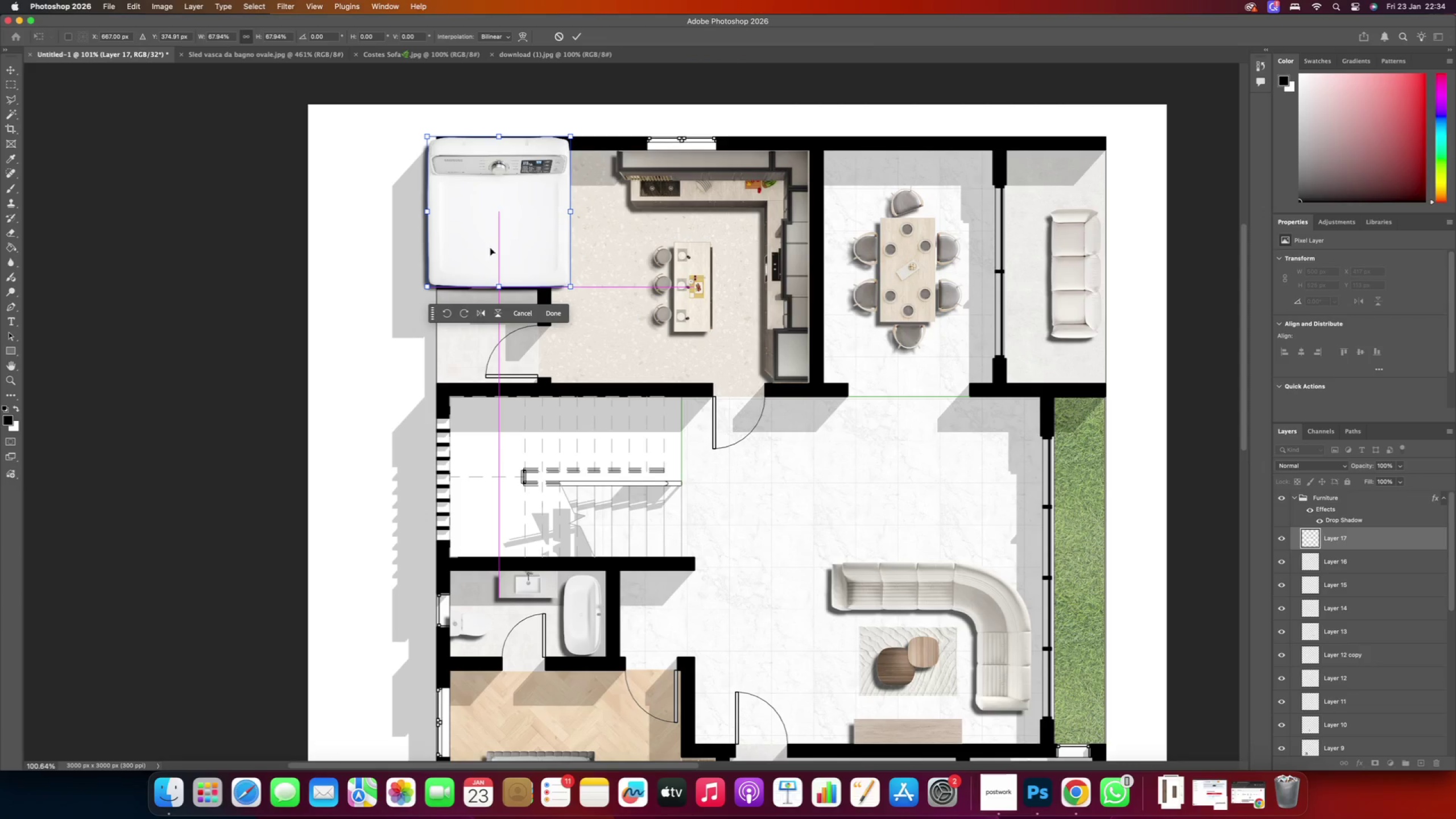 
left_click_drag(start_coordinate=[499, 285], to_coordinate=[492, 195])
 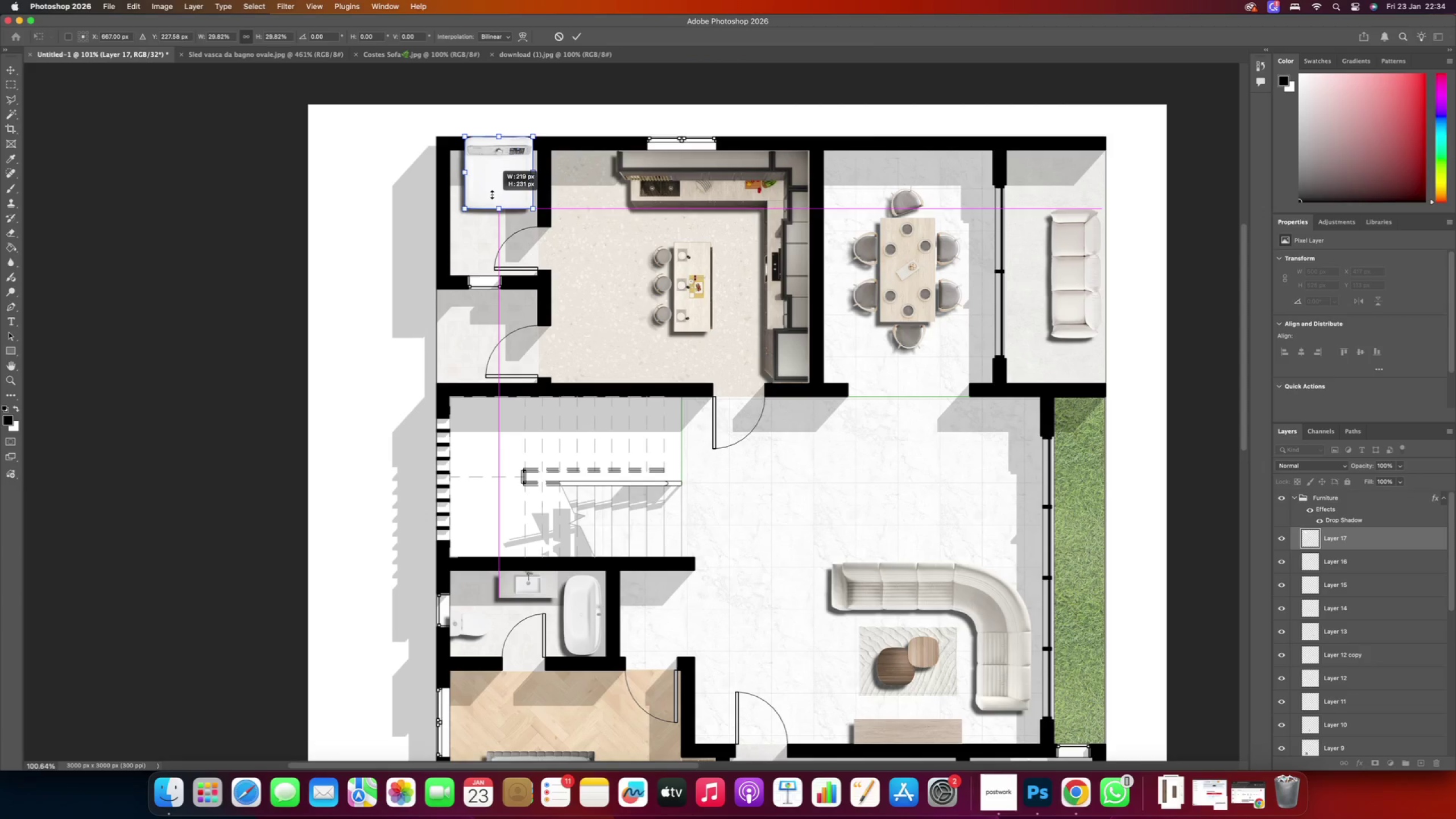 
scroll: coordinate [483, 198], scroll_direction: up, amount: 9.0
 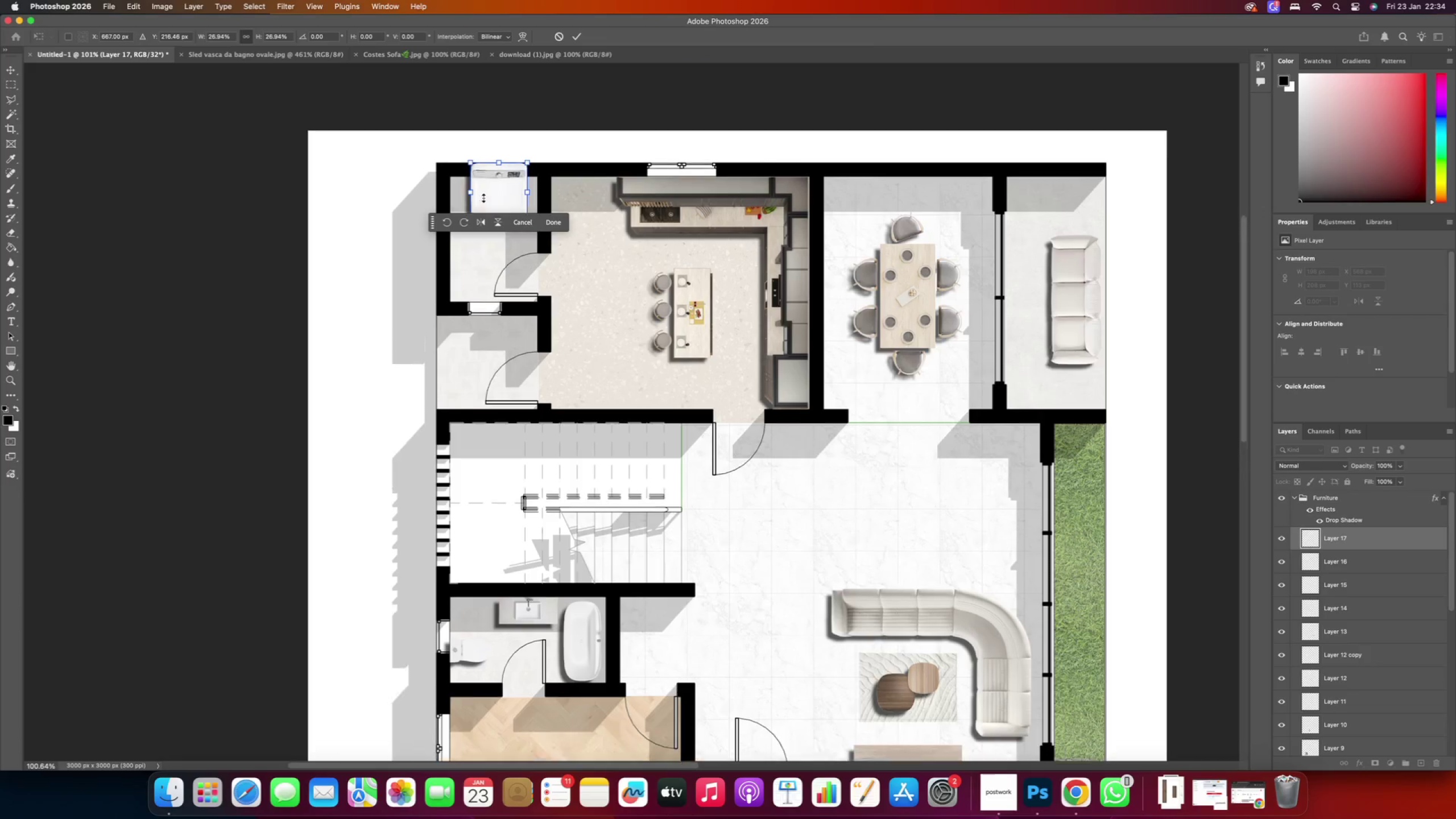 
hold_key(key=AltRight, duration=0.38)
scroll: coordinate [486, 235], scroll_direction: up, amount: 5.0
 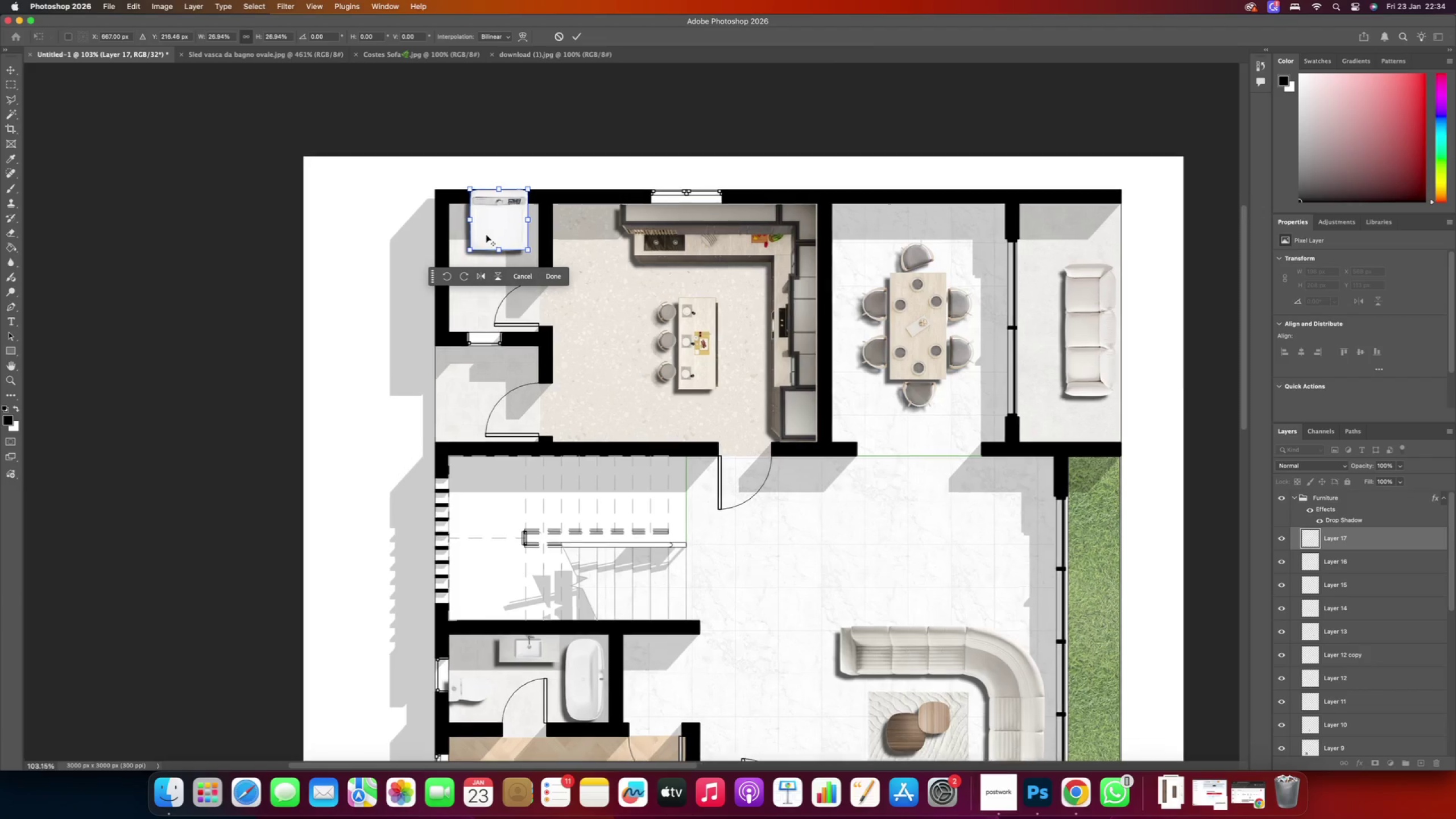 
hold_key(key=Space, duration=0.52)
 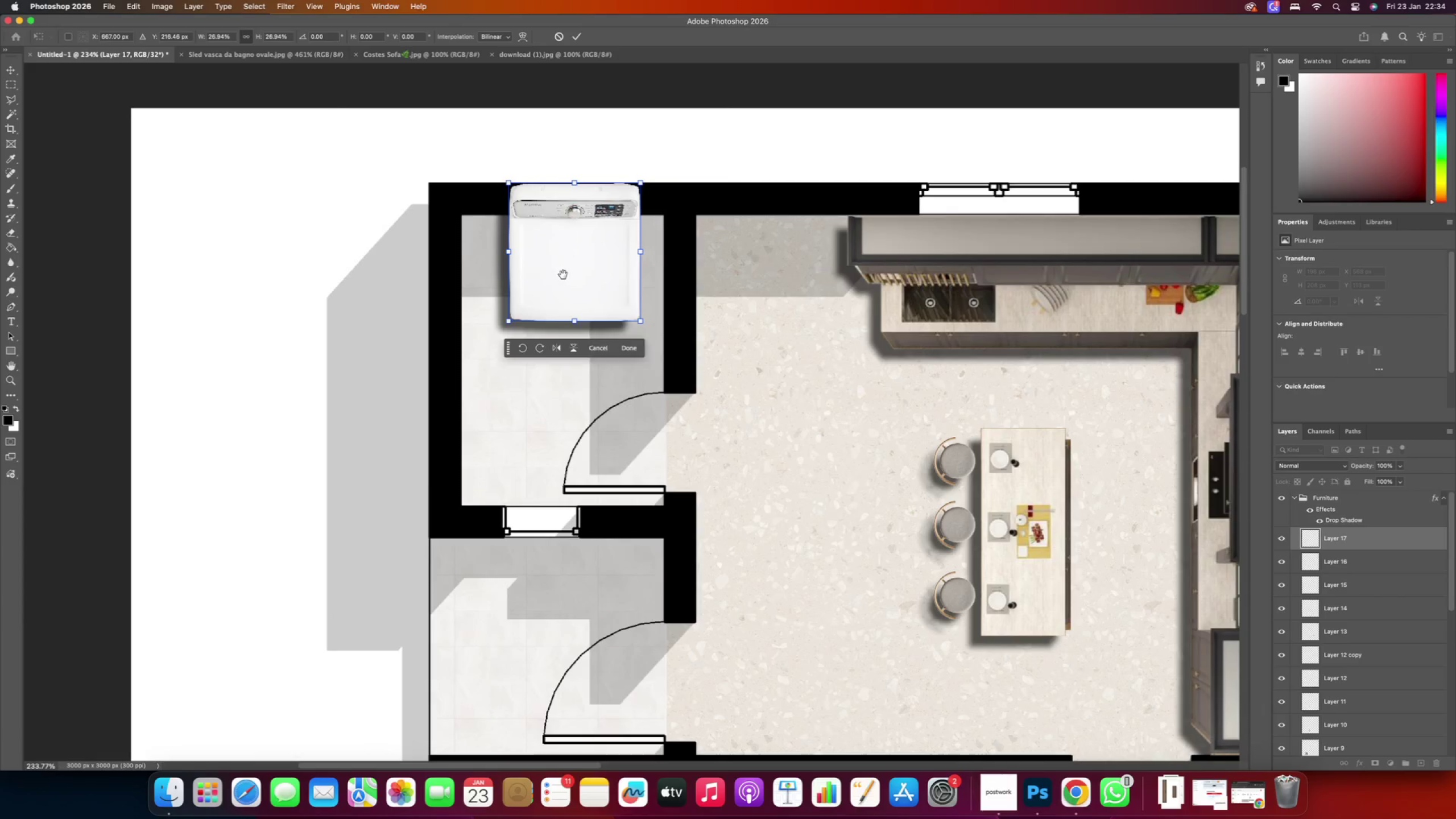 
left_click_drag(start_coordinate=[504, 224], to_coordinate=[563, 275])
 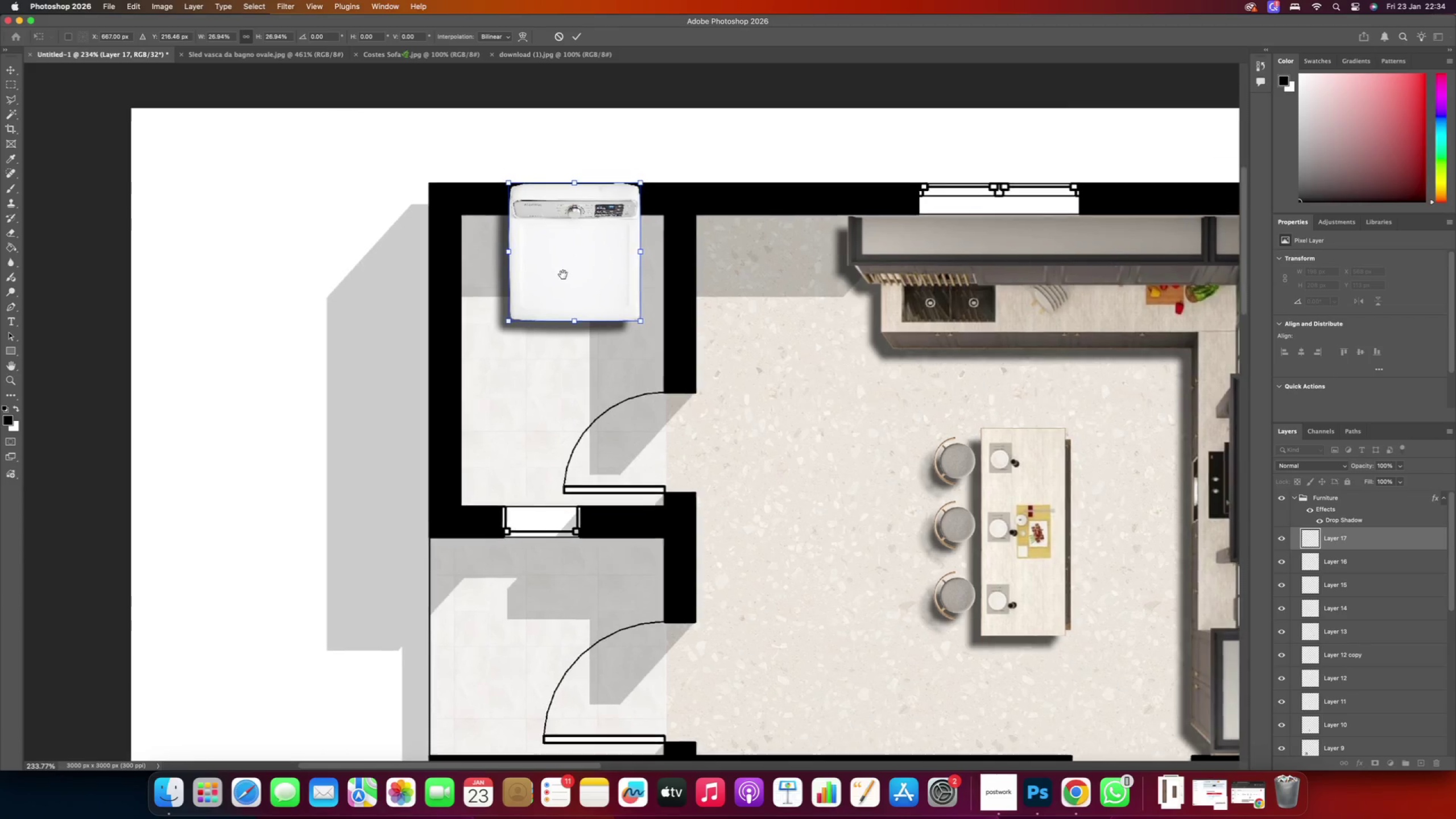 
left_click_drag(start_coordinate=[574, 322], to_coordinate=[573, 250])
 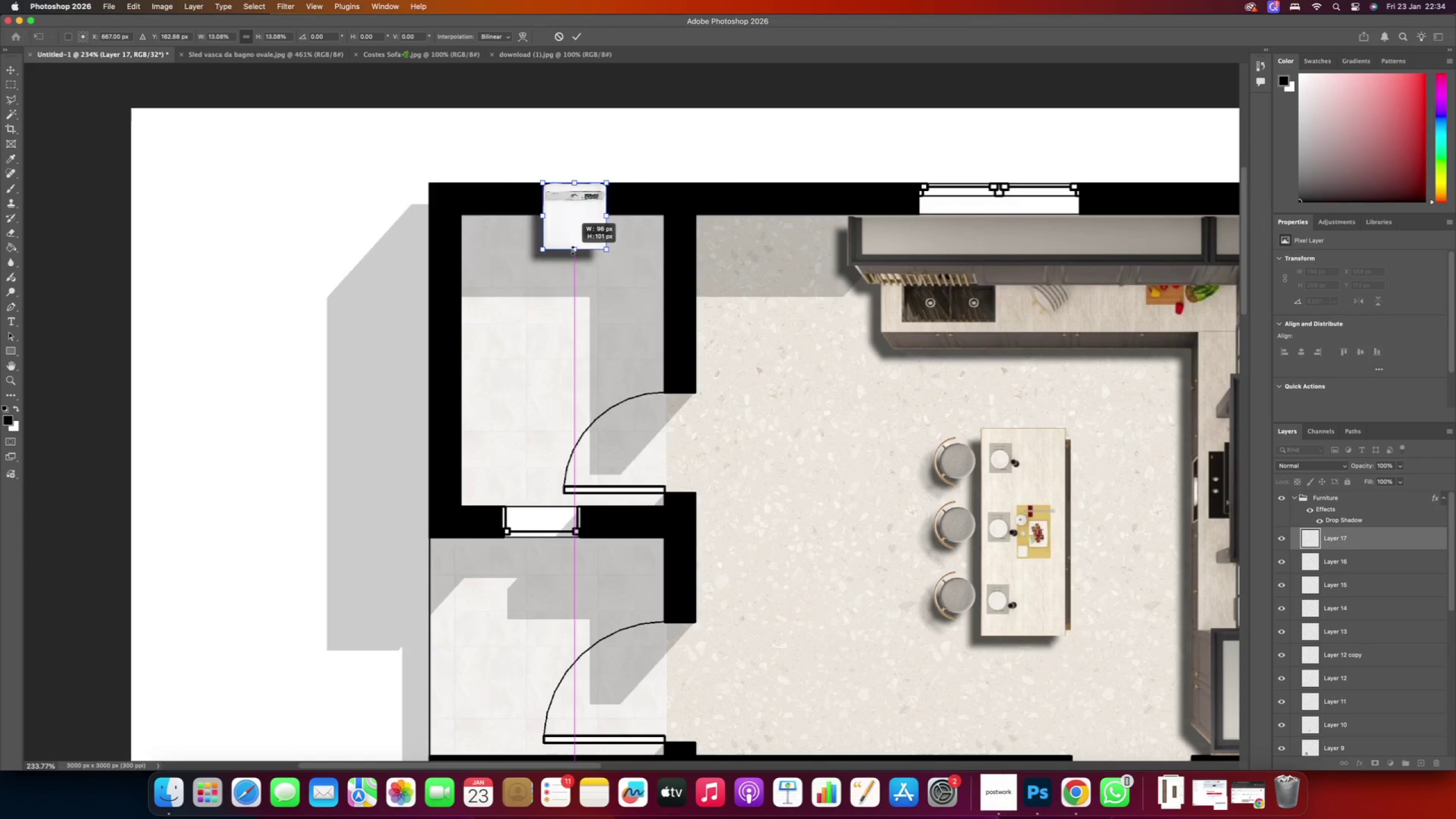 
left_click_drag(start_coordinate=[571, 220], to_coordinate=[497, 255])
 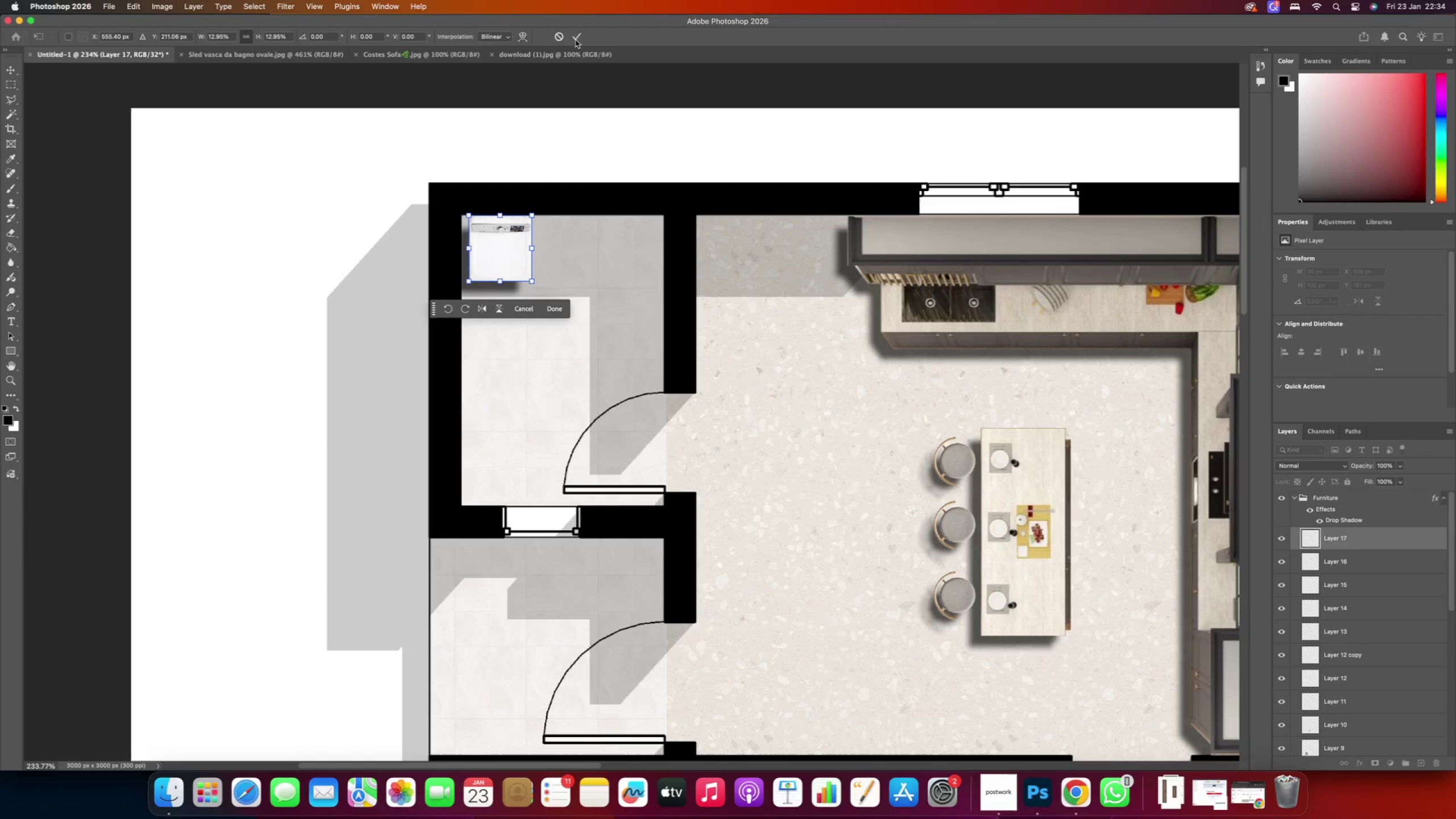 
left_click([576, 36])
 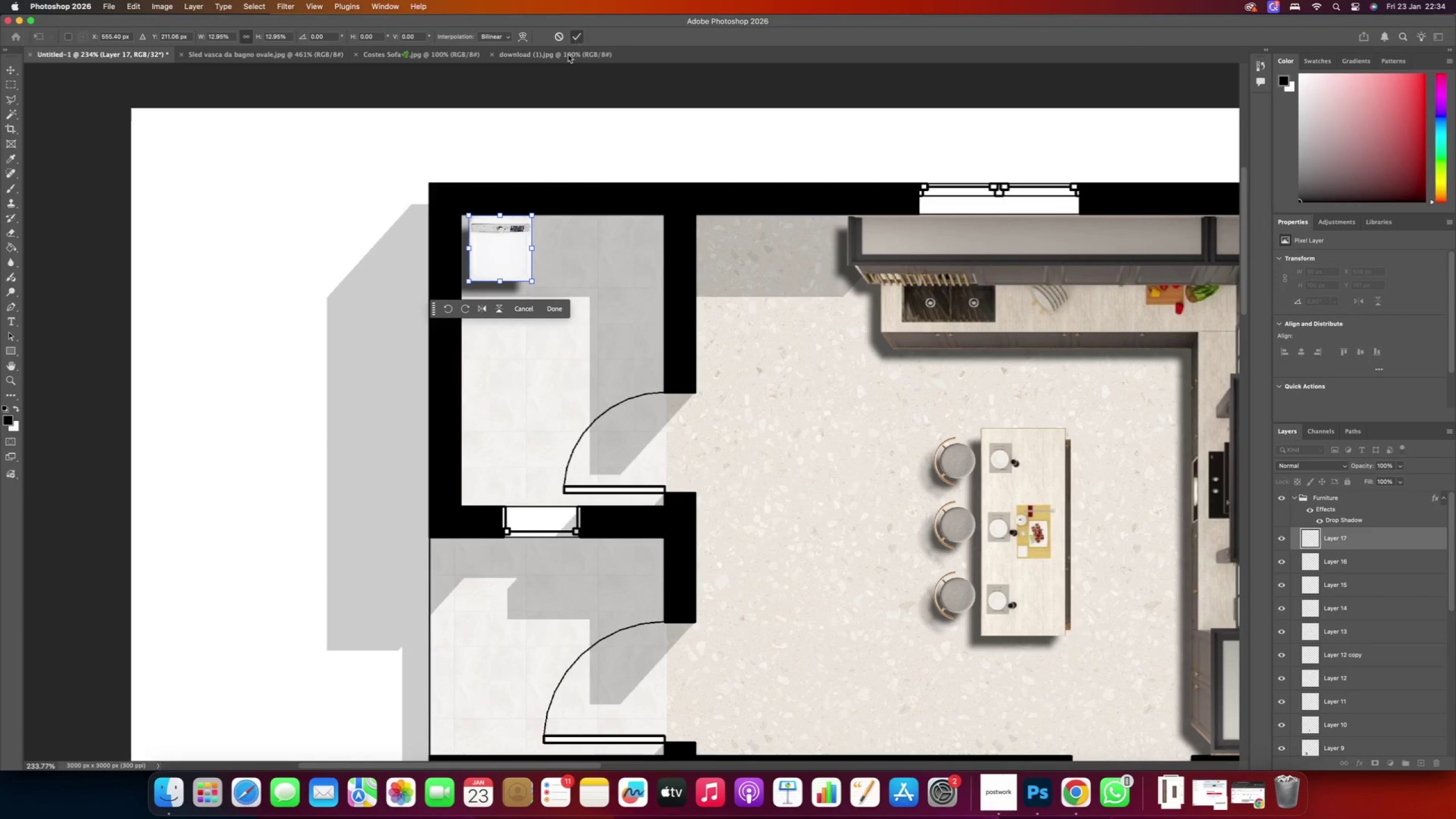 
hold_key(key=AltRight, duration=2.22)
left_click_drag(start_coordinate=[504, 263], to_coordinate=[574, 259])
 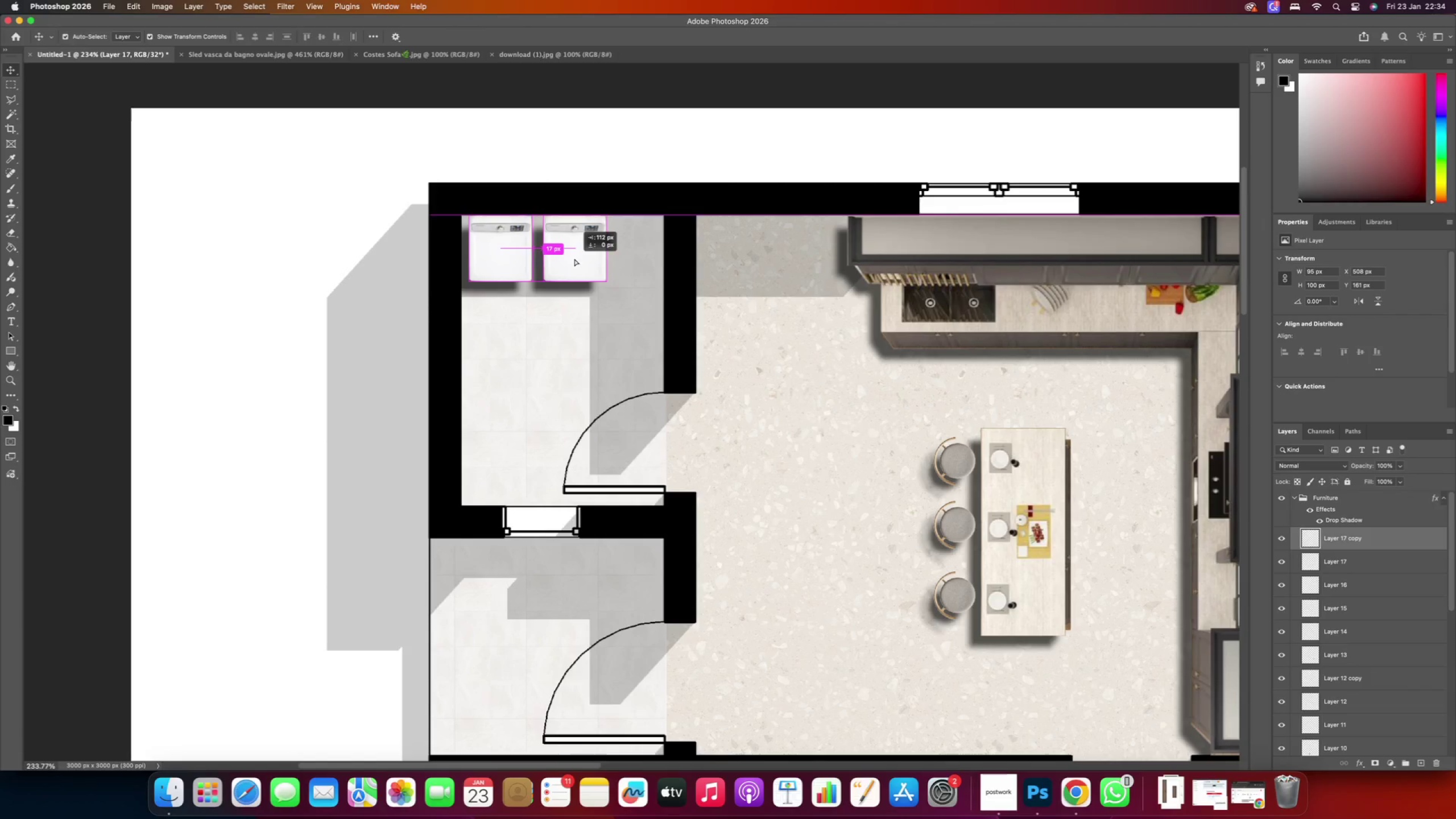 
hold_key(key=ShiftRight, duration=1.68)
 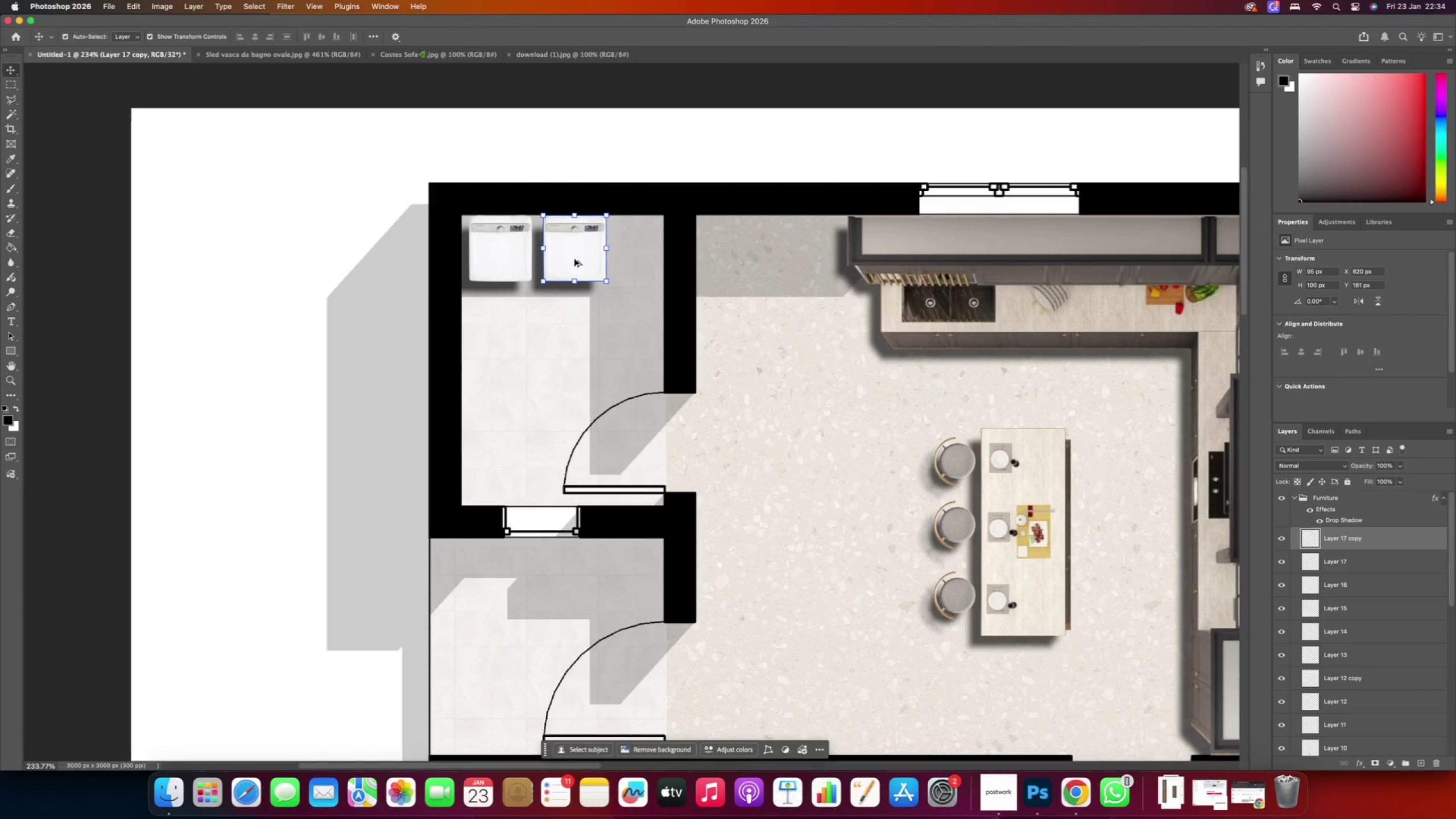 
left_click_drag(start_coordinate=[572, 258], to_coordinate=[566, 259])
 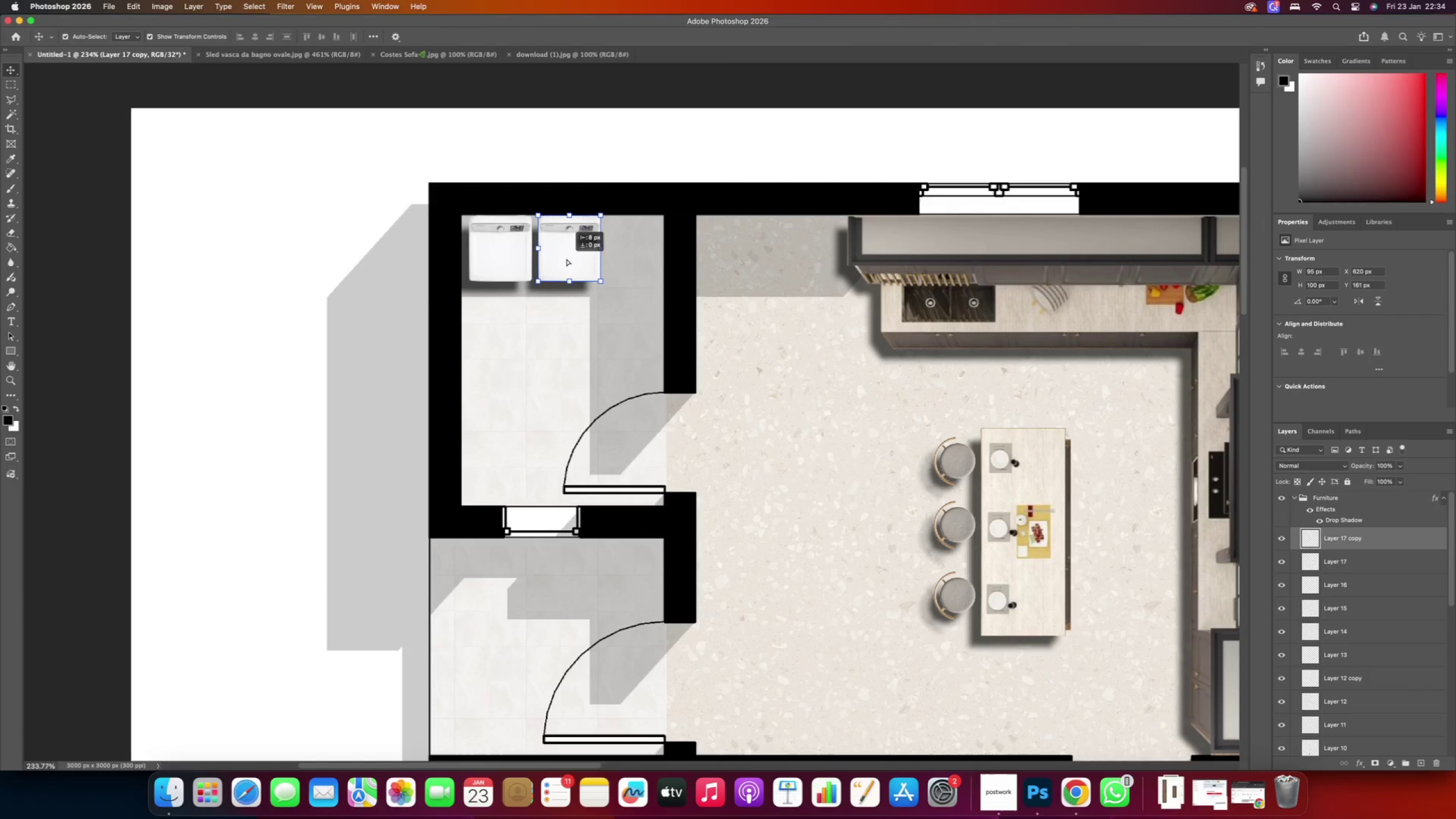 
hold_key(key=ShiftRight, duration=0.95)
 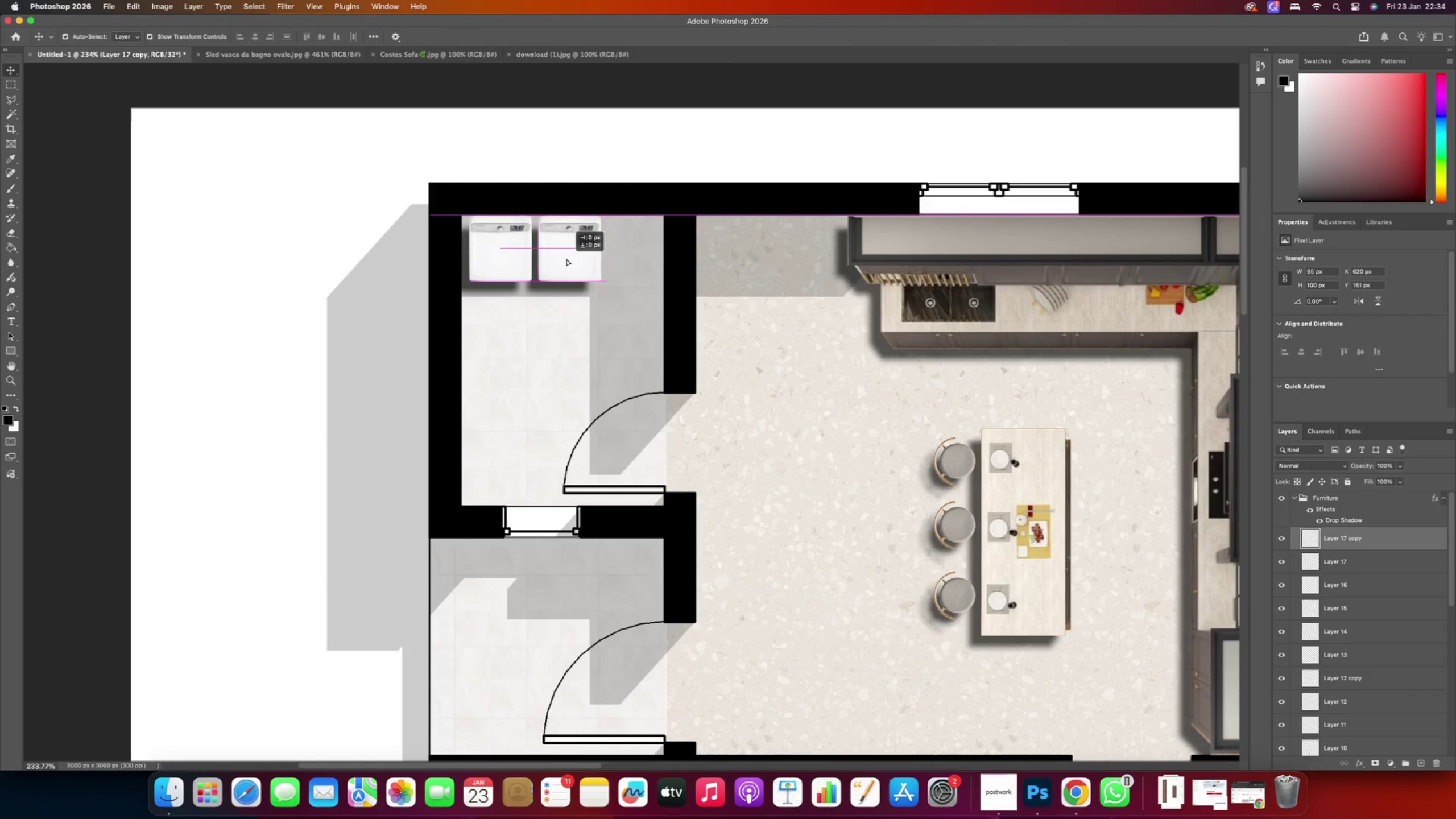 
hold_key(key=AltRight, duration=1.59)
left_click_drag(start_coordinate=[565, 257], to_coordinate=[631, 250])
 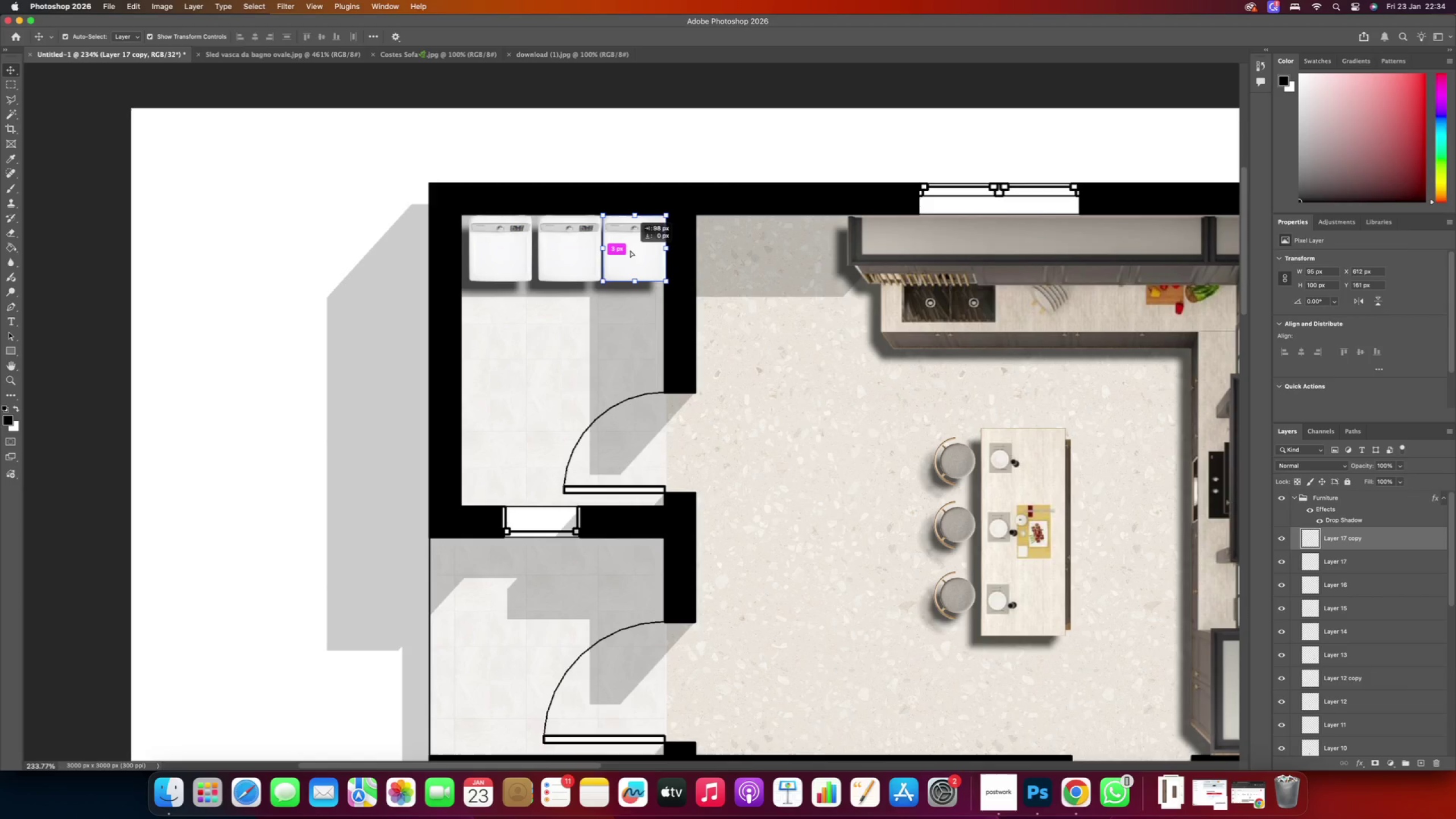 
hold_key(key=ShiftRight, duration=1.24)
 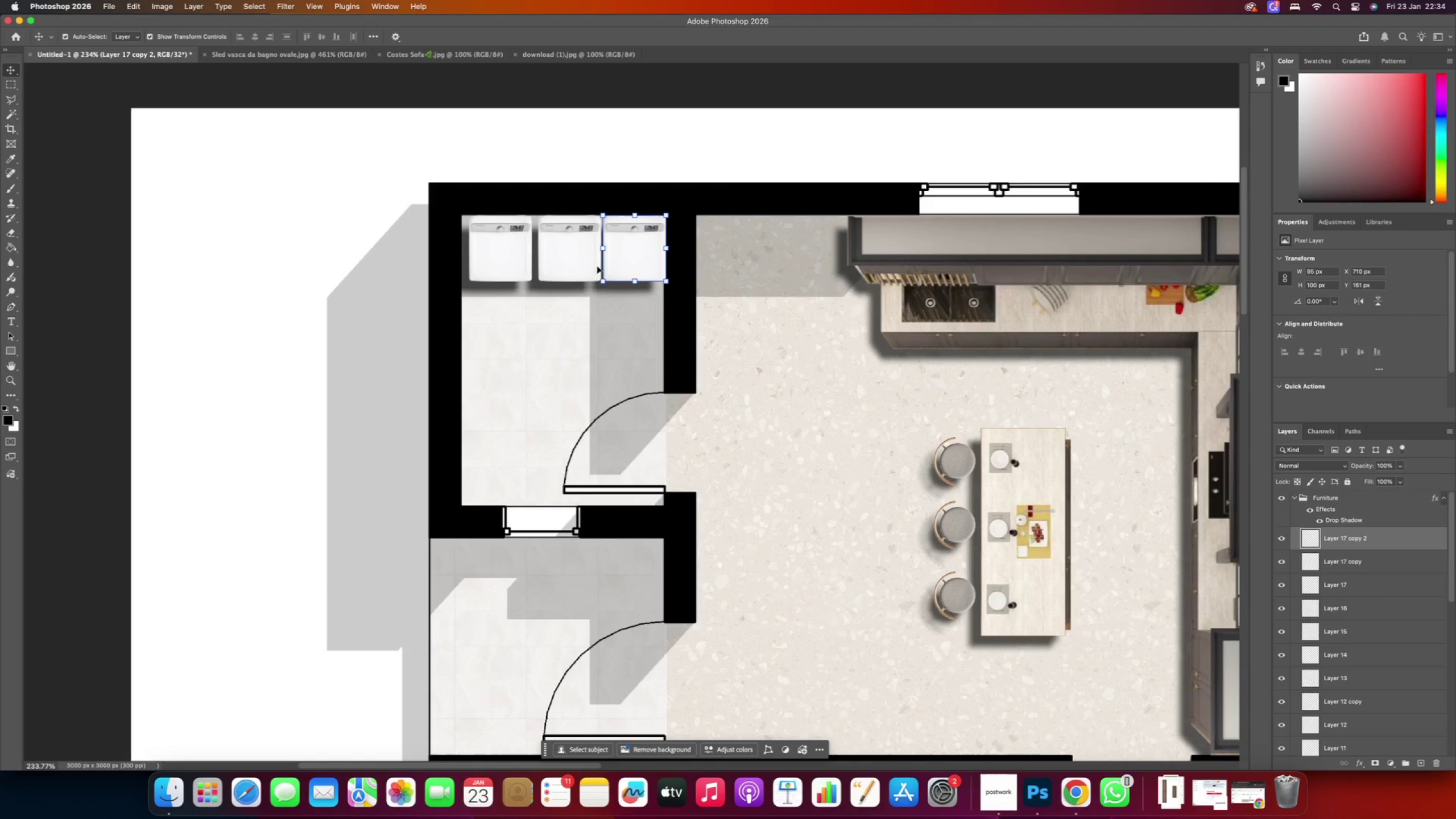 
left_click([515, 257])
 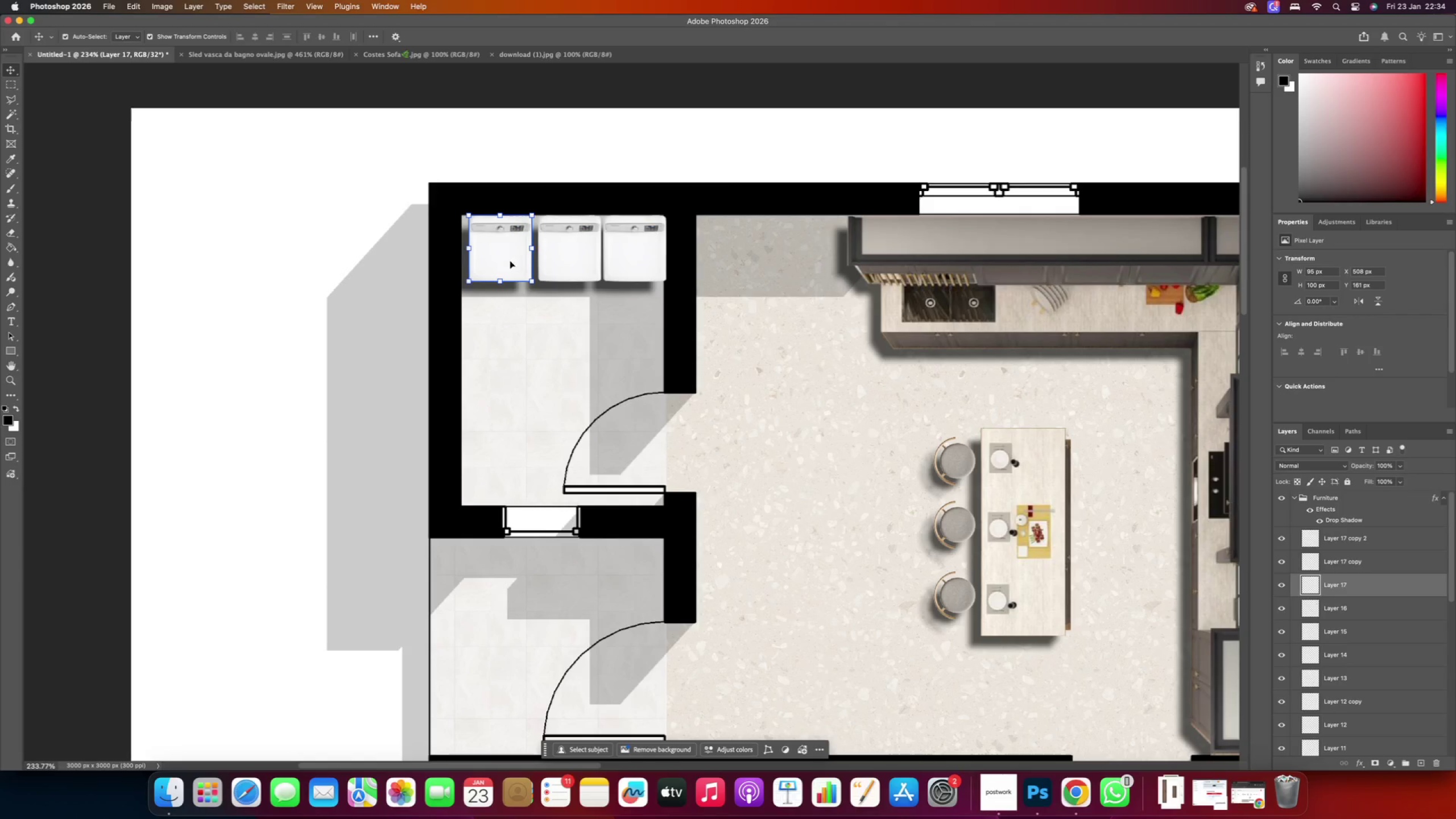 
hold_key(key=AltRight, duration=1.37)
left_click_drag(start_coordinate=[508, 258], to_coordinate=[506, 348])
 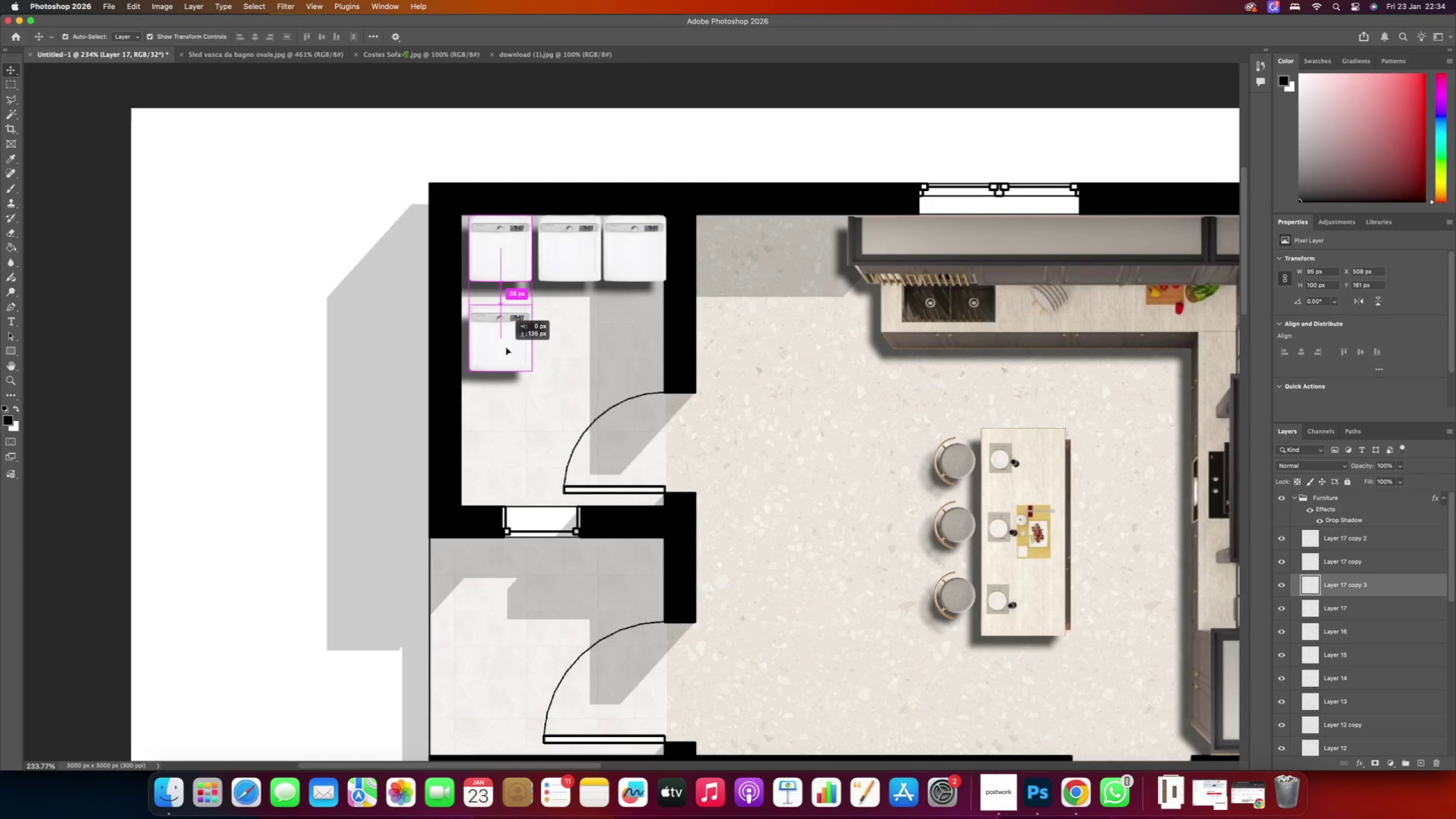 
hold_key(key=ShiftRight, duration=0.83)
 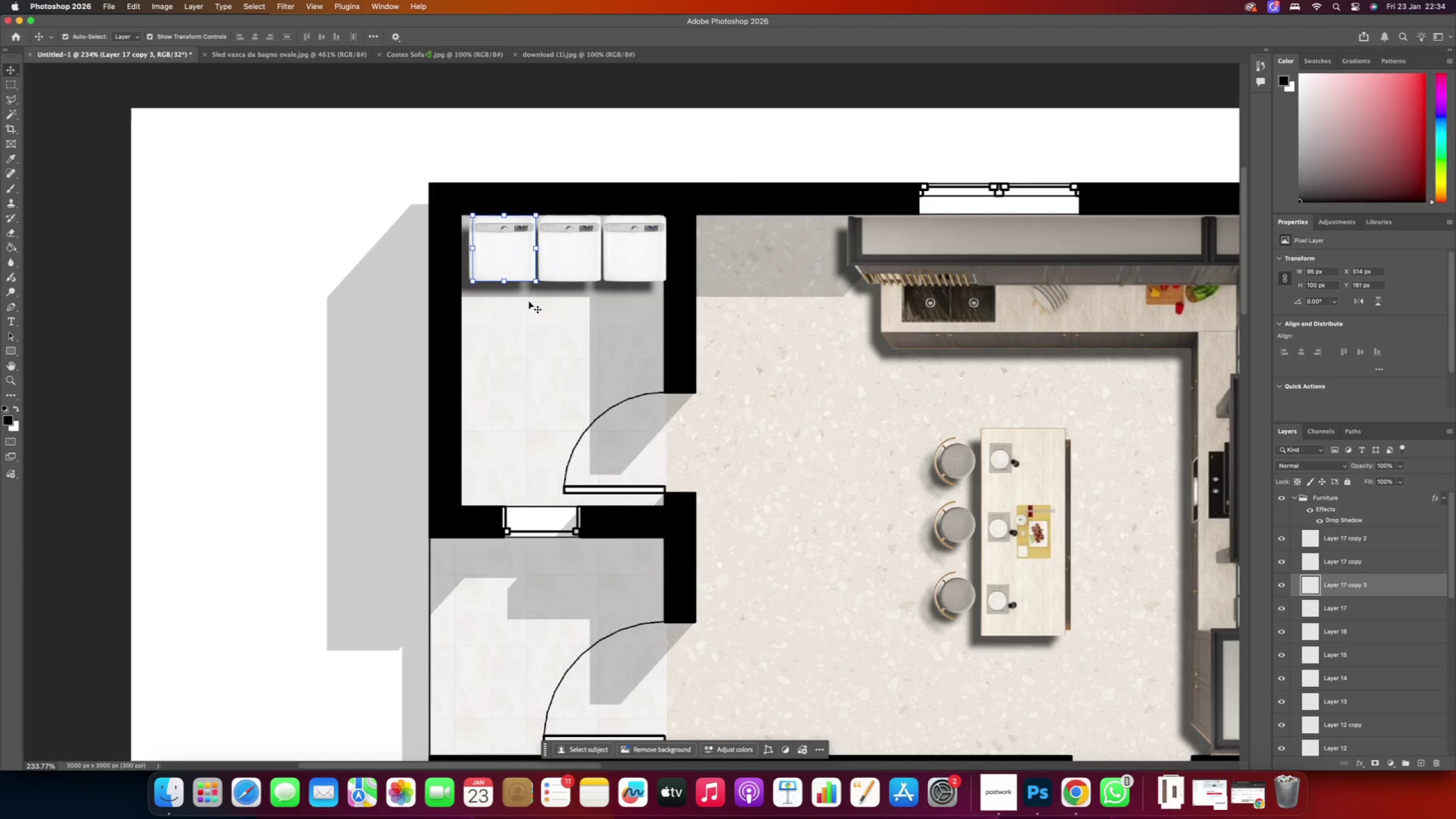 
hold_key(key=AltRight, duration=4.2)
left_click_drag(start_coordinate=[506, 270], to_coordinate=[499, 377])
 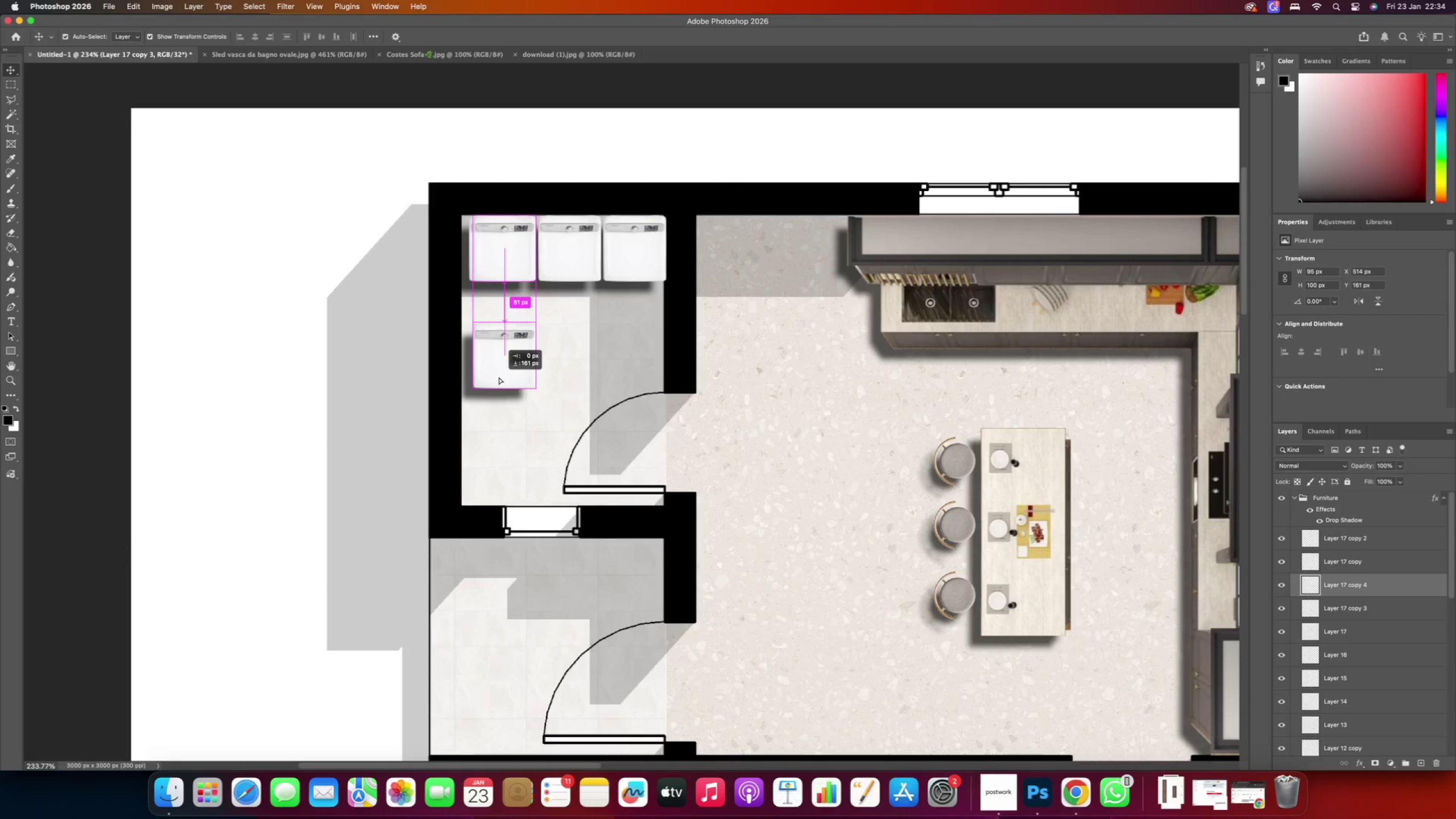 
hold_key(key=ShiftRight, duration=3.74)
 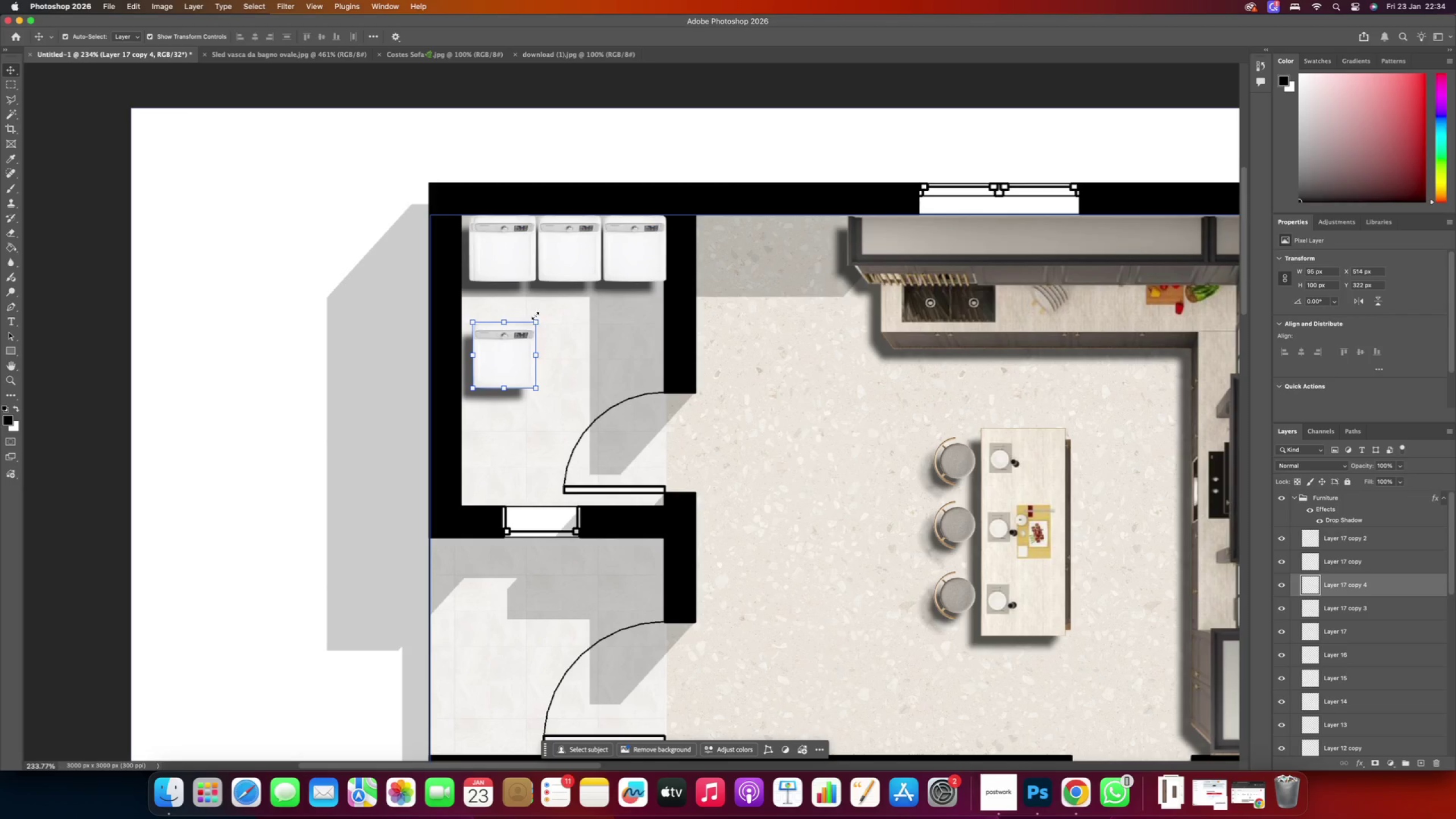 
left_click_drag(start_coordinate=[545, 315], to_coordinate=[479, 333])
 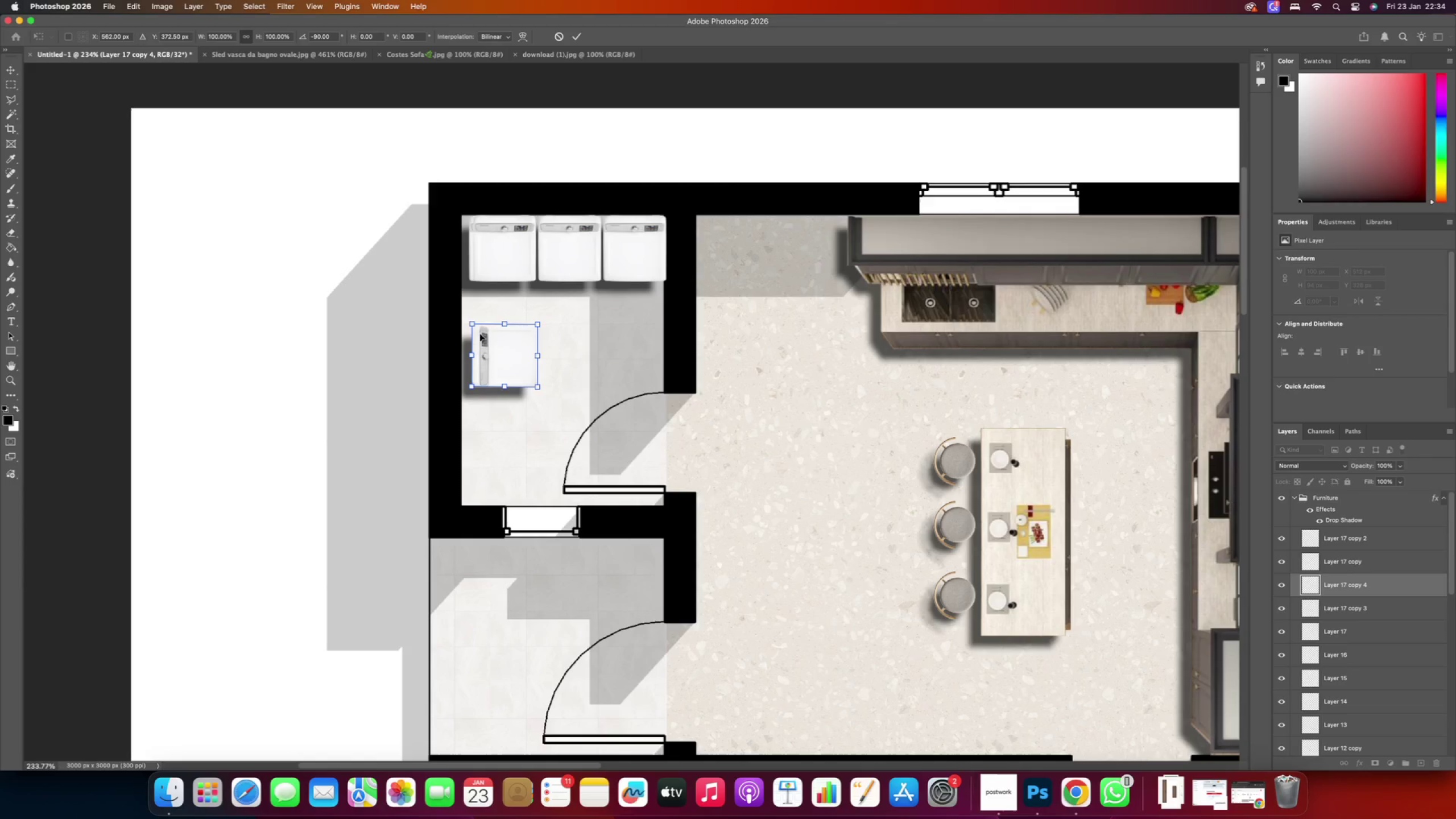 
hold_key(key=ShiftRight, duration=1.58)
 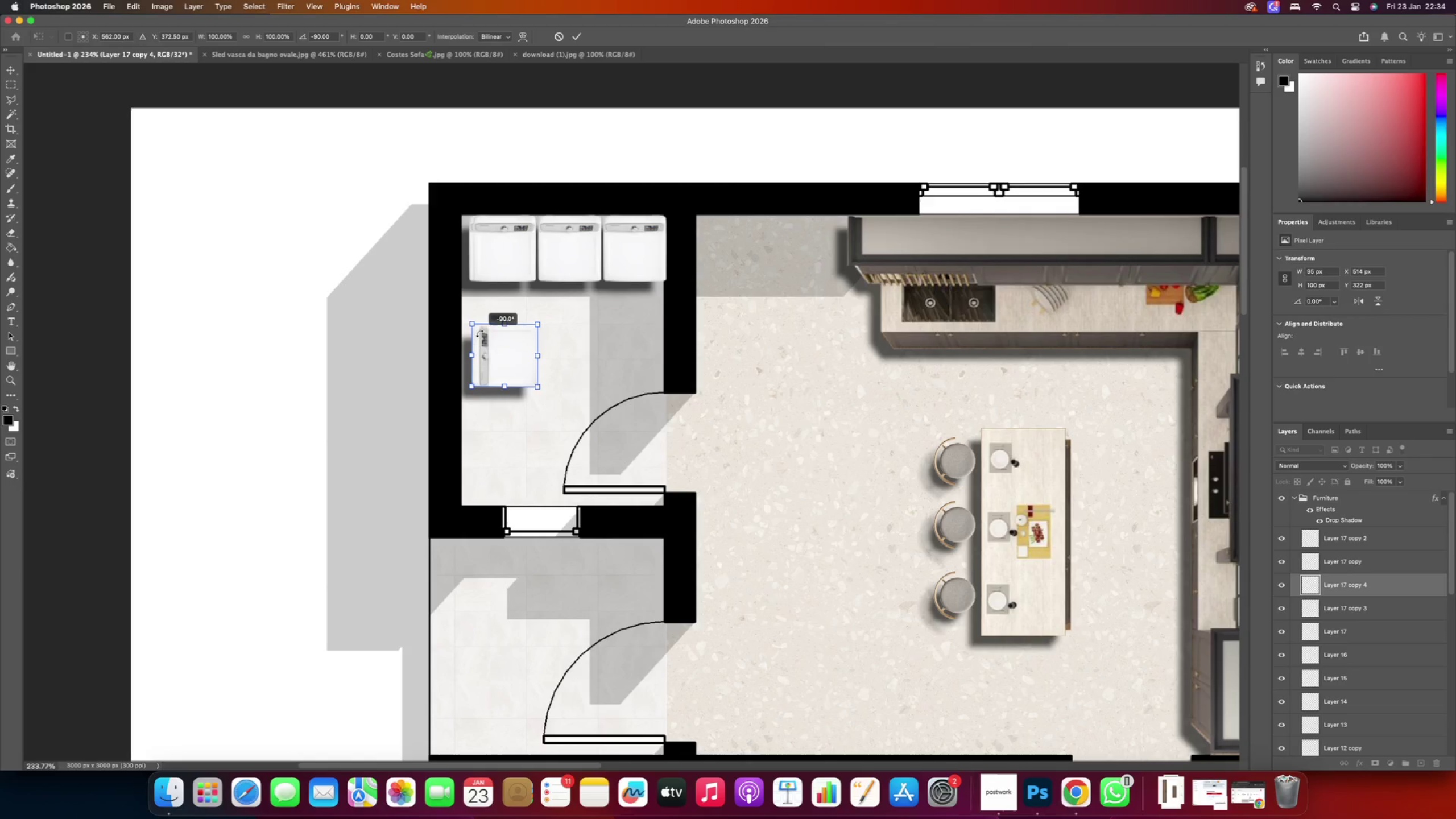 
left_click_drag(start_coordinate=[516, 345], to_coordinate=[511, 347])
 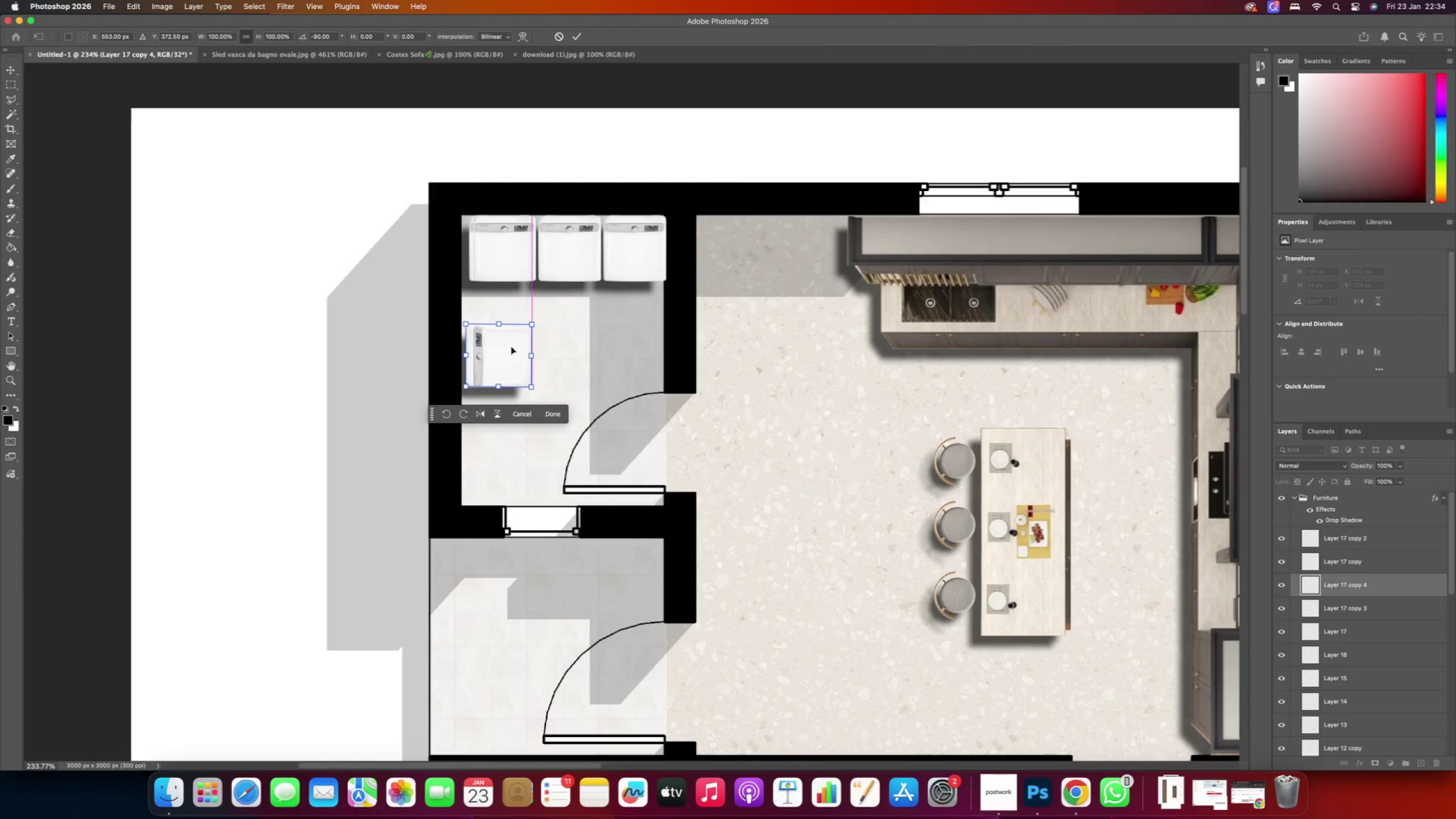 
hold_key(key=ShiftRight, duration=1.61)
 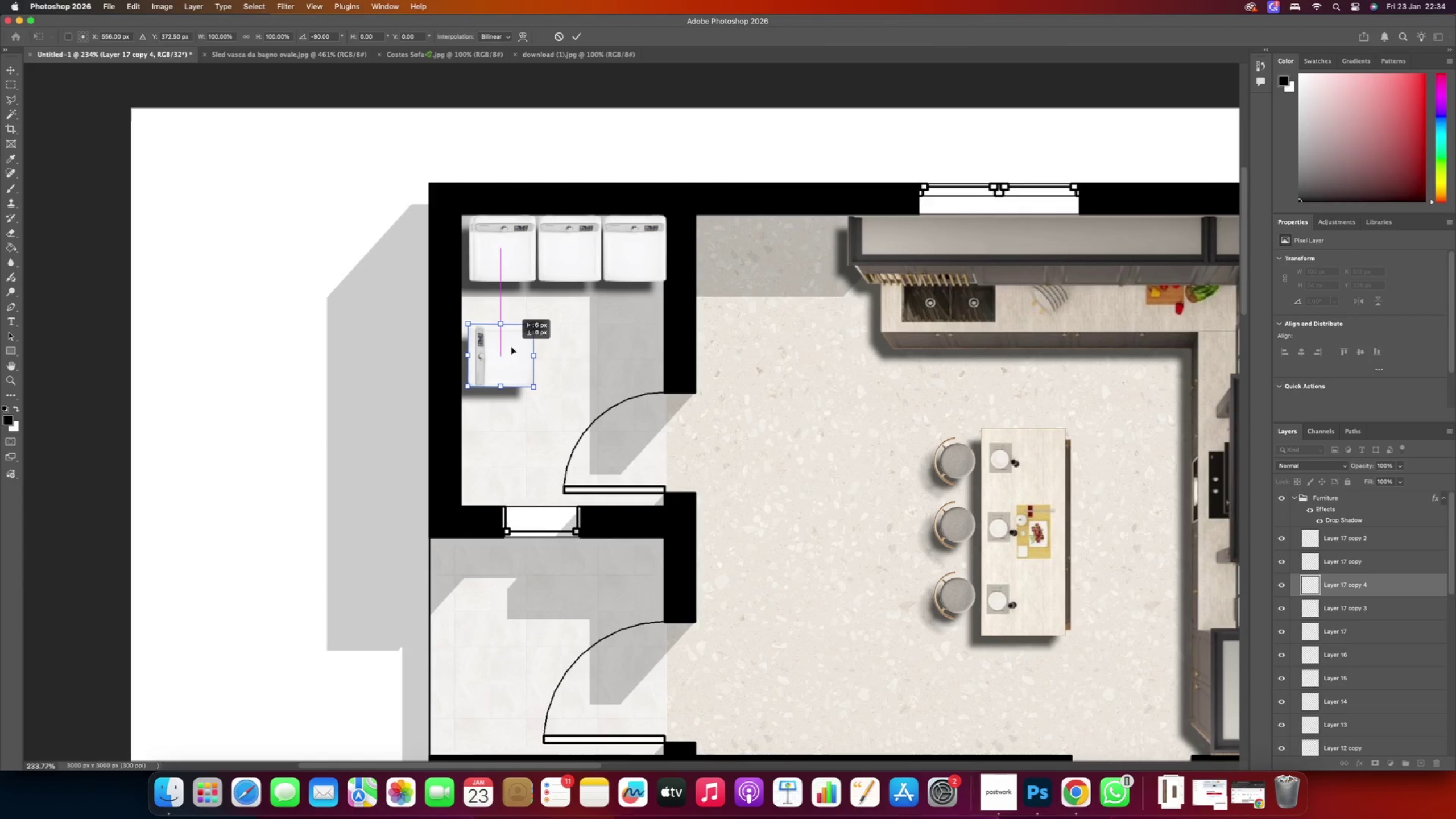 
hold_key(key=AltRight, duration=1.78)
left_click_drag(start_coordinate=[507, 351], to_coordinate=[510, 428])
 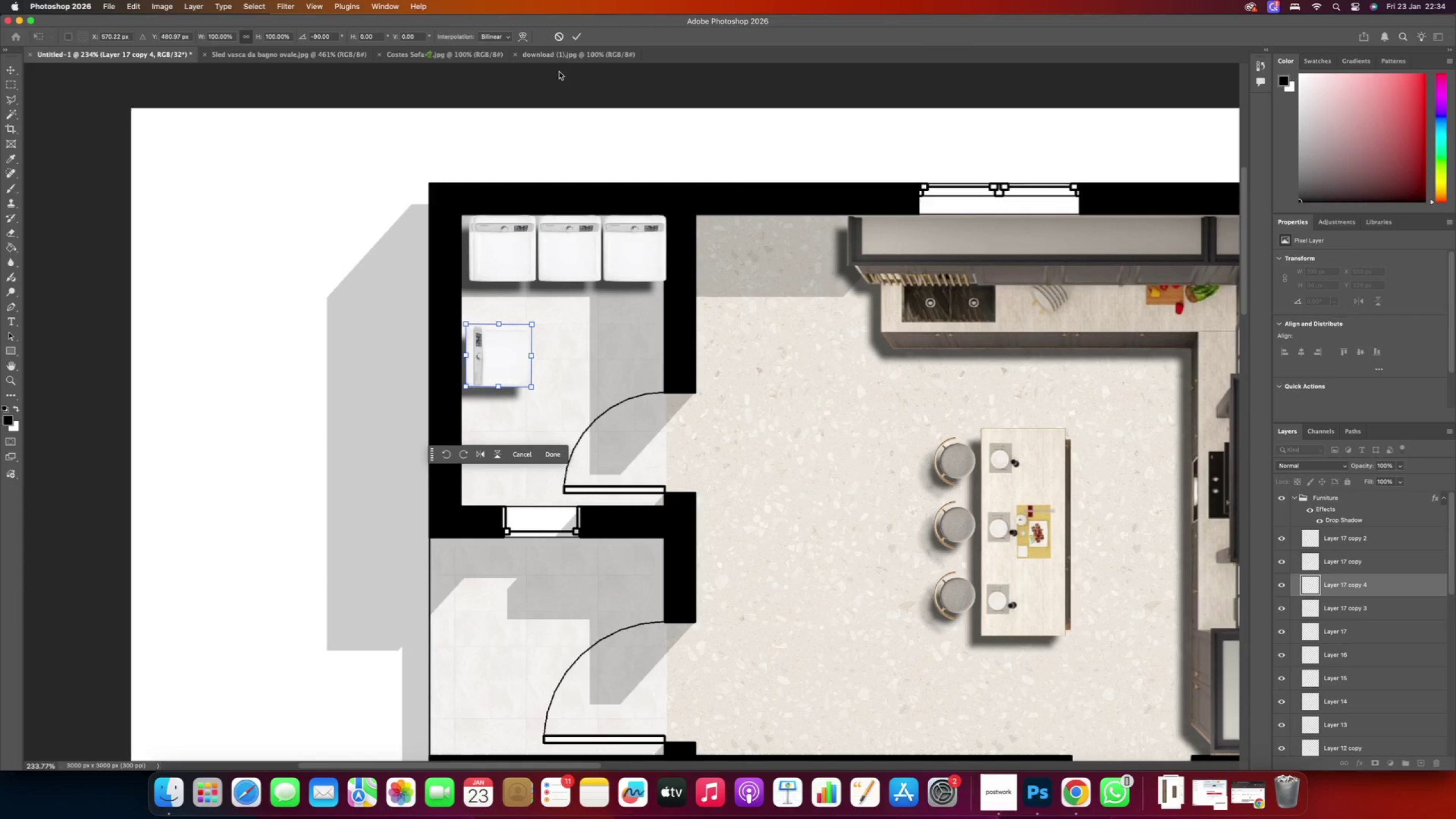 
left_click([572, 39])
 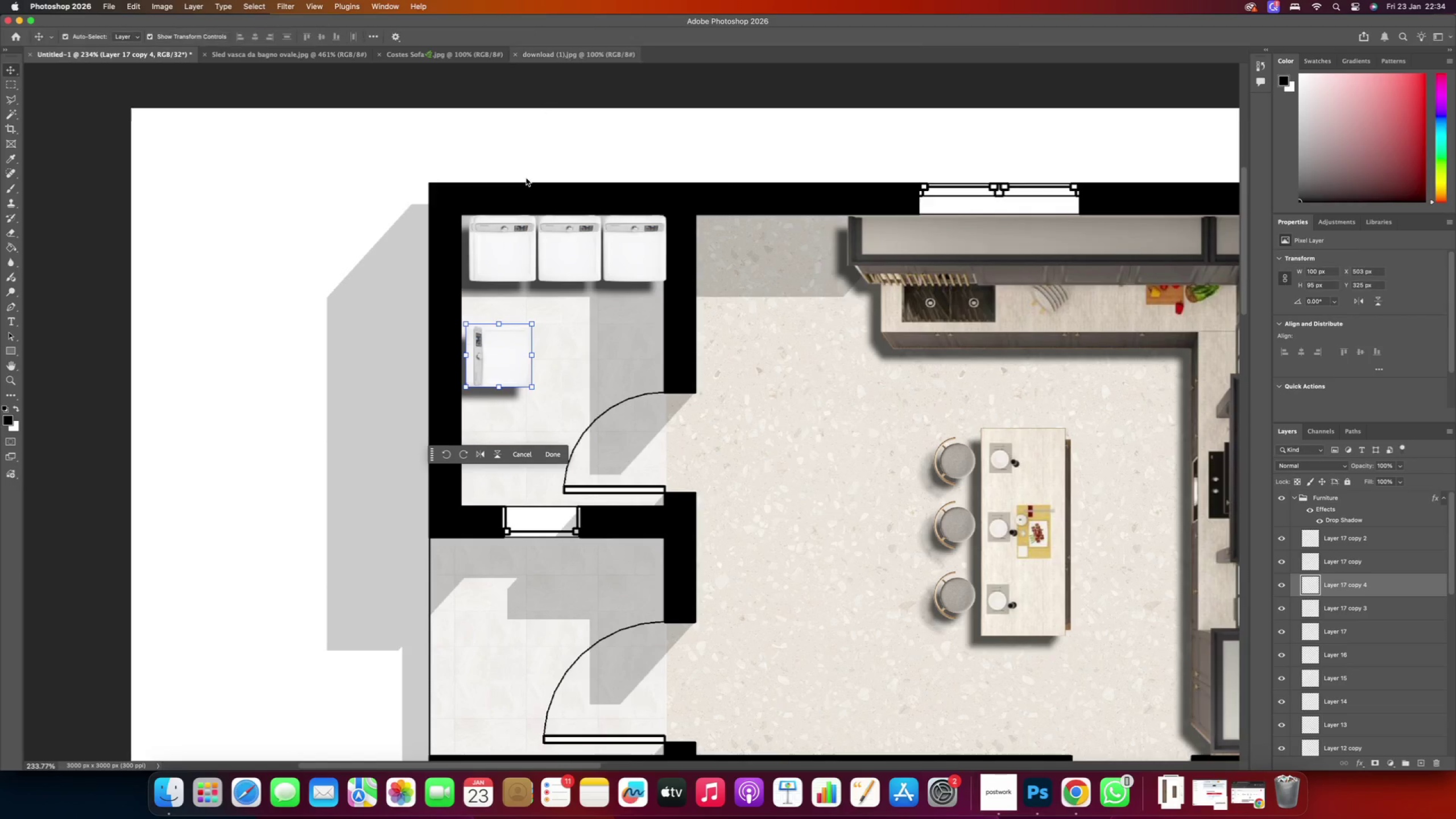 
left_click_drag(start_coordinate=[497, 346], to_coordinate=[497, 318])
 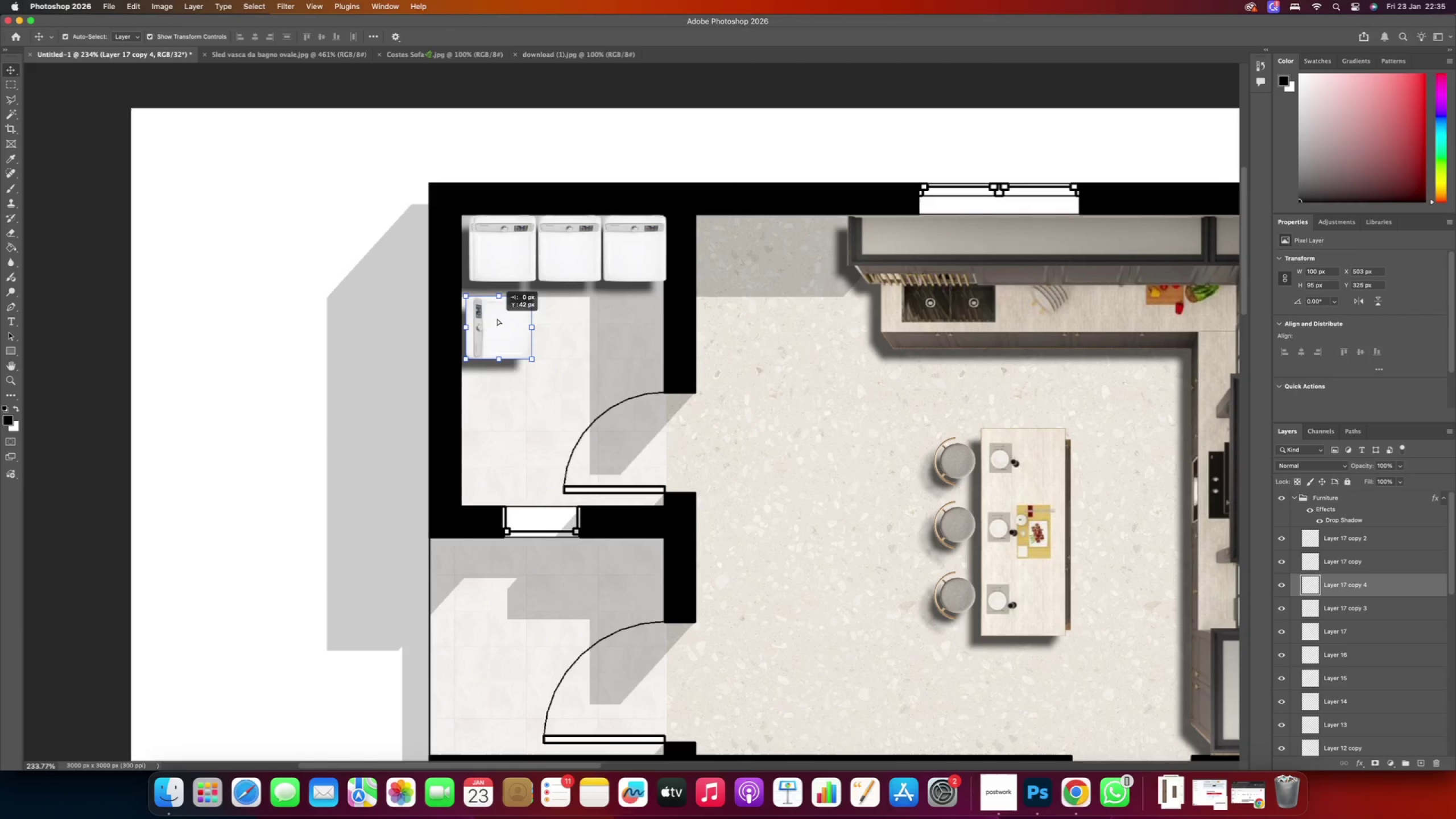 
hold_key(key=ShiftRight, duration=1.57)
 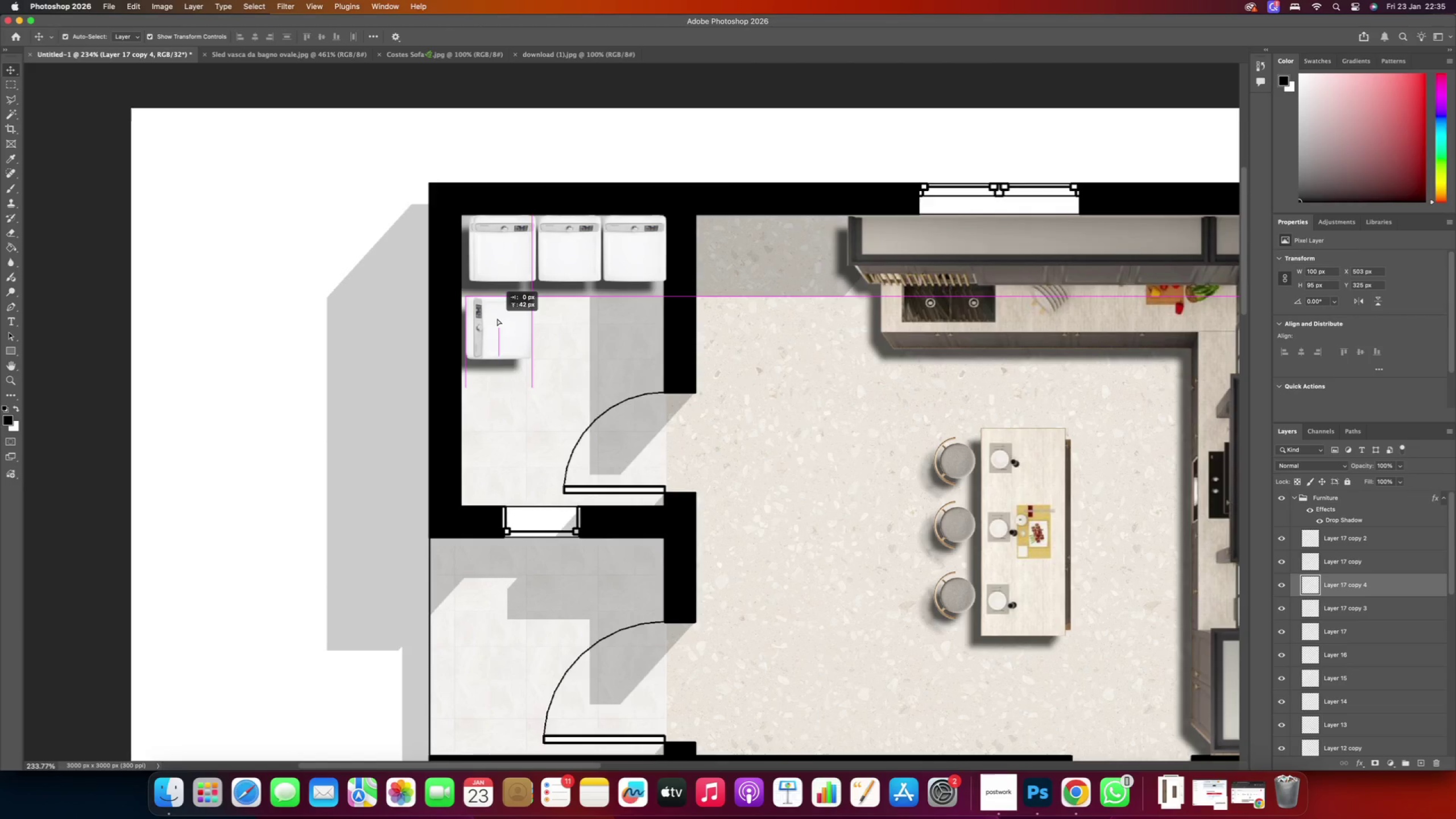 
hold_key(key=AltRight, duration=2.74)
left_click_drag(start_coordinate=[502, 322], to_coordinate=[497, 395])
 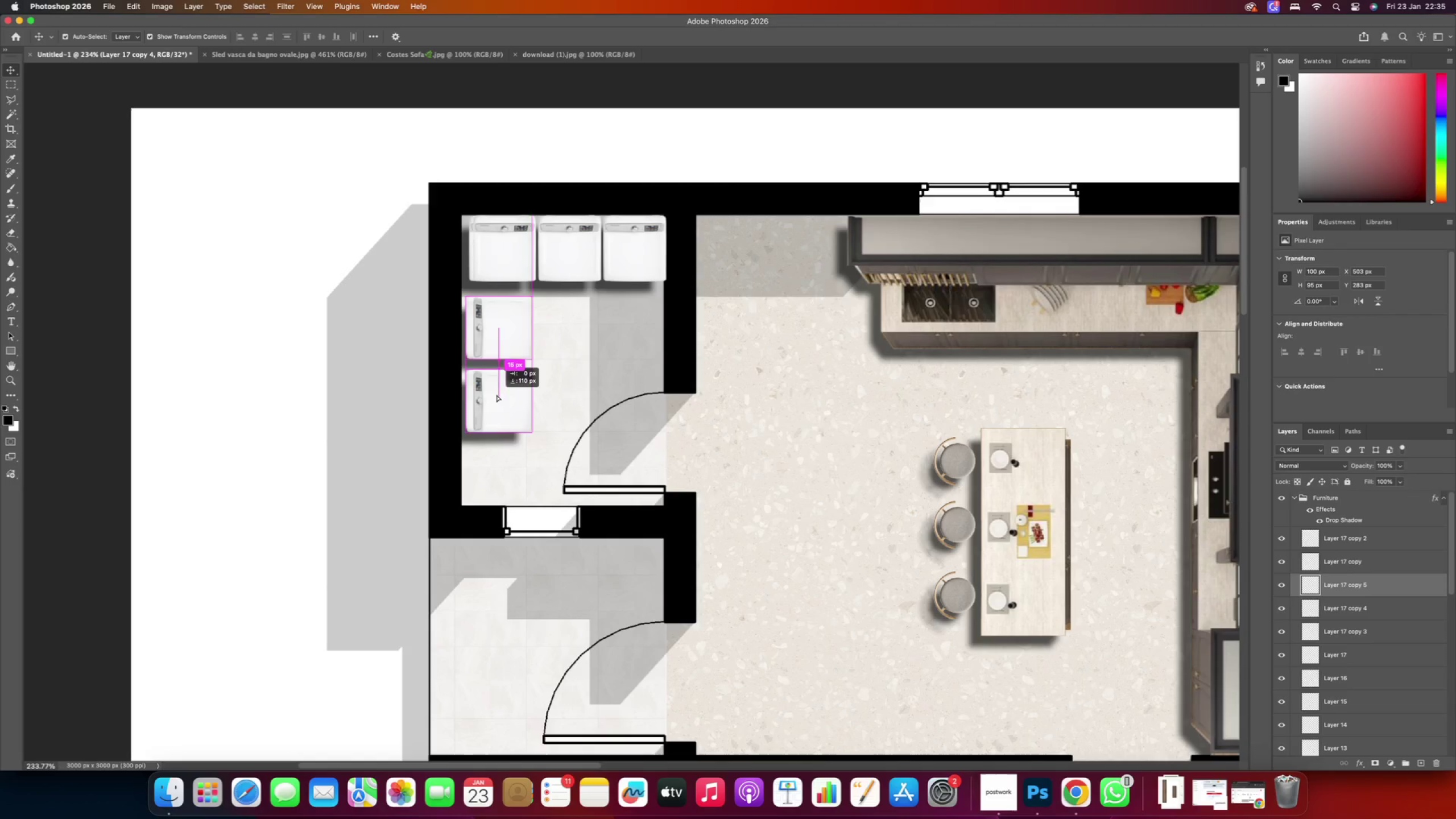 
hold_key(key=ShiftRight, duration=1.91)
 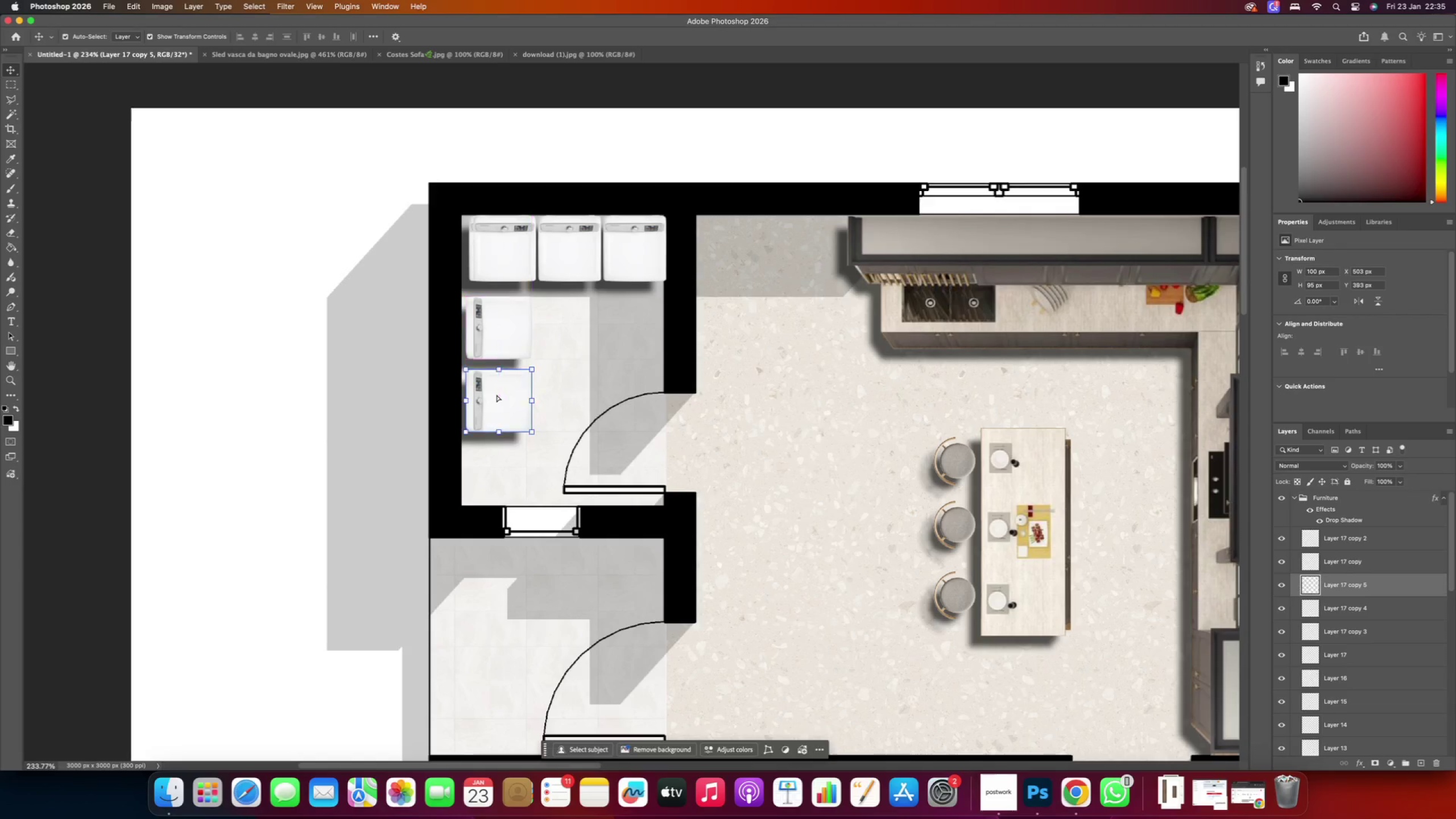 
hold_key(key=AltRight, duration=0.67)
 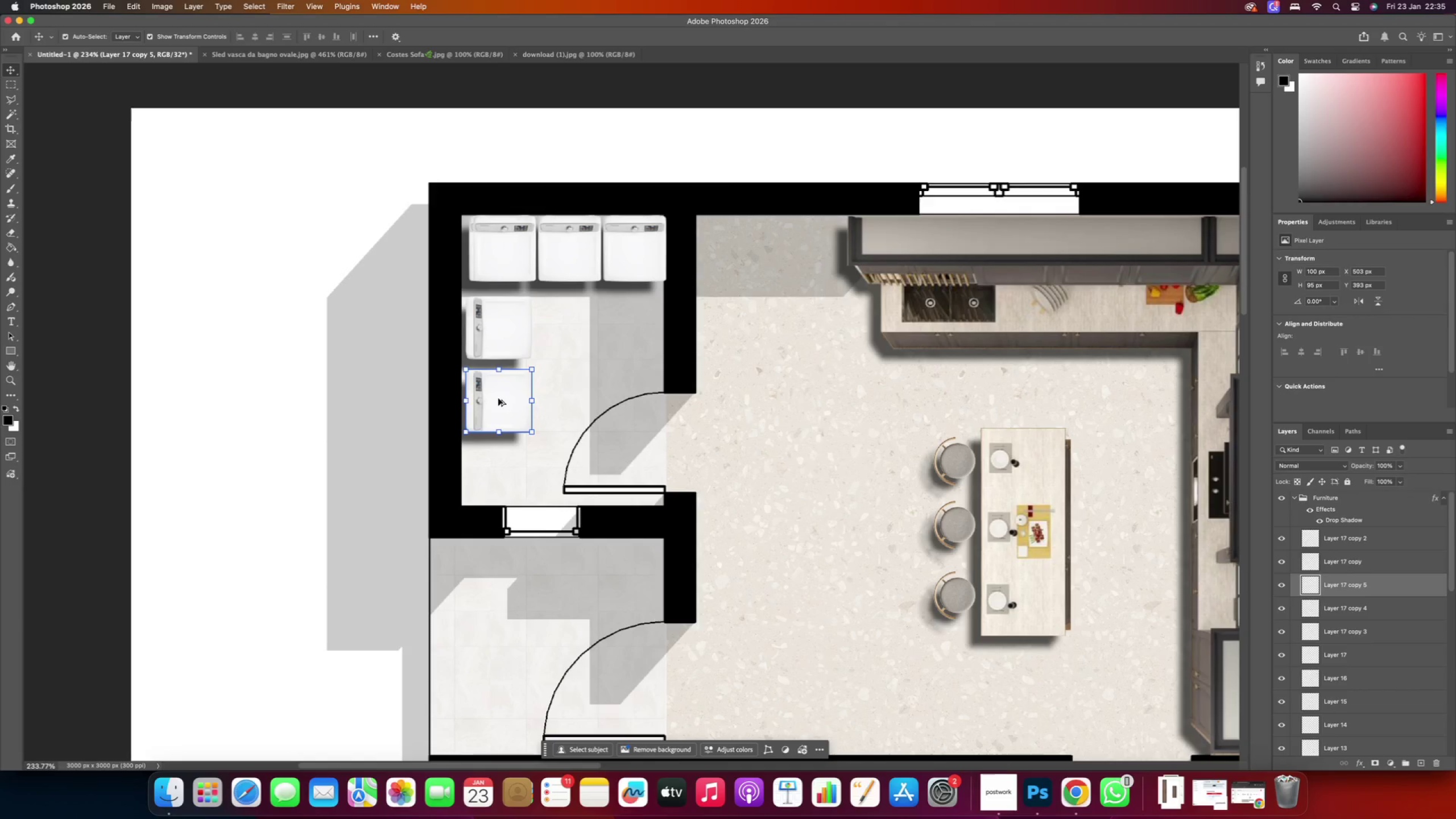 
left_click_drag(start_coordinate=[498, 395], to_coordinate=[499, 391])
 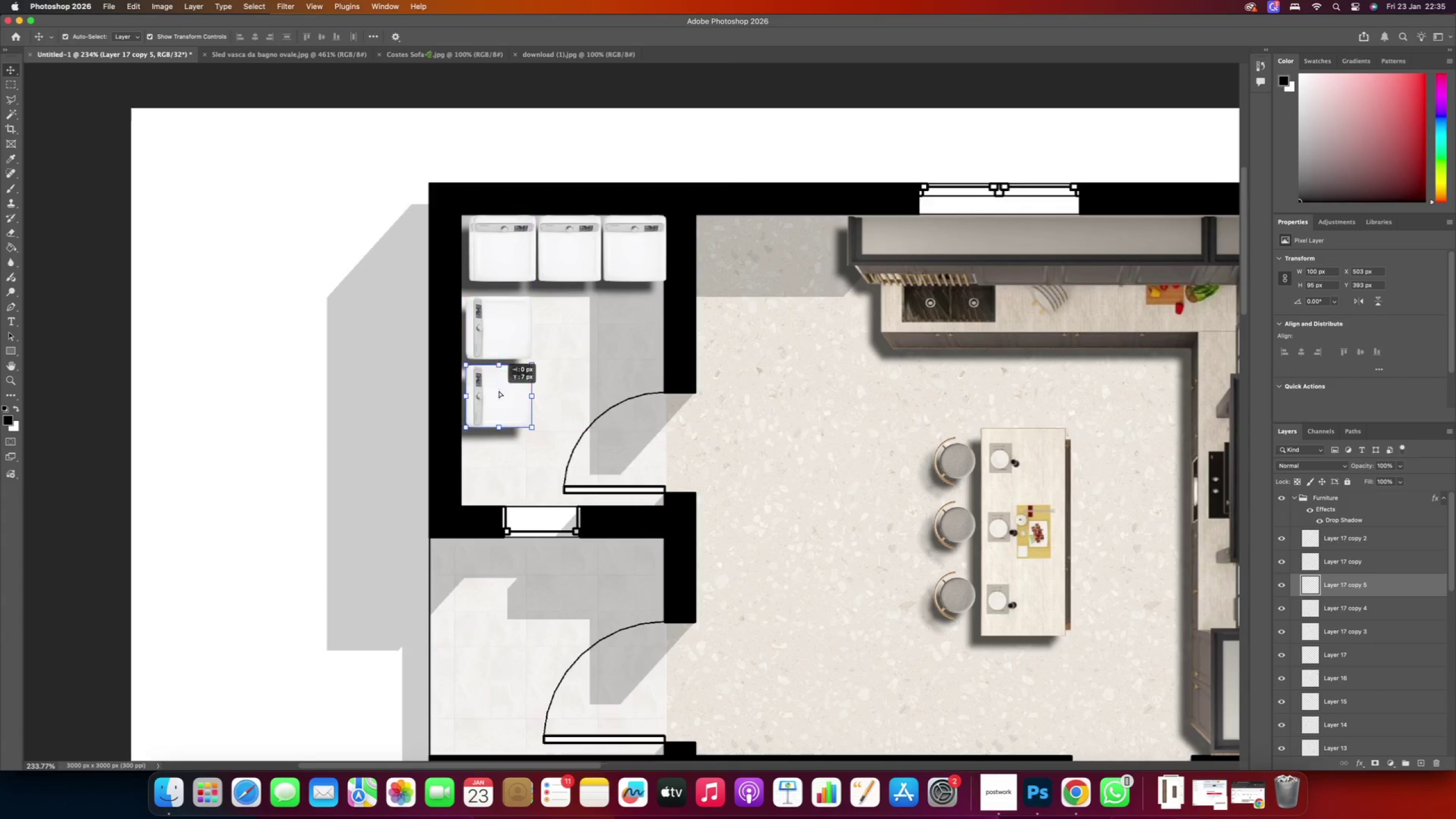 
hold_key(key=ShiftRight, duration=1.13)
 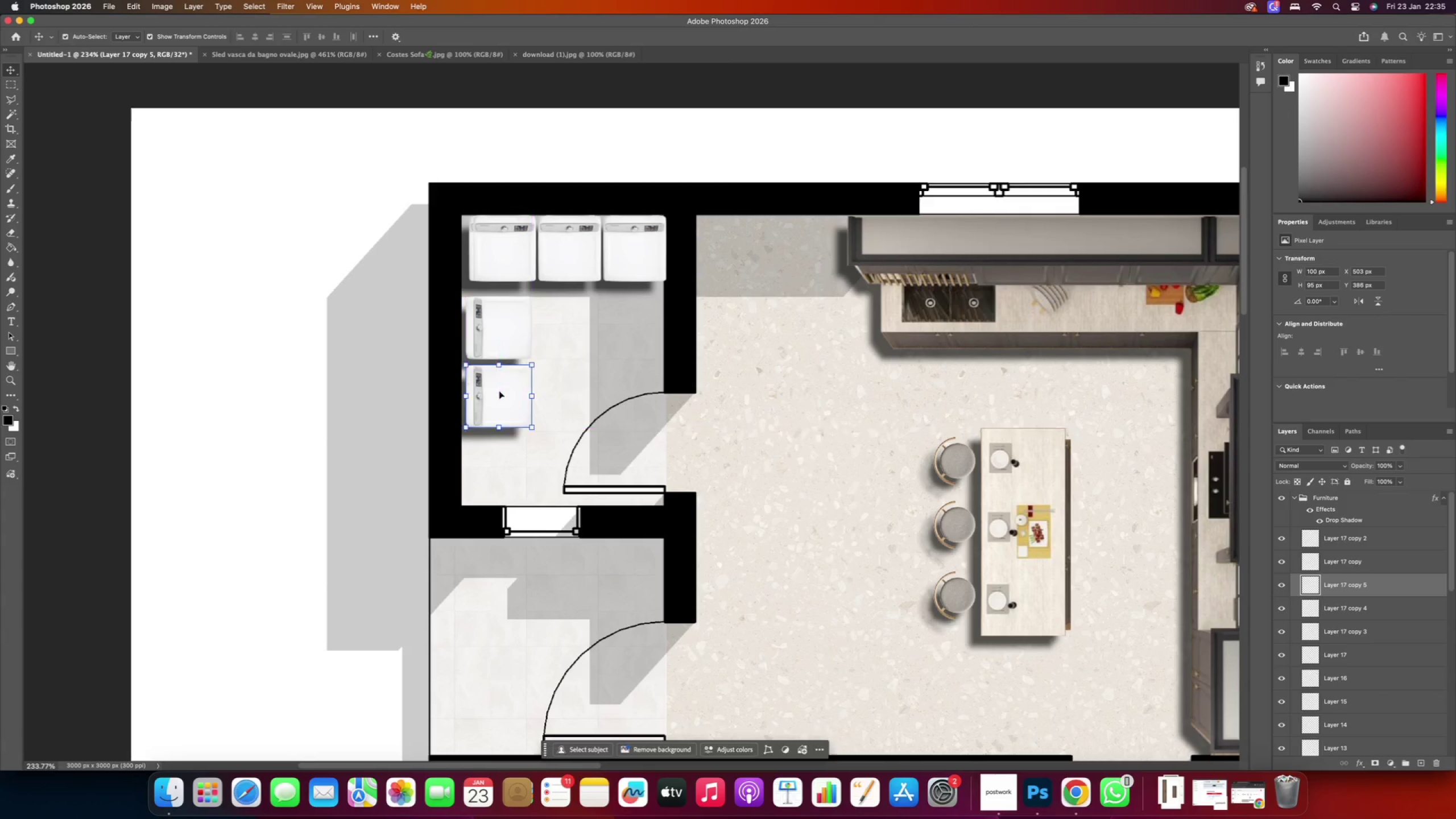 
hold_key(key=AltRight, duration=2.82)
left_click_drag(start_coordinate=[503, 391], to_coordinate=[502, 459])
 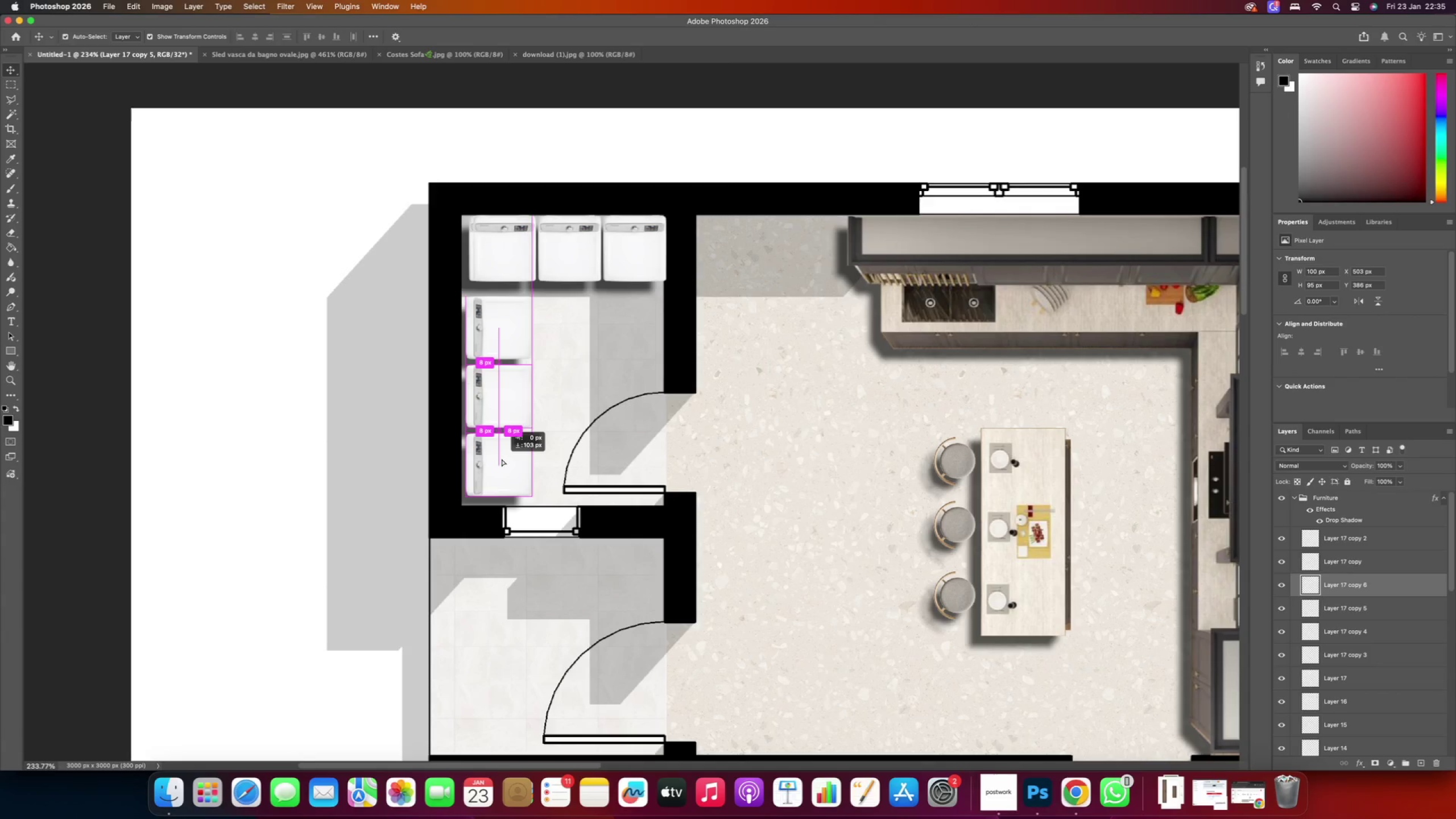 
hold_key(key=ShiftRight, duration=2.3)
 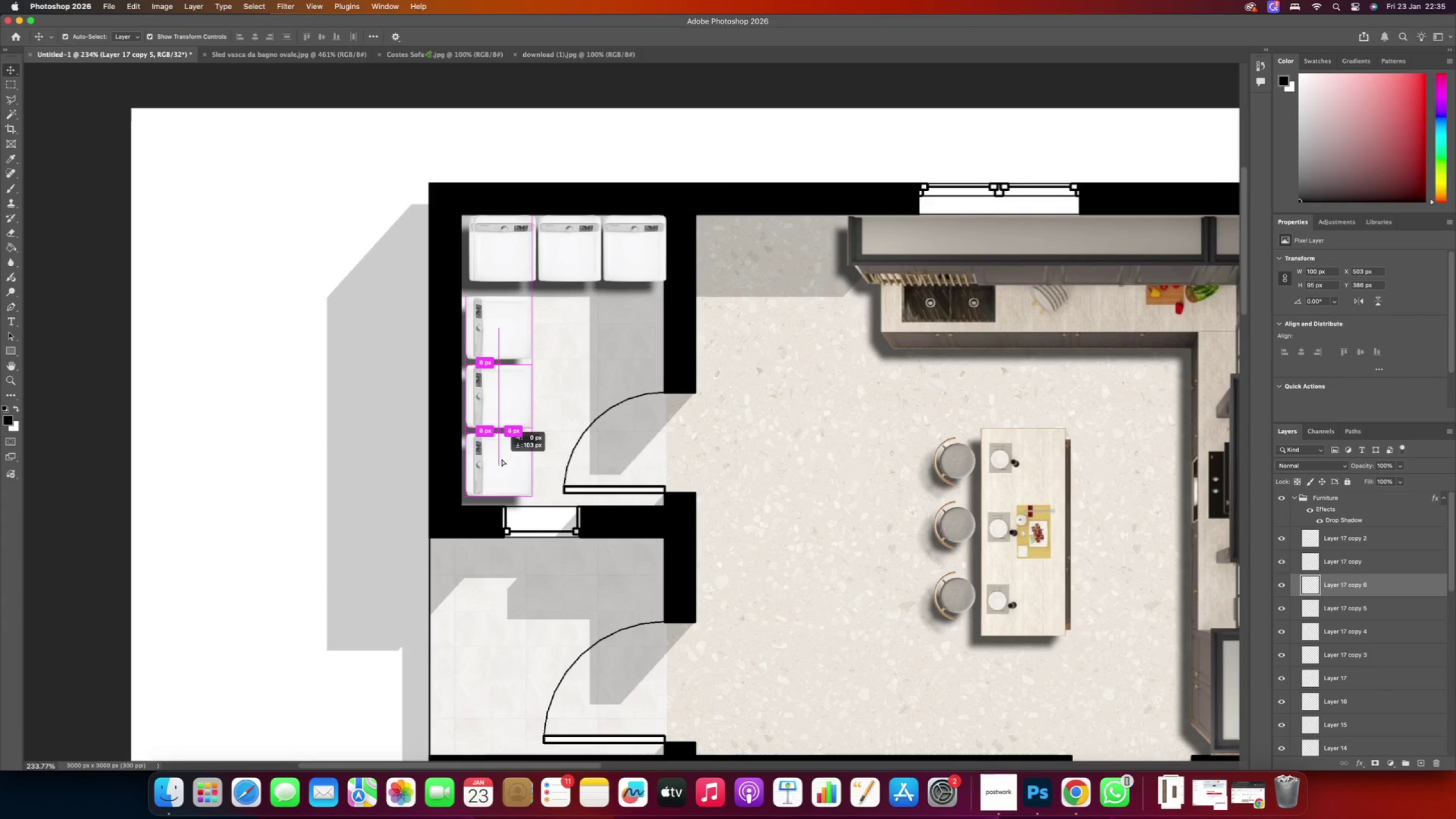 
hold_key(key=AltRight, duration=0.5)
scroll: coordinate [491, 444], scroll_direction: down, amount: 14.0
 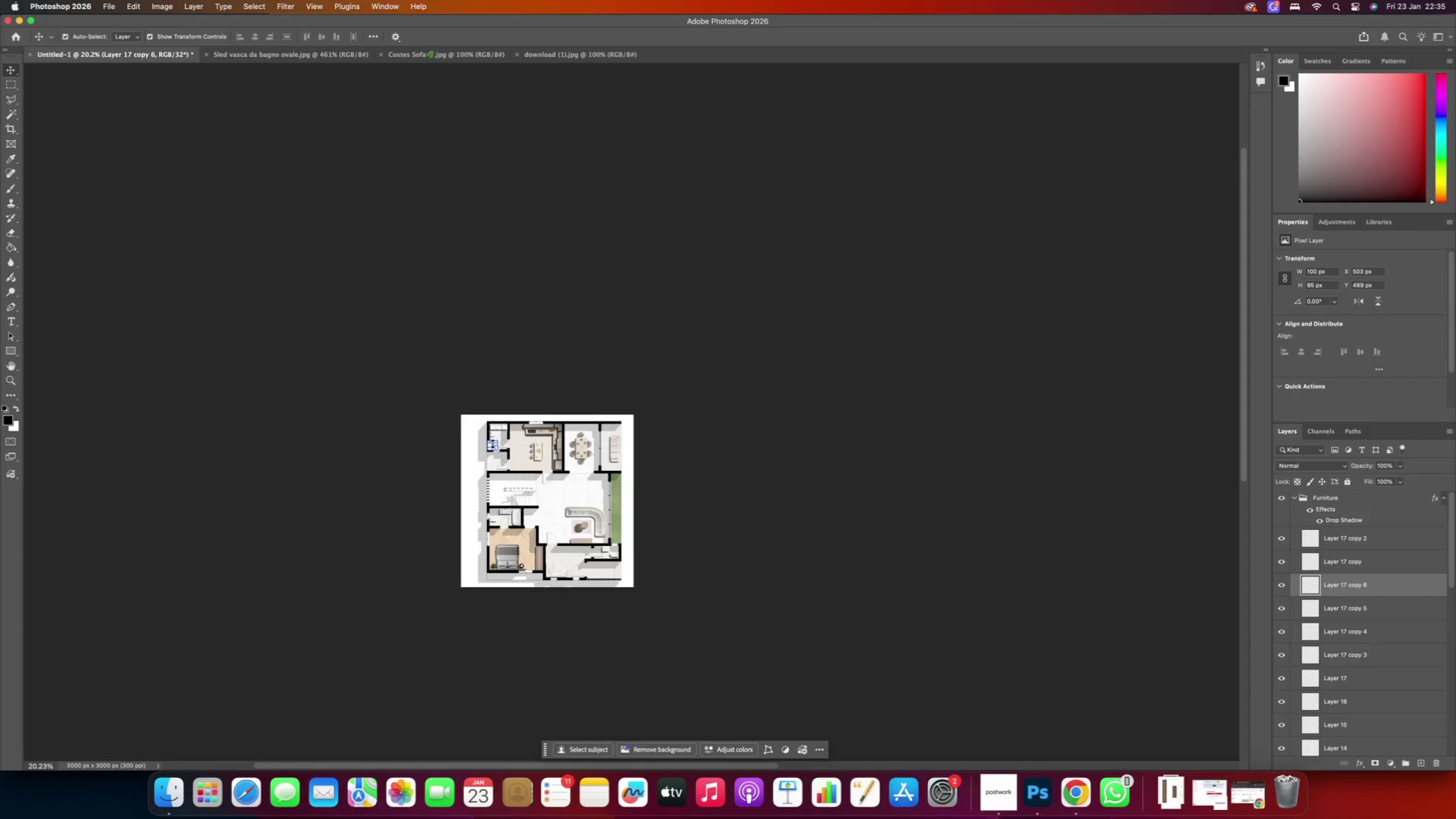 
left_click([344, 391])
 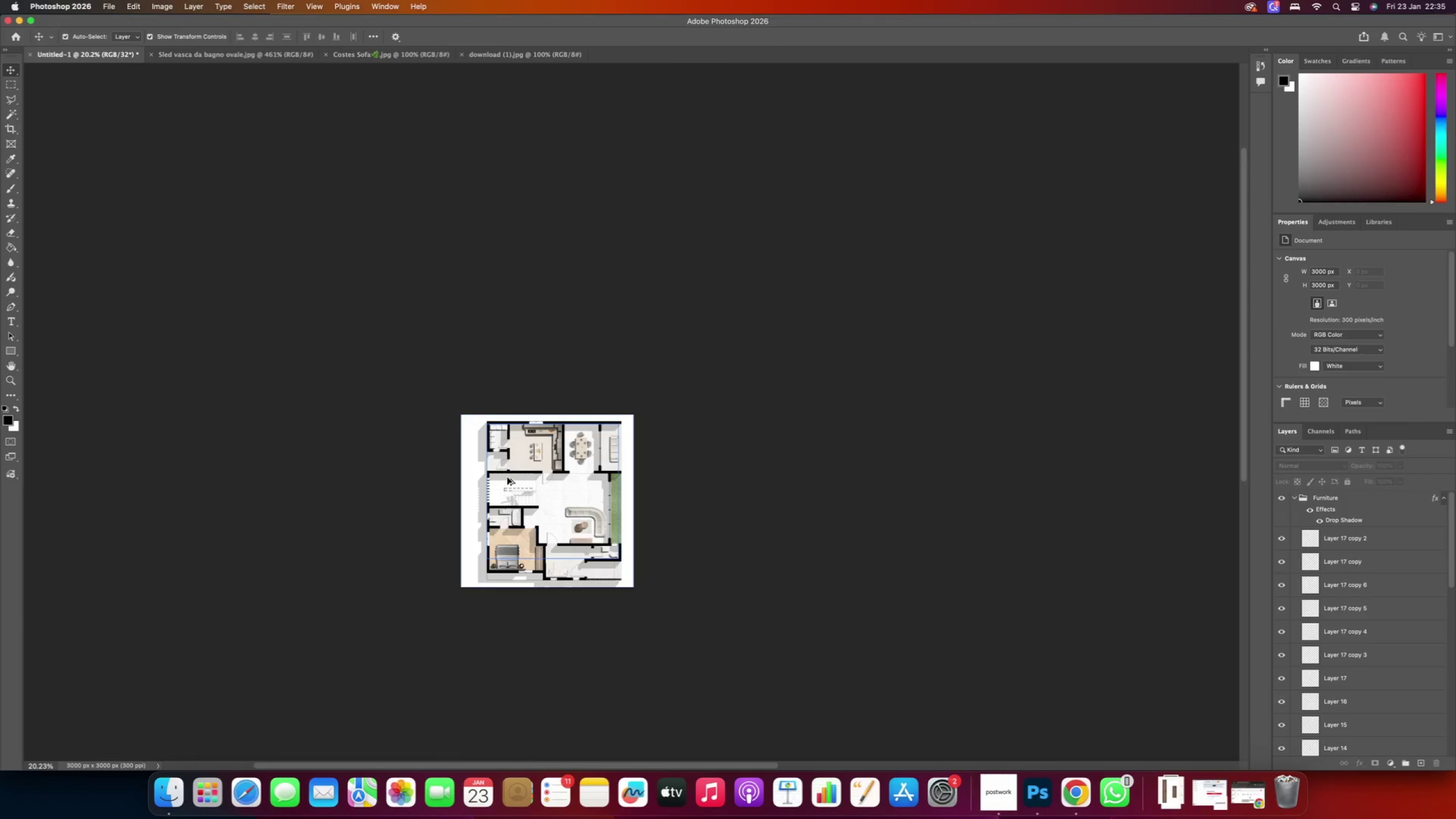 
hold_key(key=AltRight, duration=0.56)
scroll: coordinate [507, 477], scroll_direction: up, amount: 3.0
 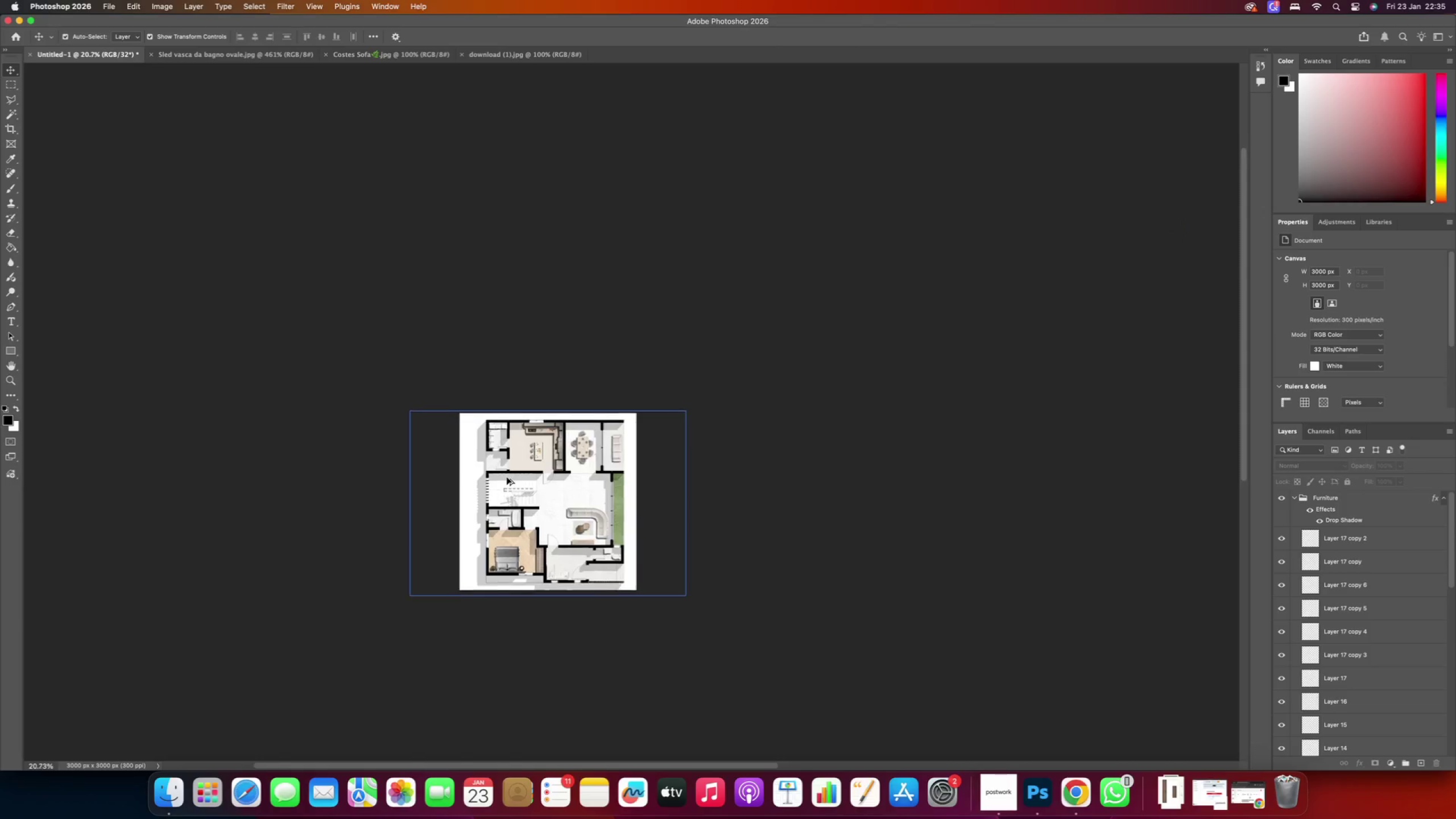 
hold_key(key=AltRight, duration=0.51)
scroll: coordinate [491, 462], scroll_direction: up, amount: 2.0
 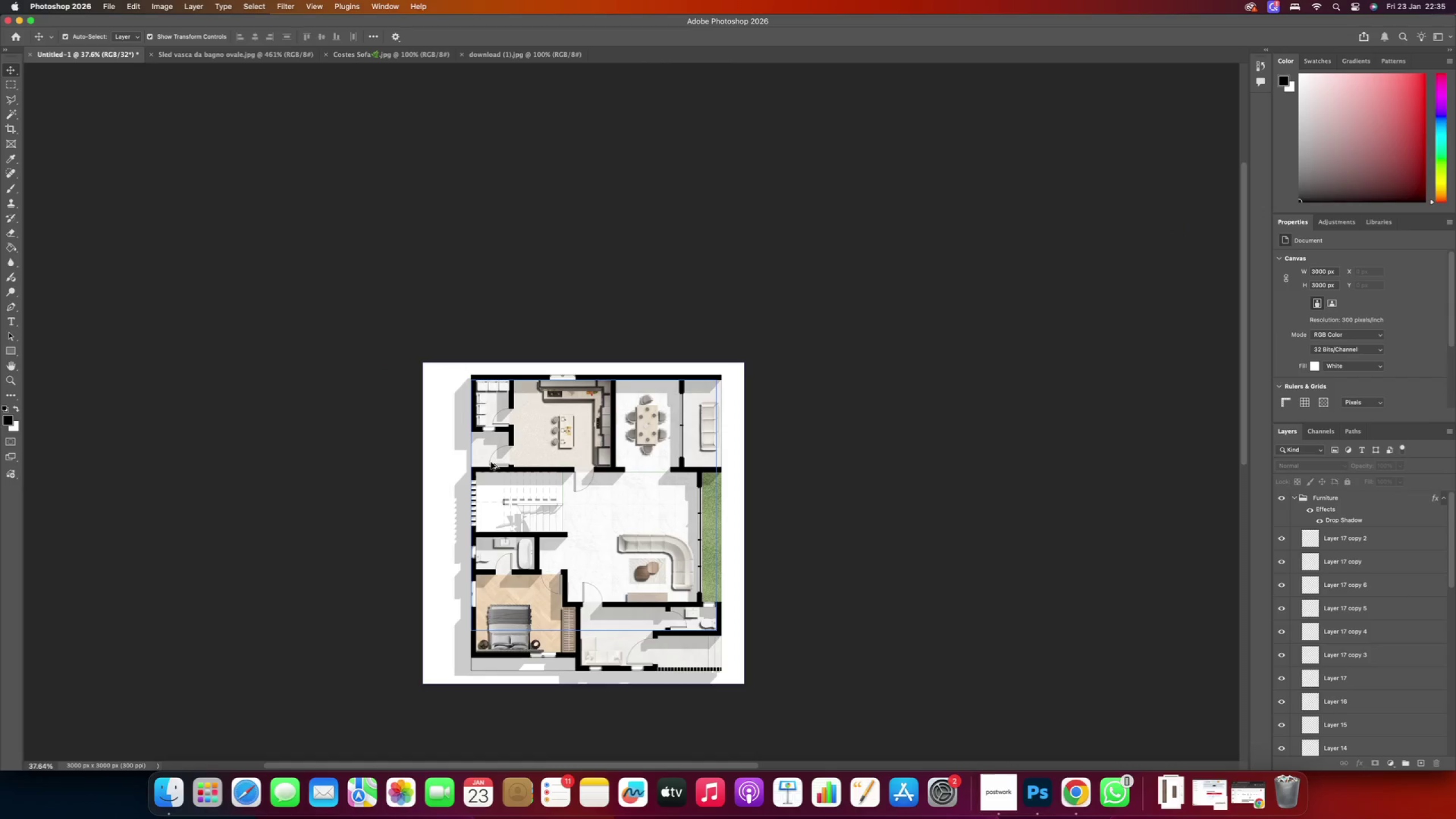 
key(Alt+AltRight)
 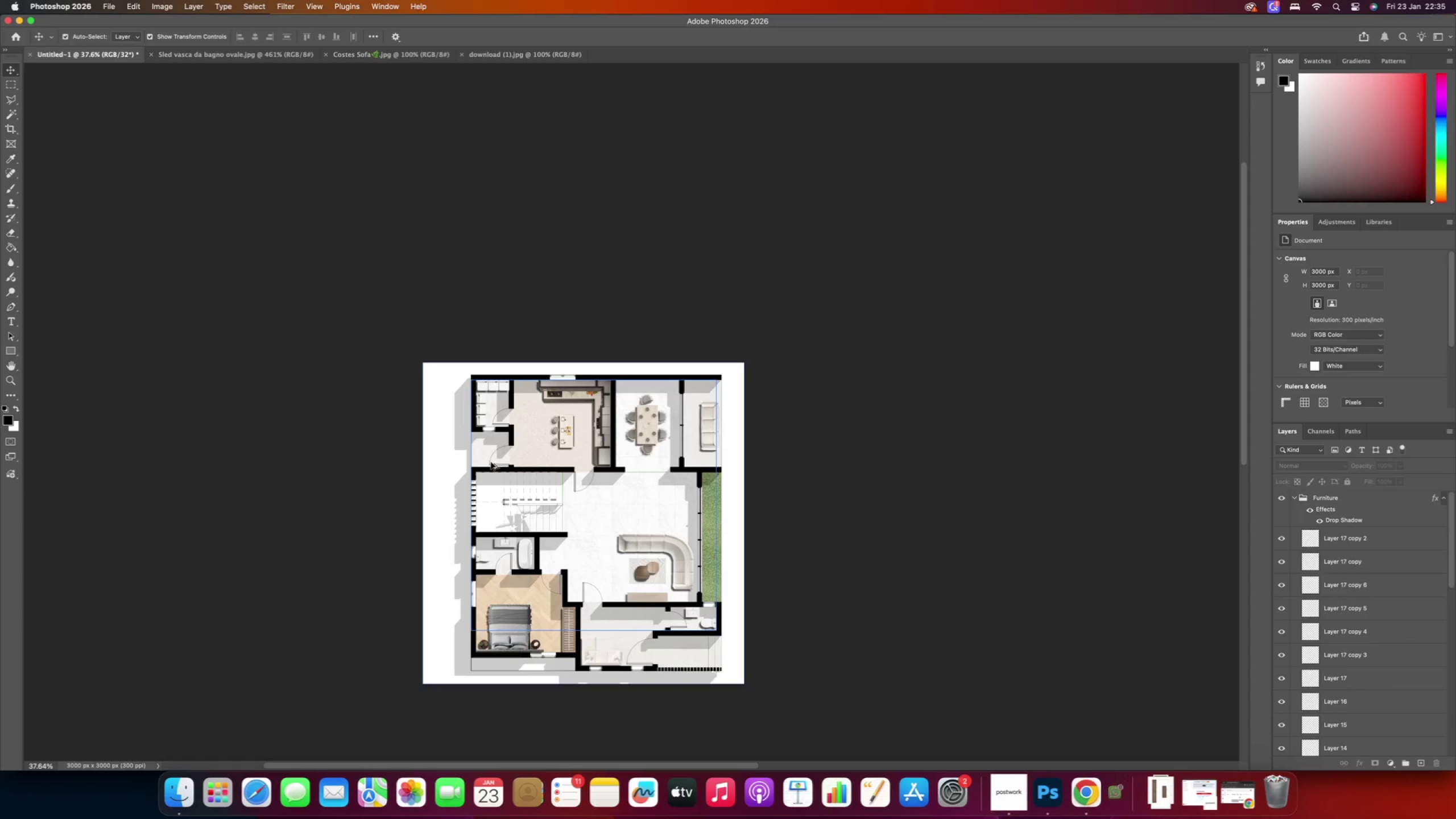 
scroll: coordinate [572, 418], scroll_direction: down, amount: 8.0
 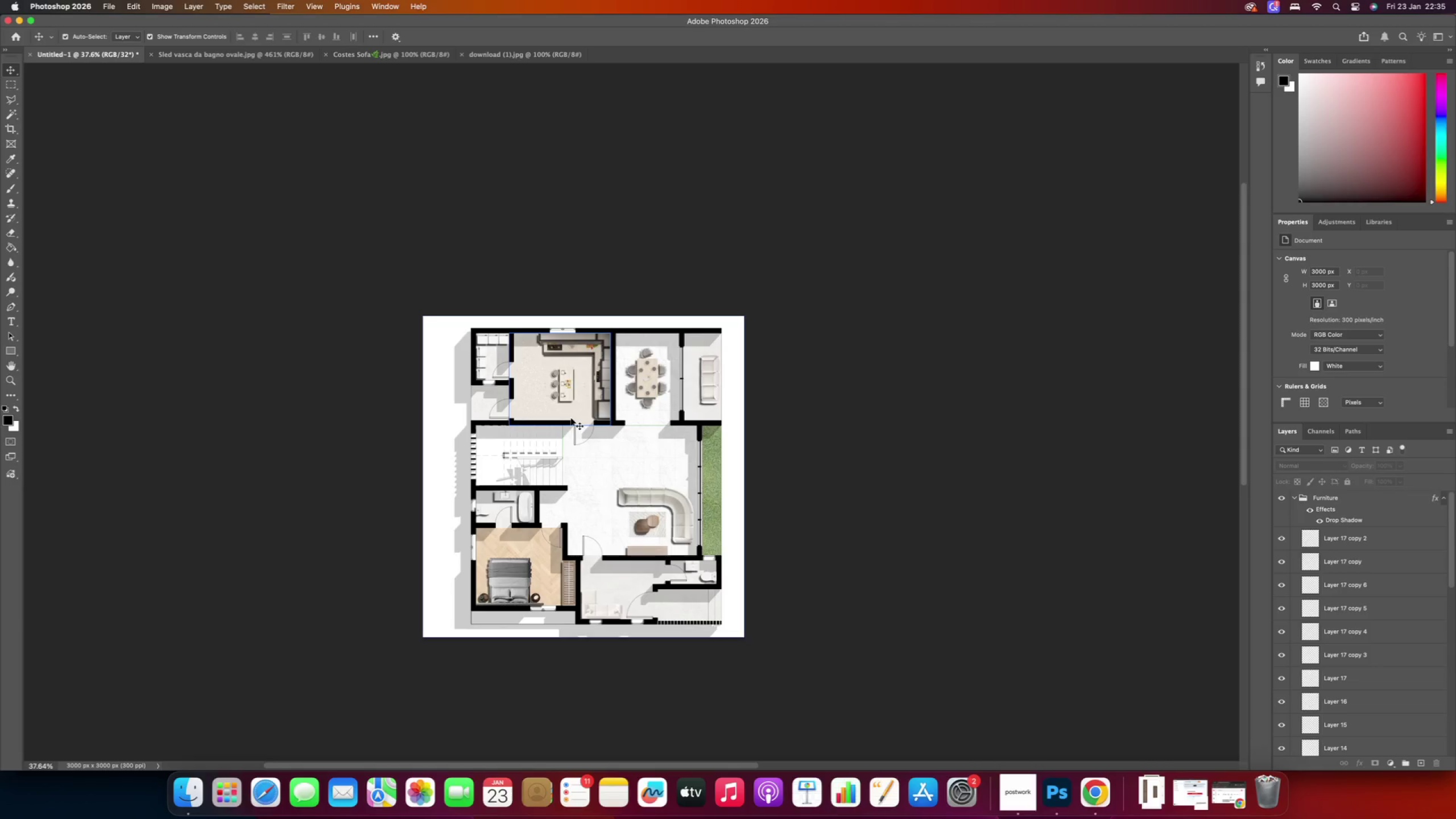 
hold_key(key=AltRight, duration=1.26)
scroll: coordinate [579, 523], scroll_direction: up, amount: 1.0
 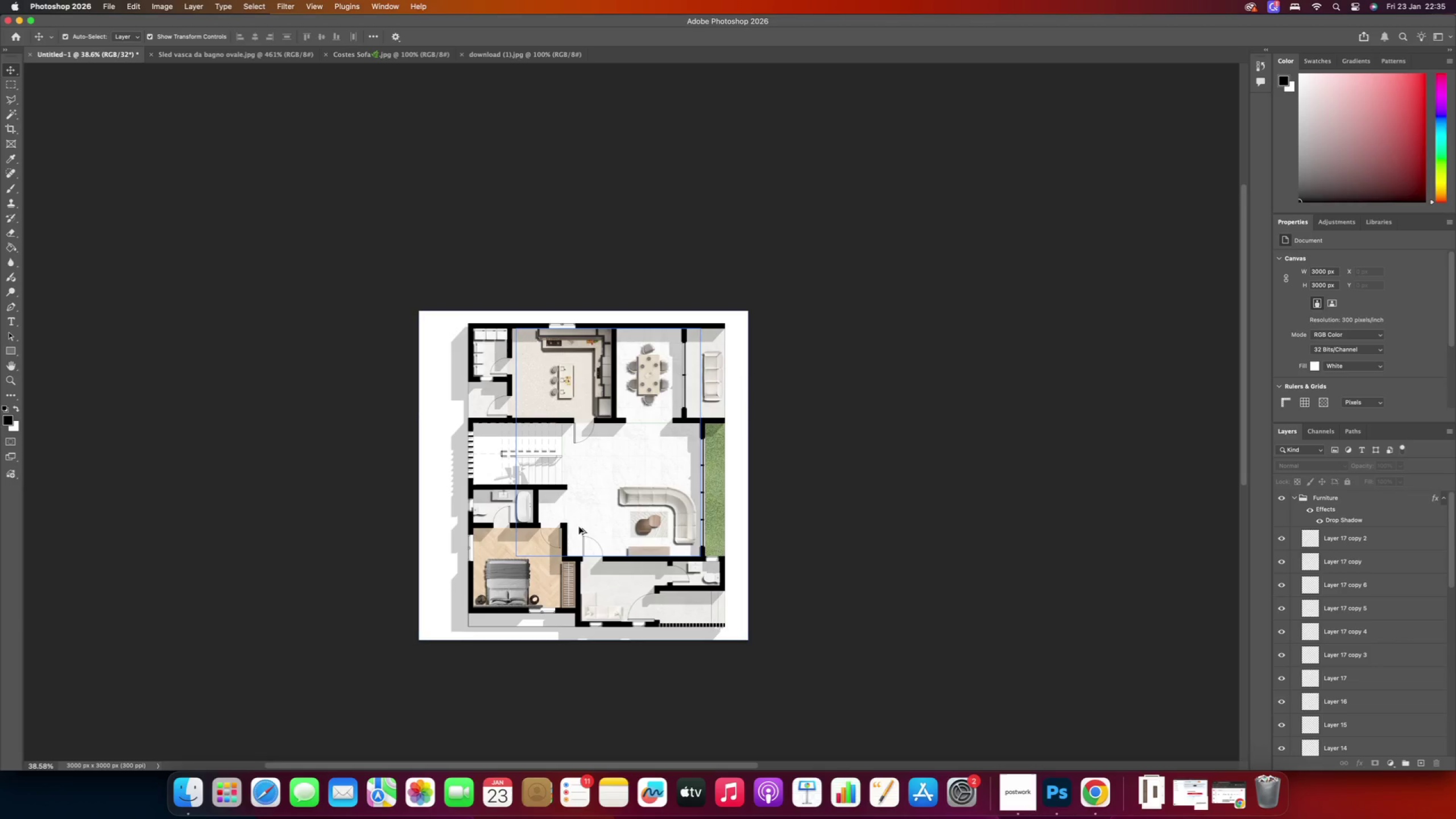 
hold_key(key=AltRight, duration=0.35)
scroll: coordinate [673, 623], scroll_direction: up, amount: 4.0
 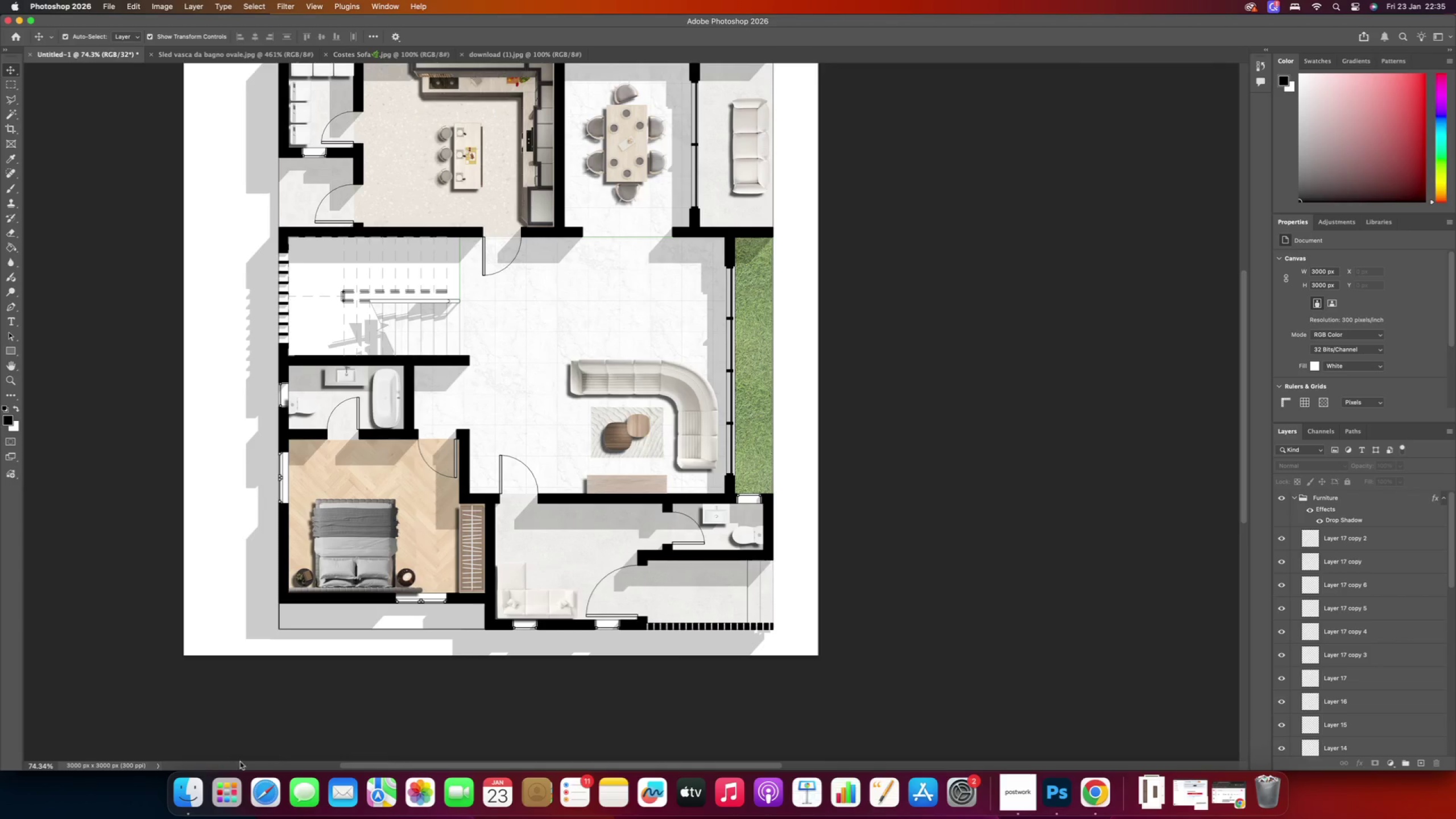 
left_click([198, 781])
 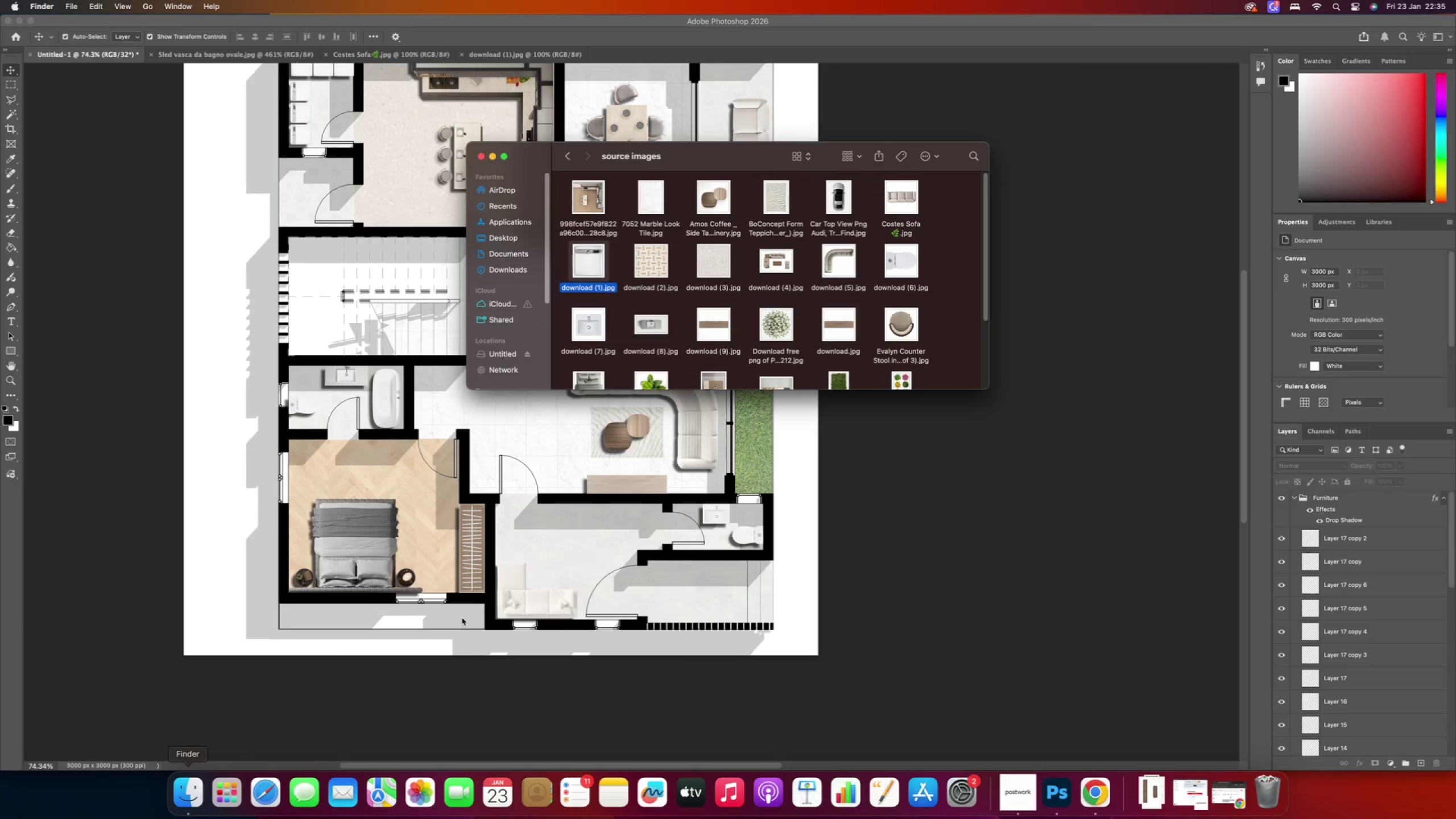 
scroll: coordinate [774, 320], scroll_direction: down, amount: 9.0
 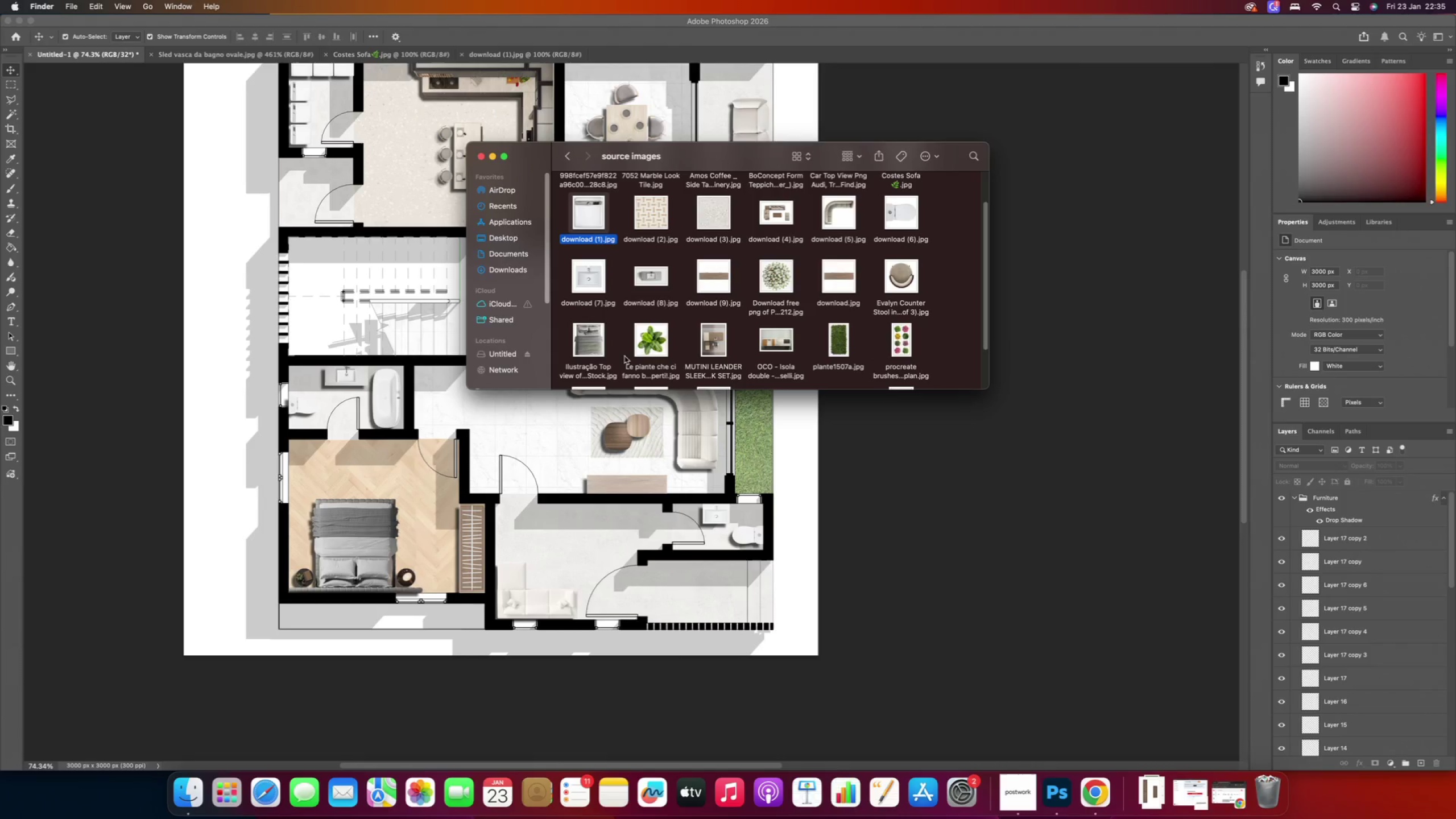 
left_click([643, 344])
 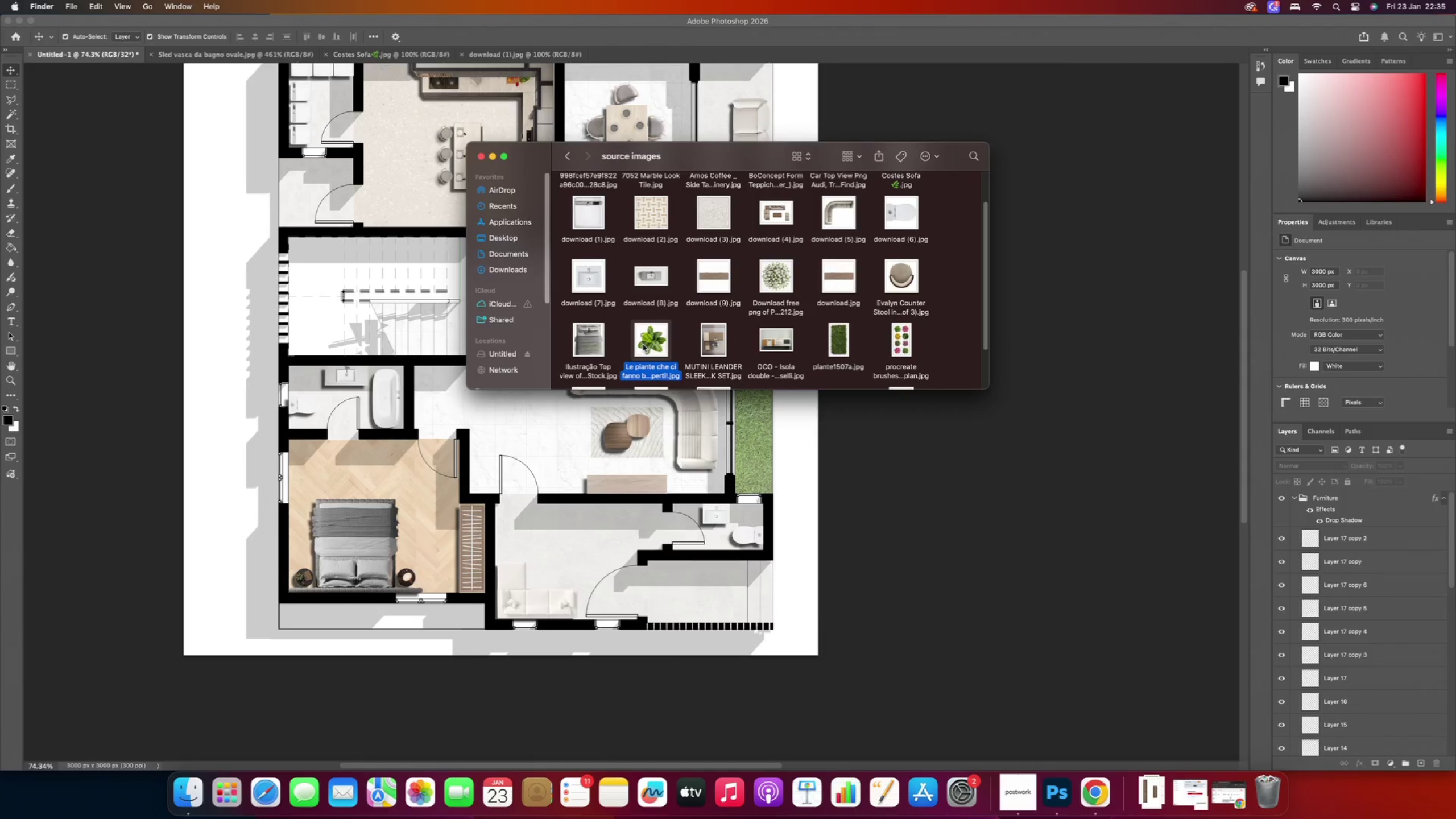 
right_click([643, 344])
 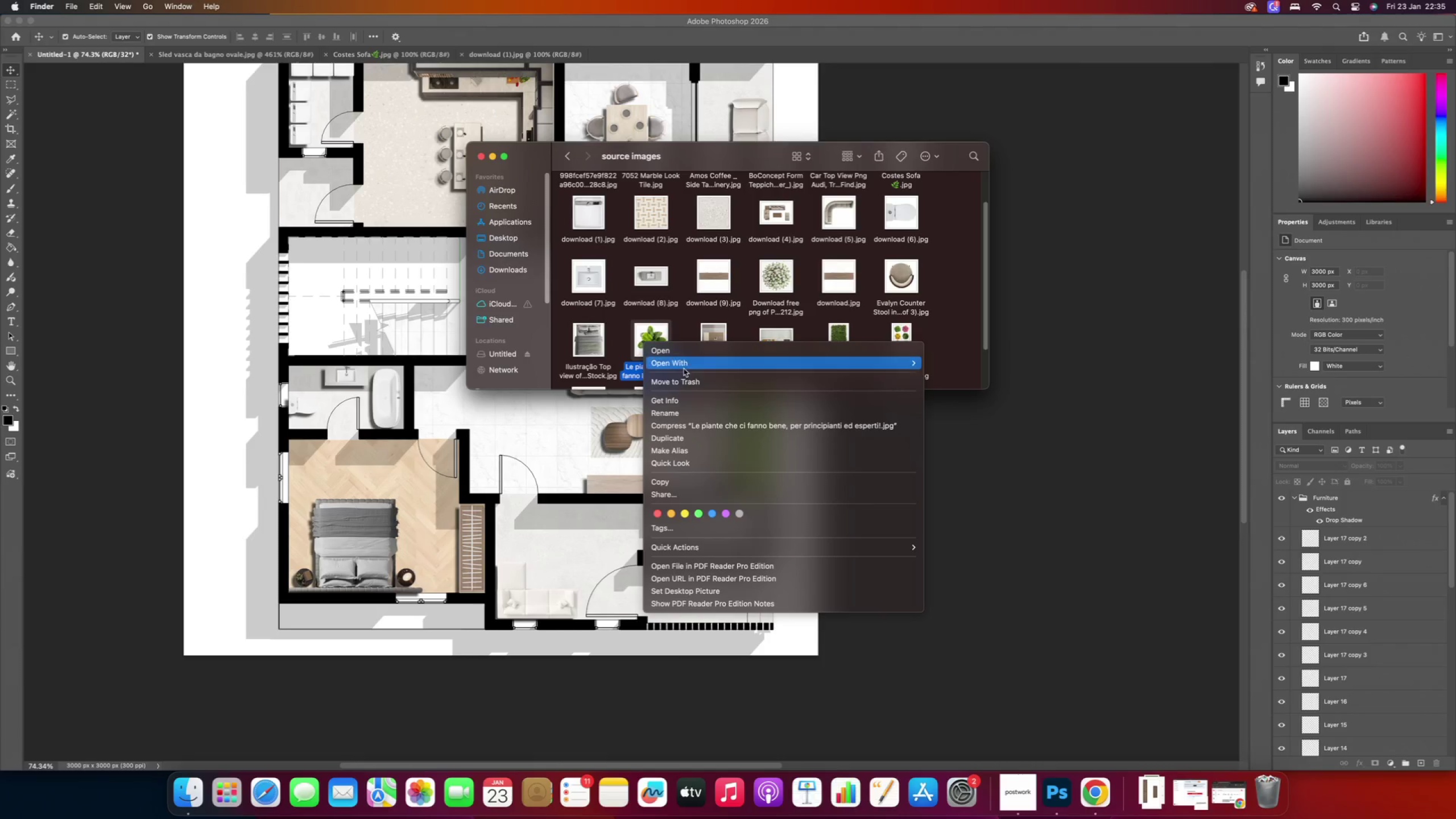 
left_click([681, 366])
 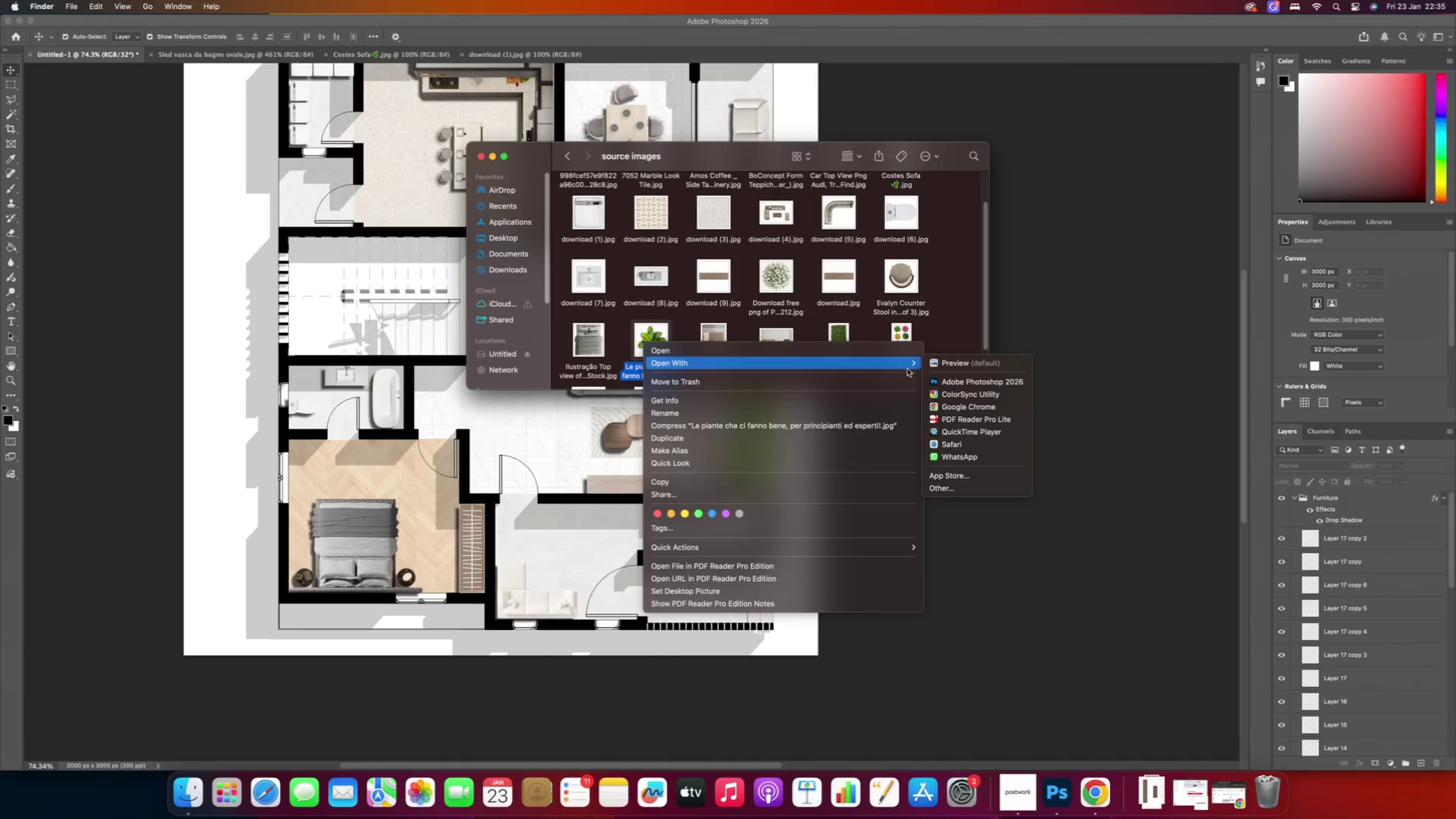 
left_click([949, 378])
 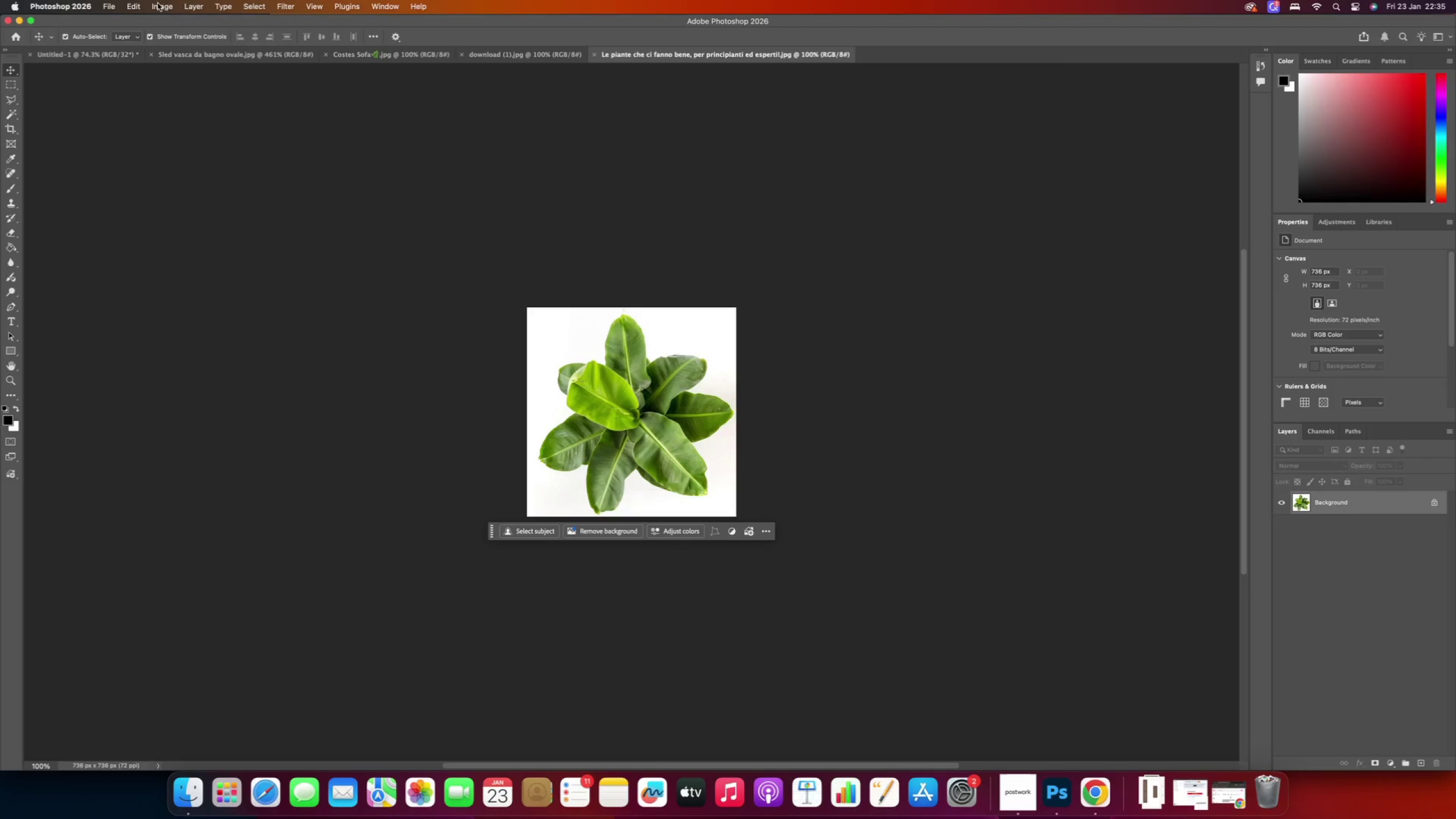 
left_click([257, 7])
 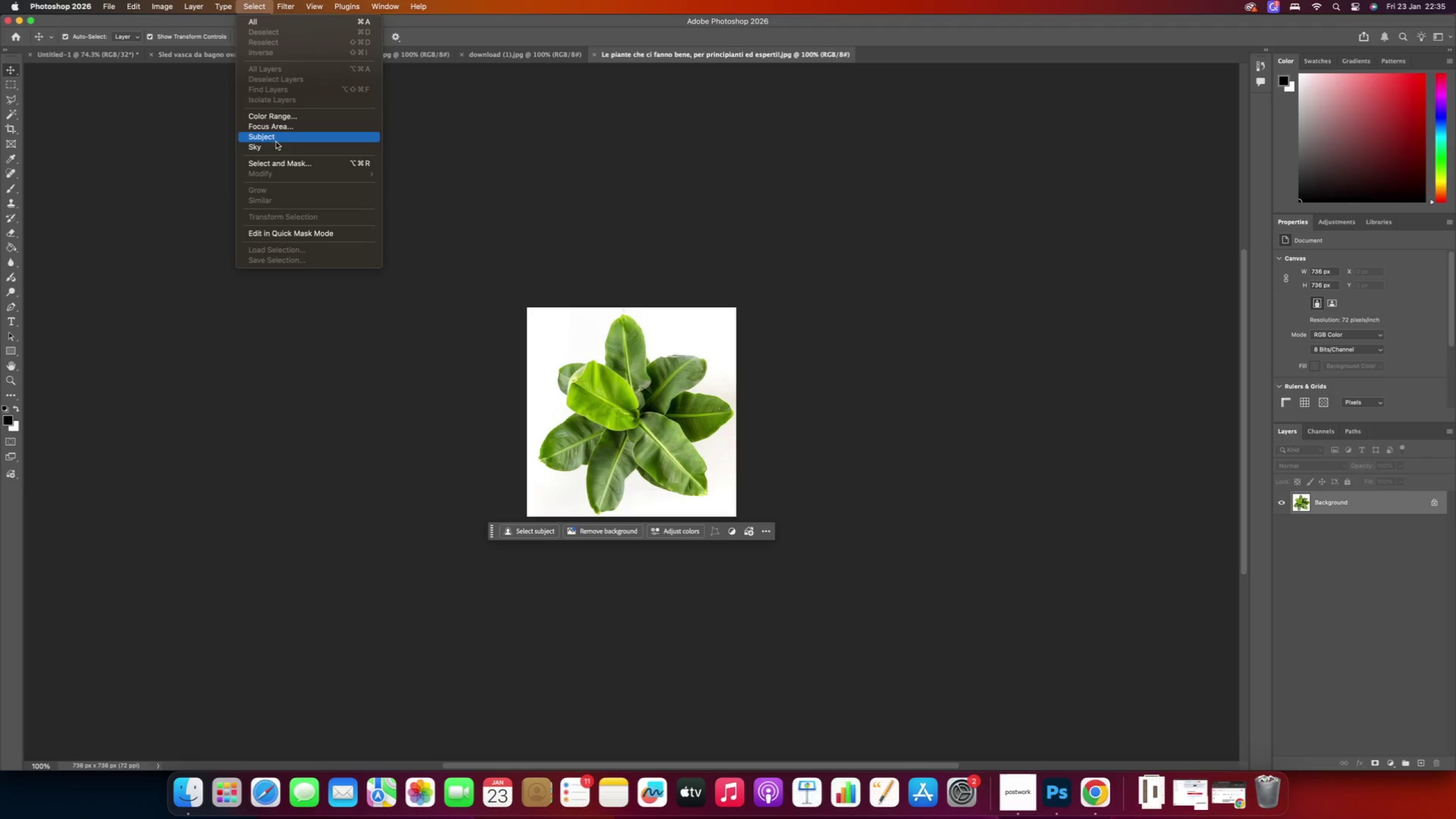 
left_click([274, 134])
 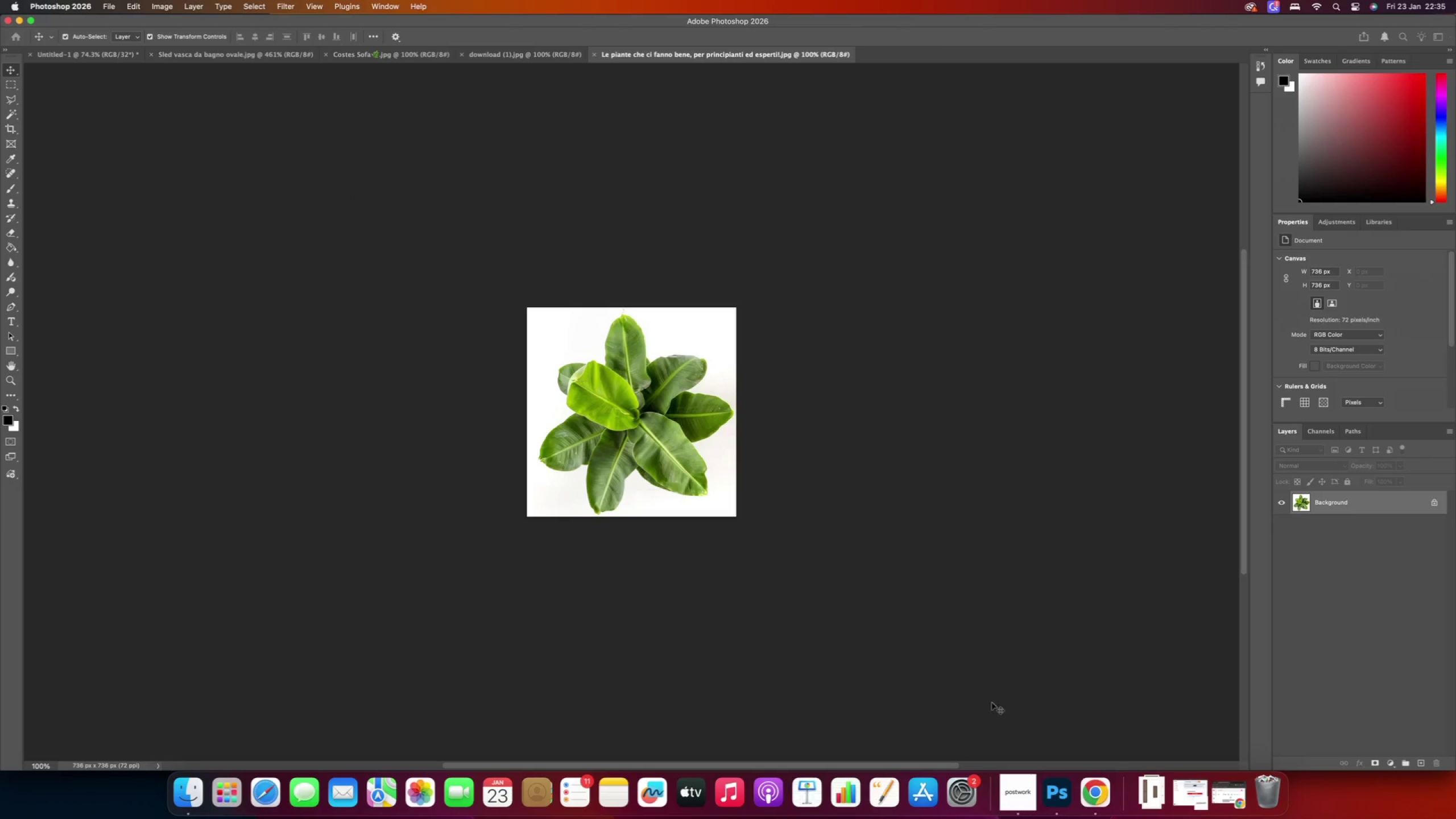 
left_click([1016, 789])